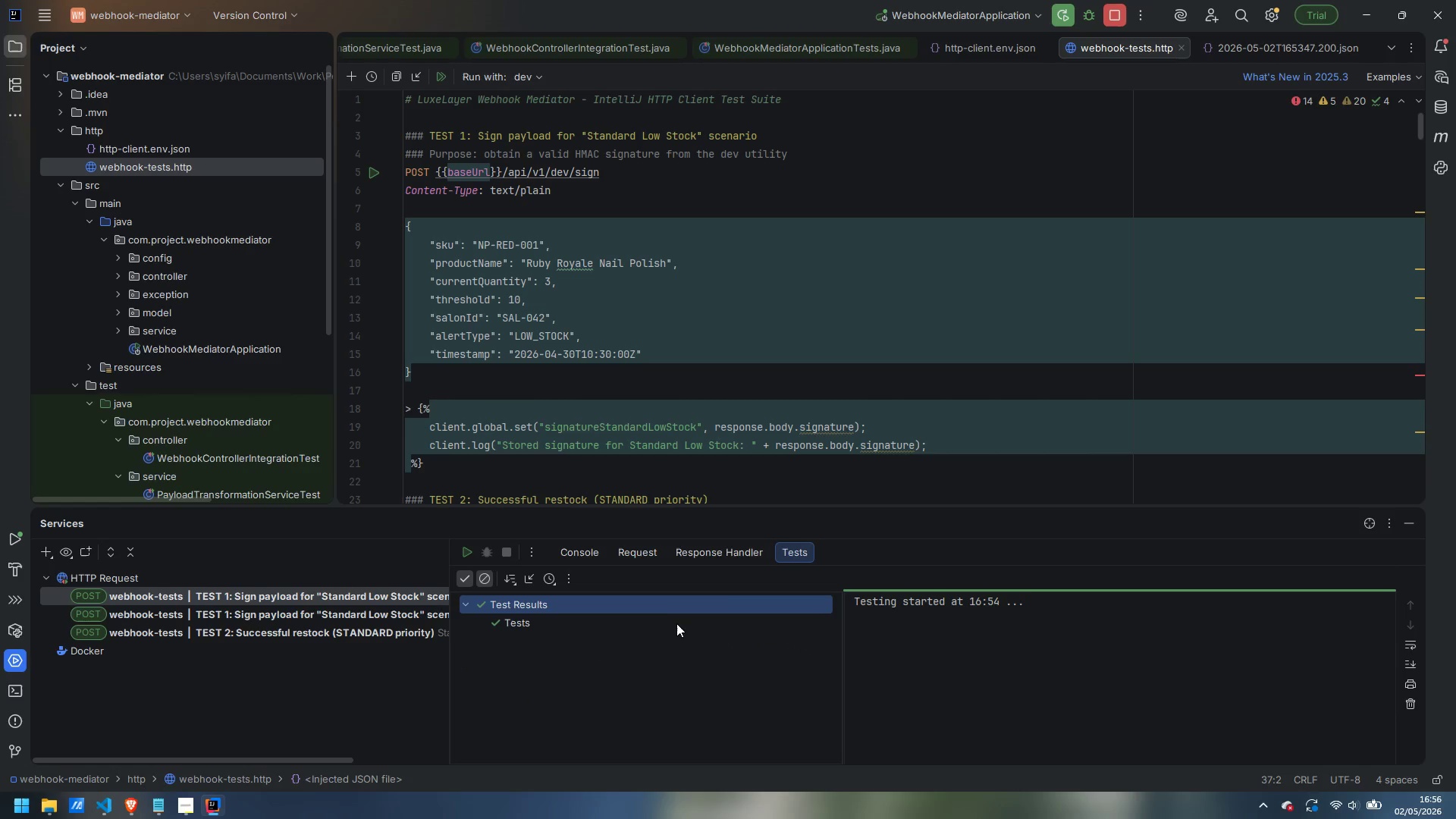 
left_click([664, 629])
 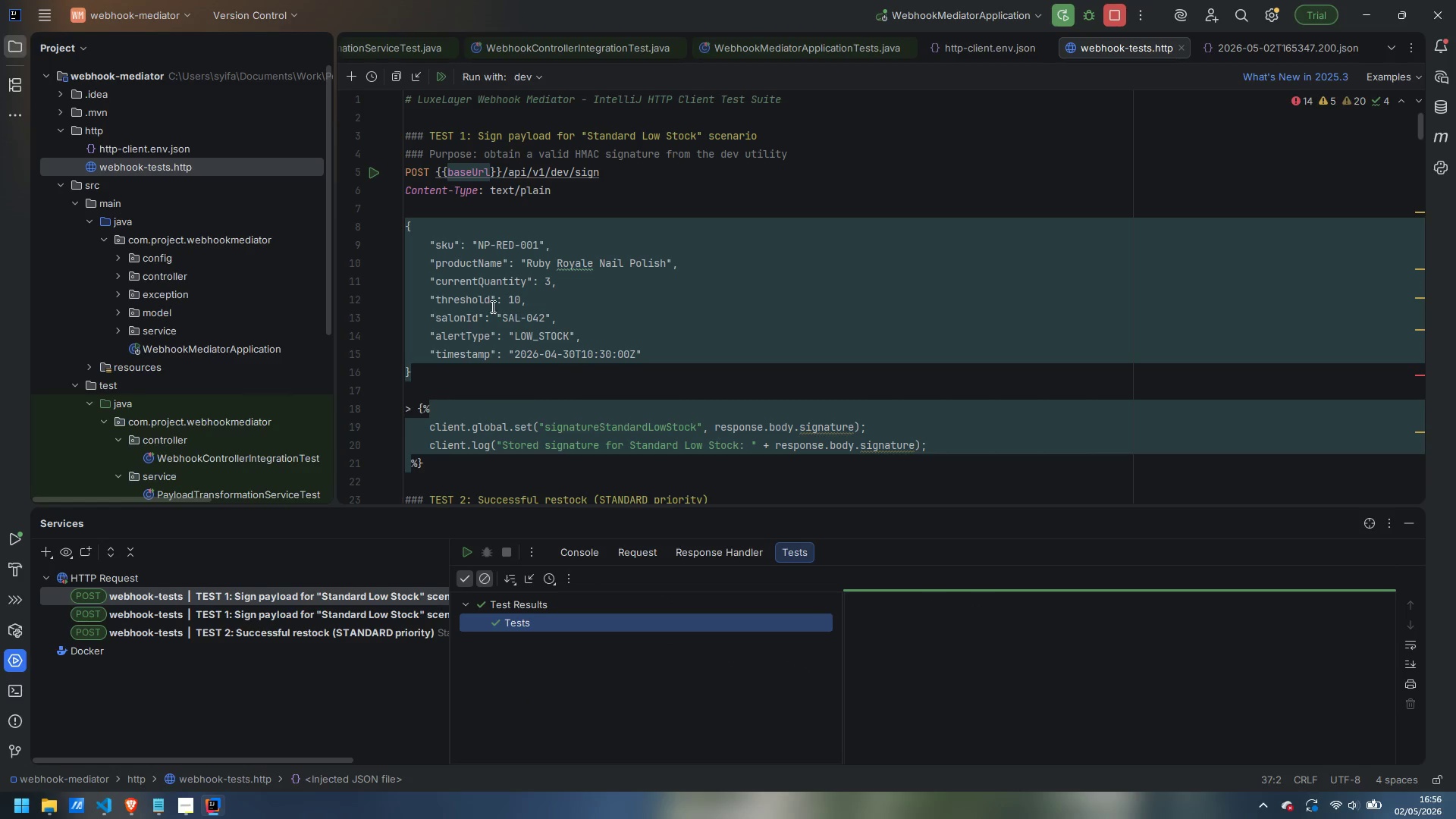 
scroll: coordinate [466, 306], scroll_direction: down, amount: 4.0
 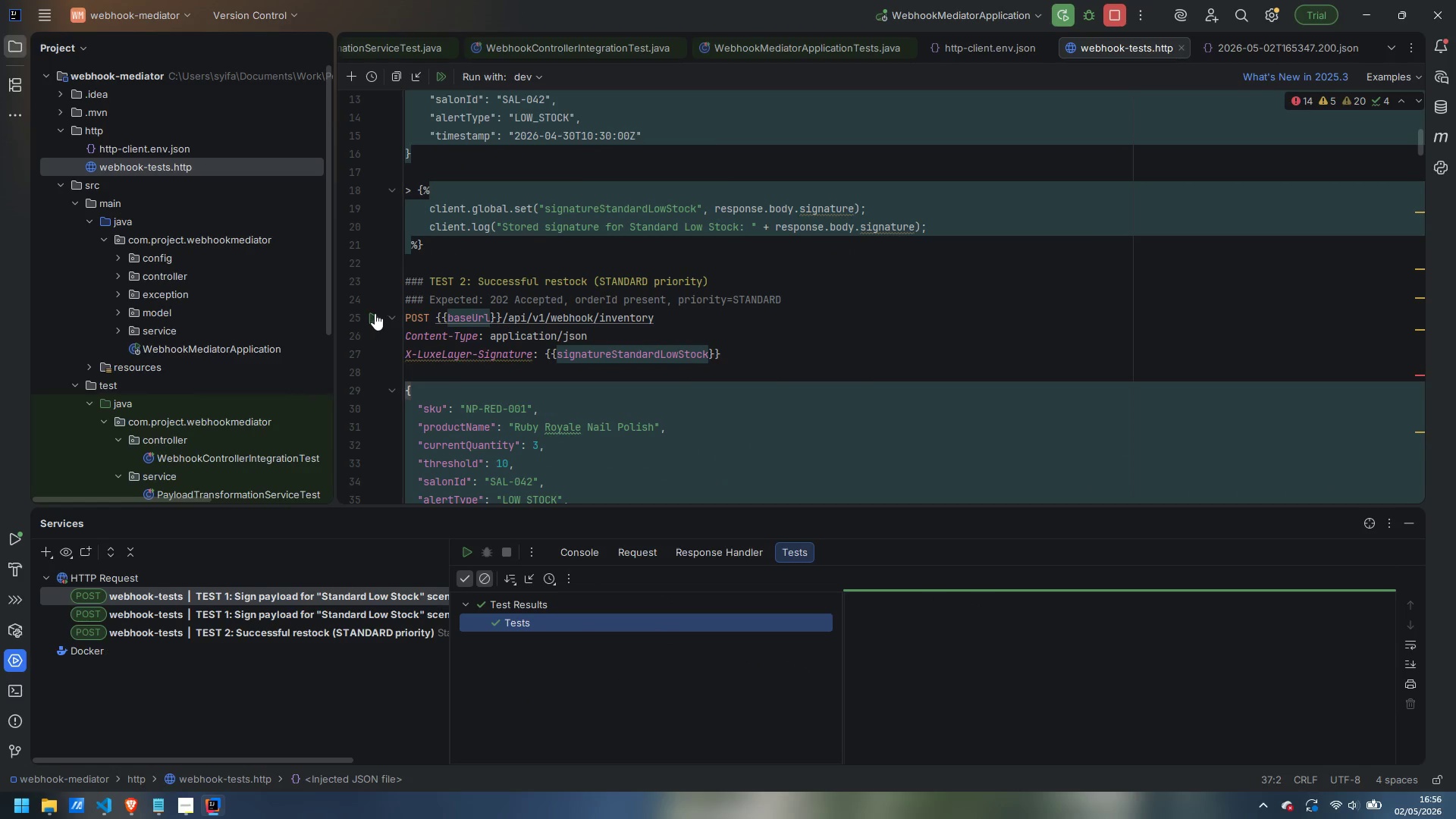 
left_click([375, 313])
 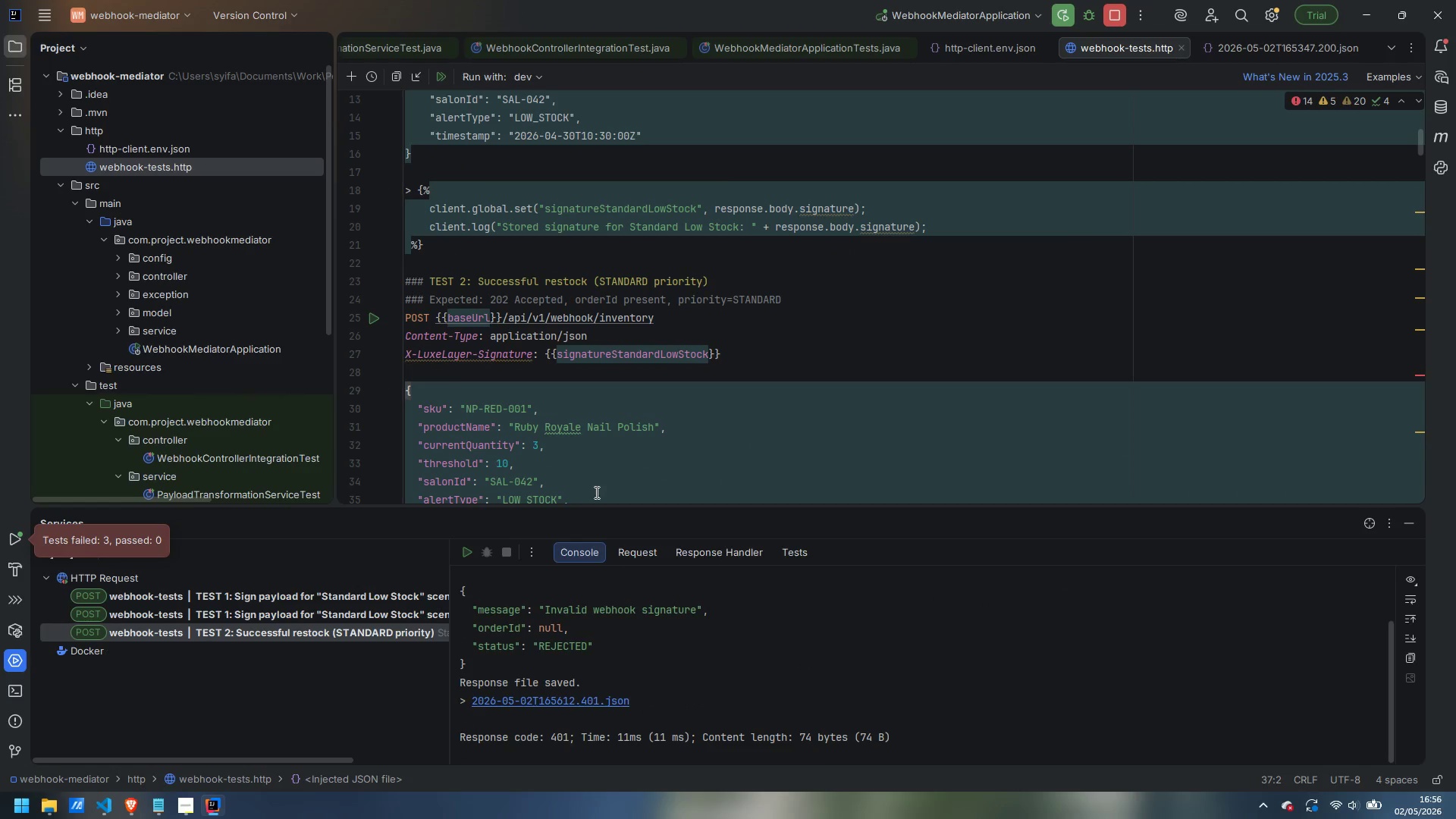 
left_click([644, 557])
 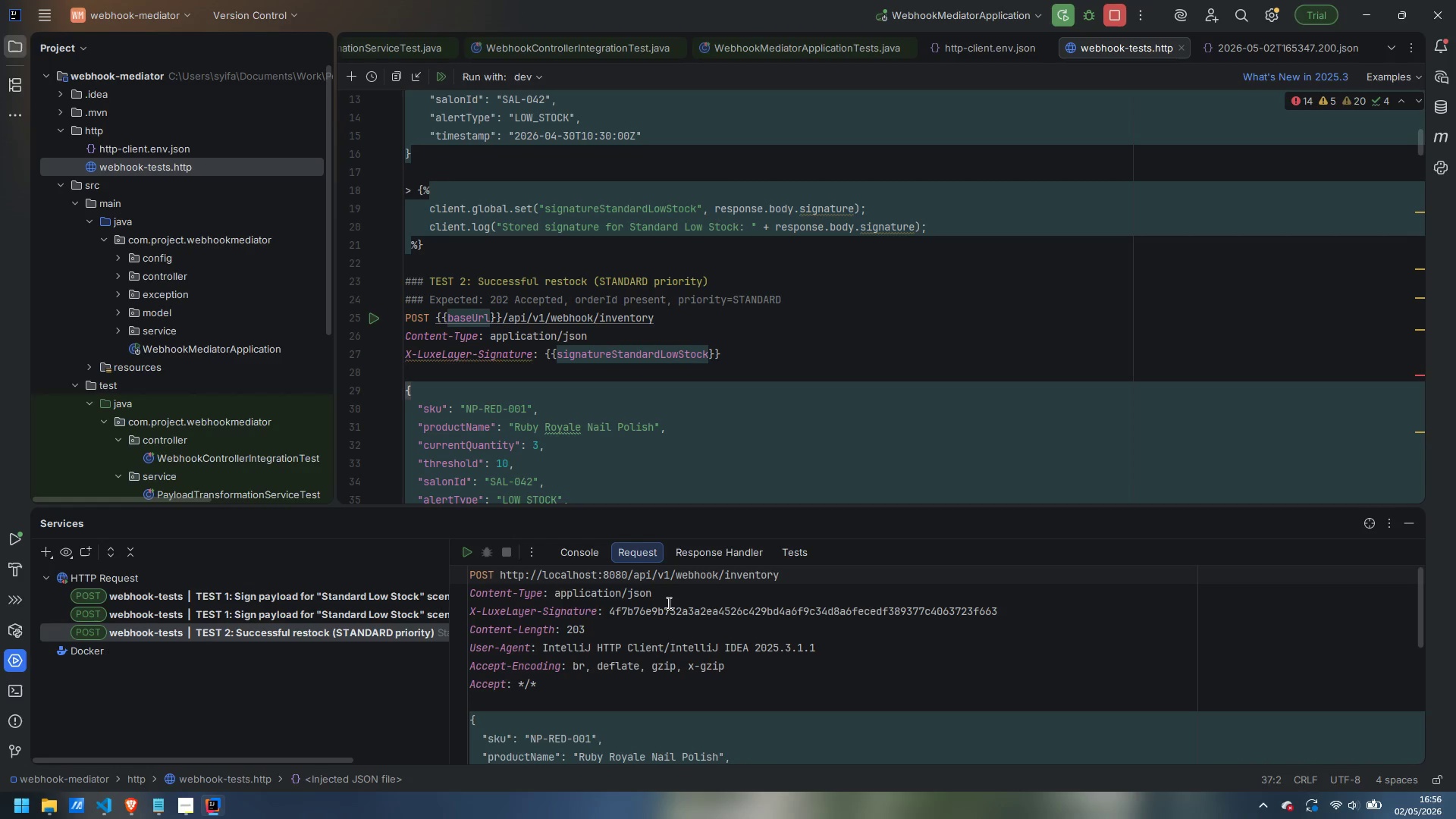 
wait(9.66)
 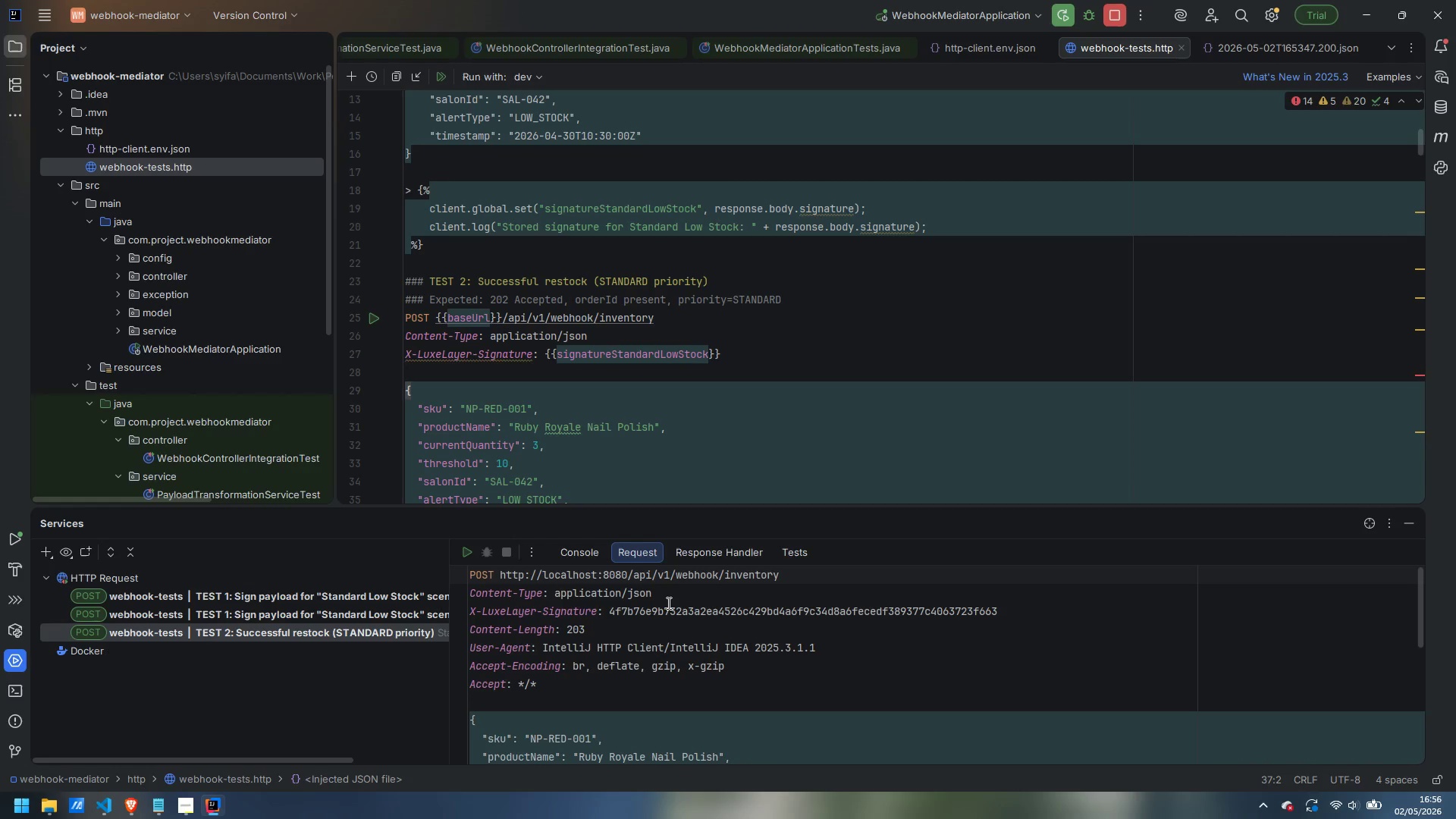 
left_click([15, 539])
 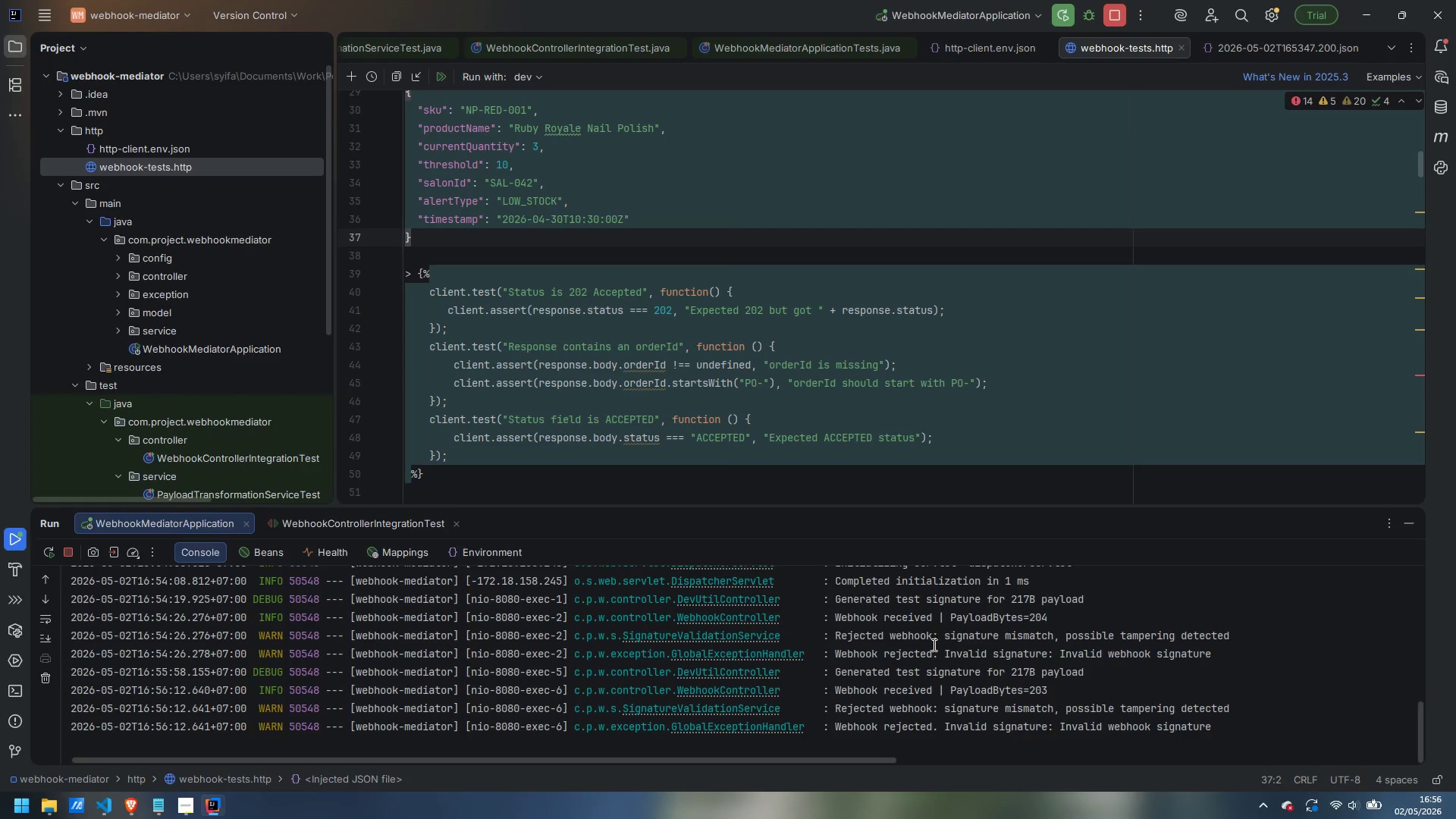 
scroll: coordinate [933, 645], scroll_direction: down, amount: 3.0
 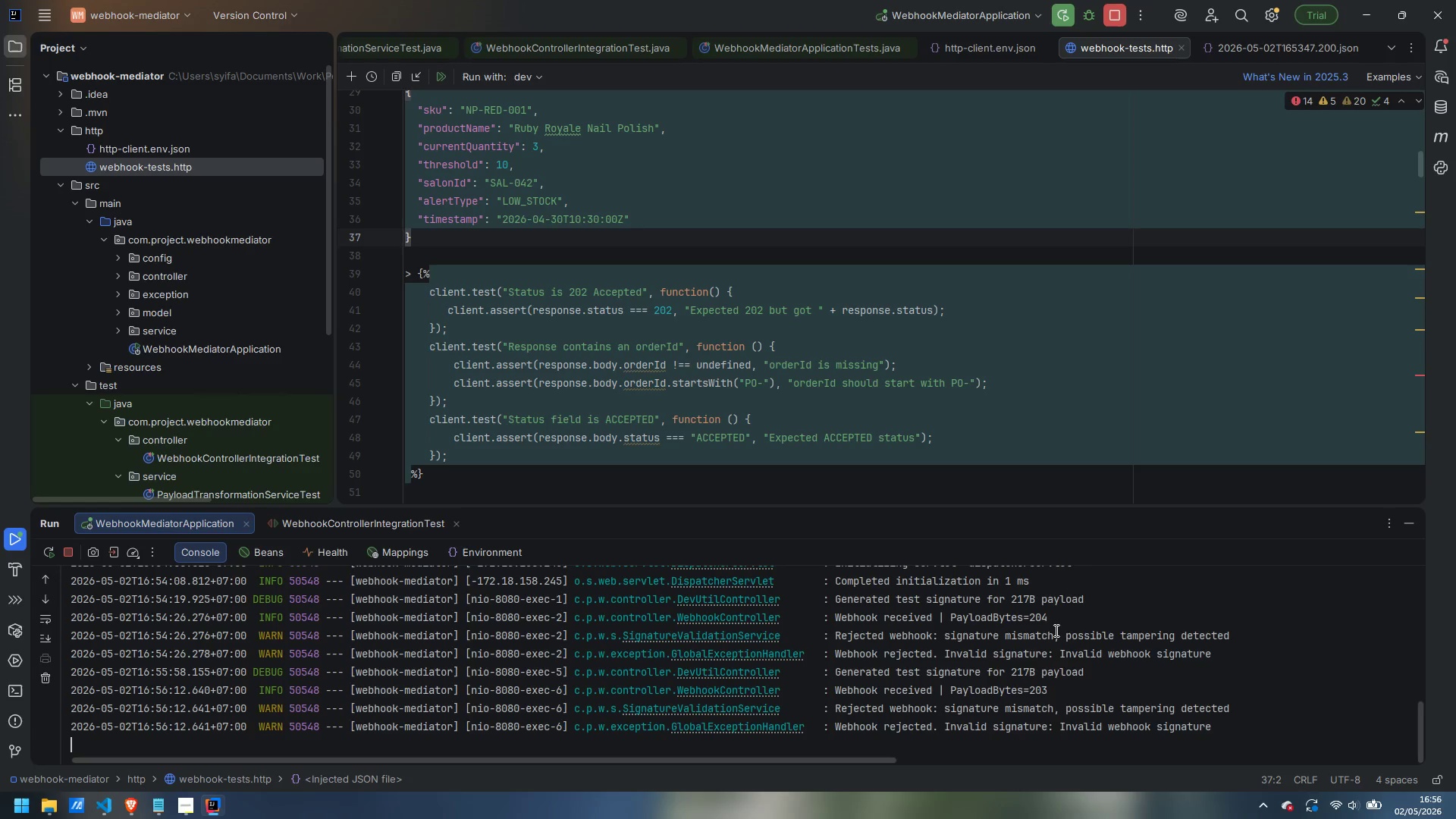 
wait(13.62)
 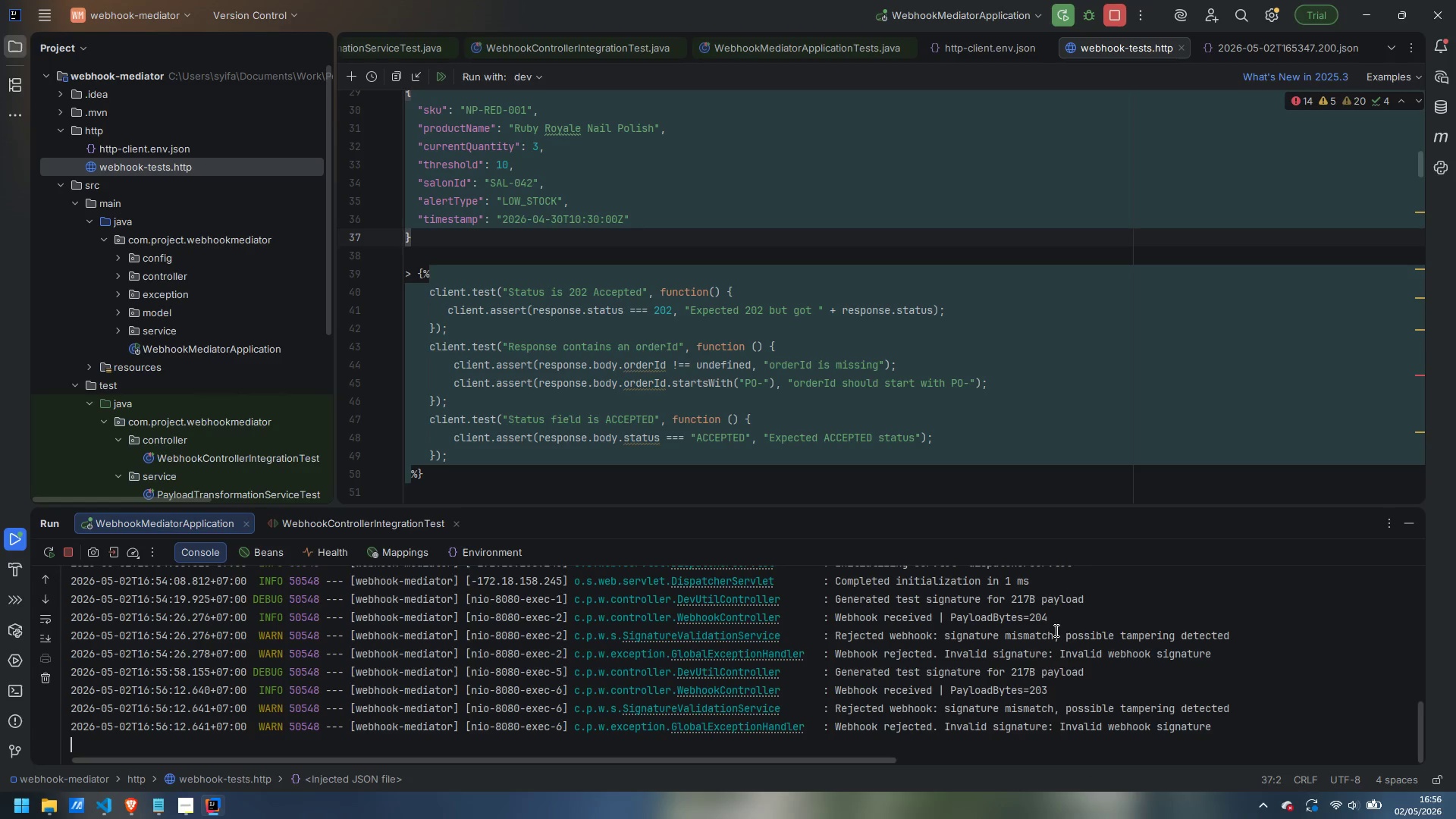 
left_click_drag(start_coordinate=[832, 709], to_coordinate=[1215, 736])
 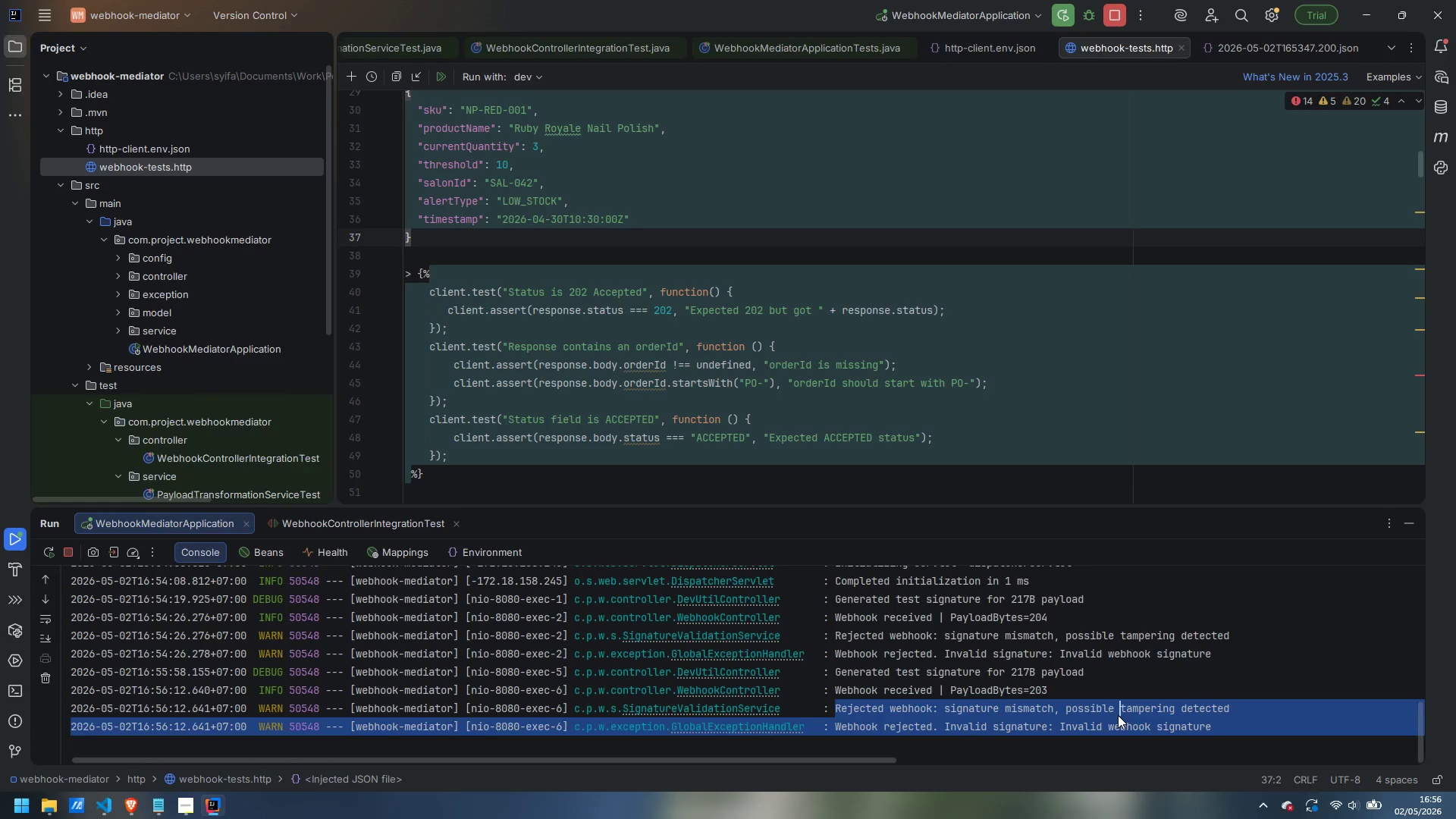 
left_click([1118, 715])
 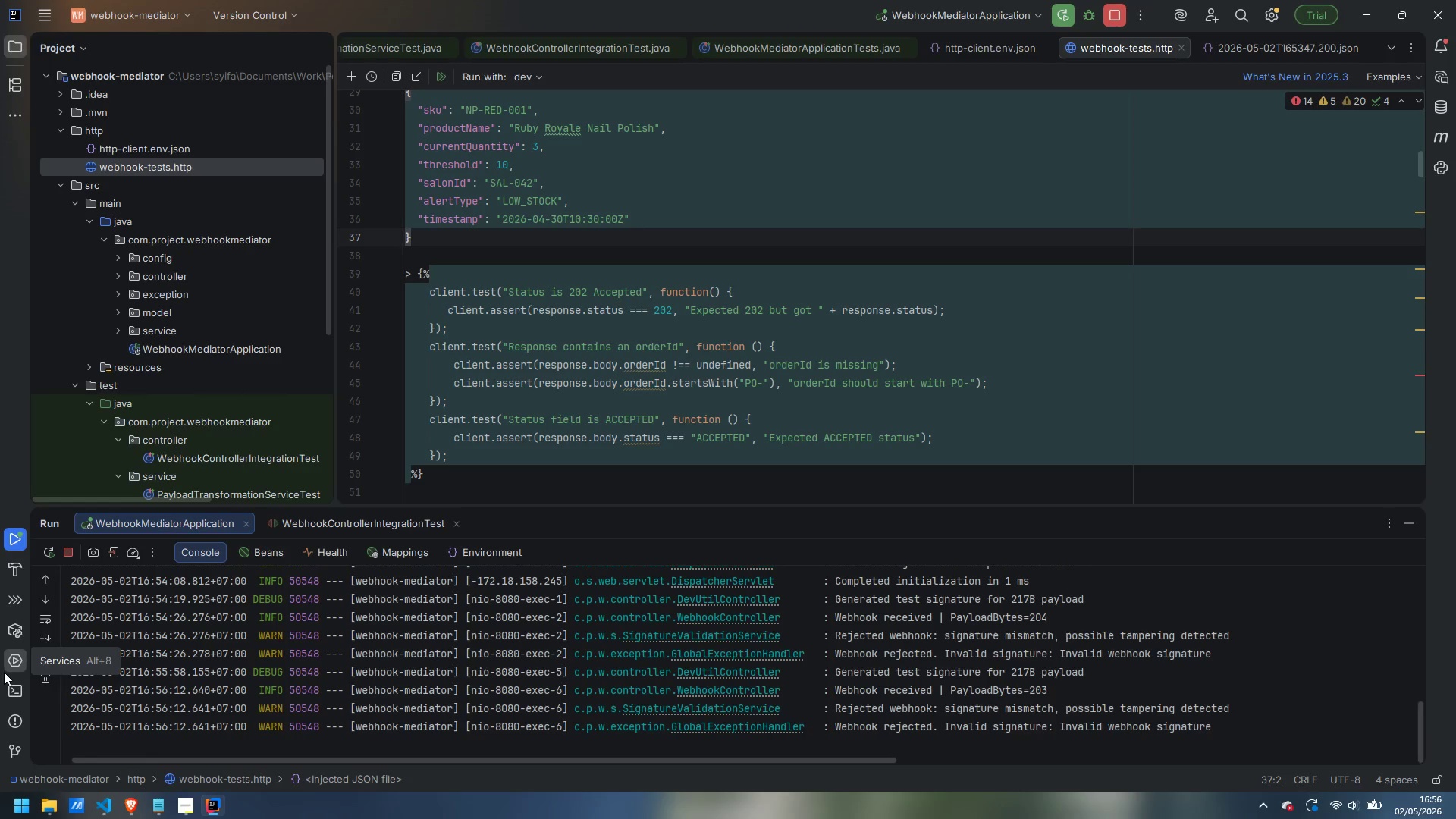 
left_click([5, 657])
 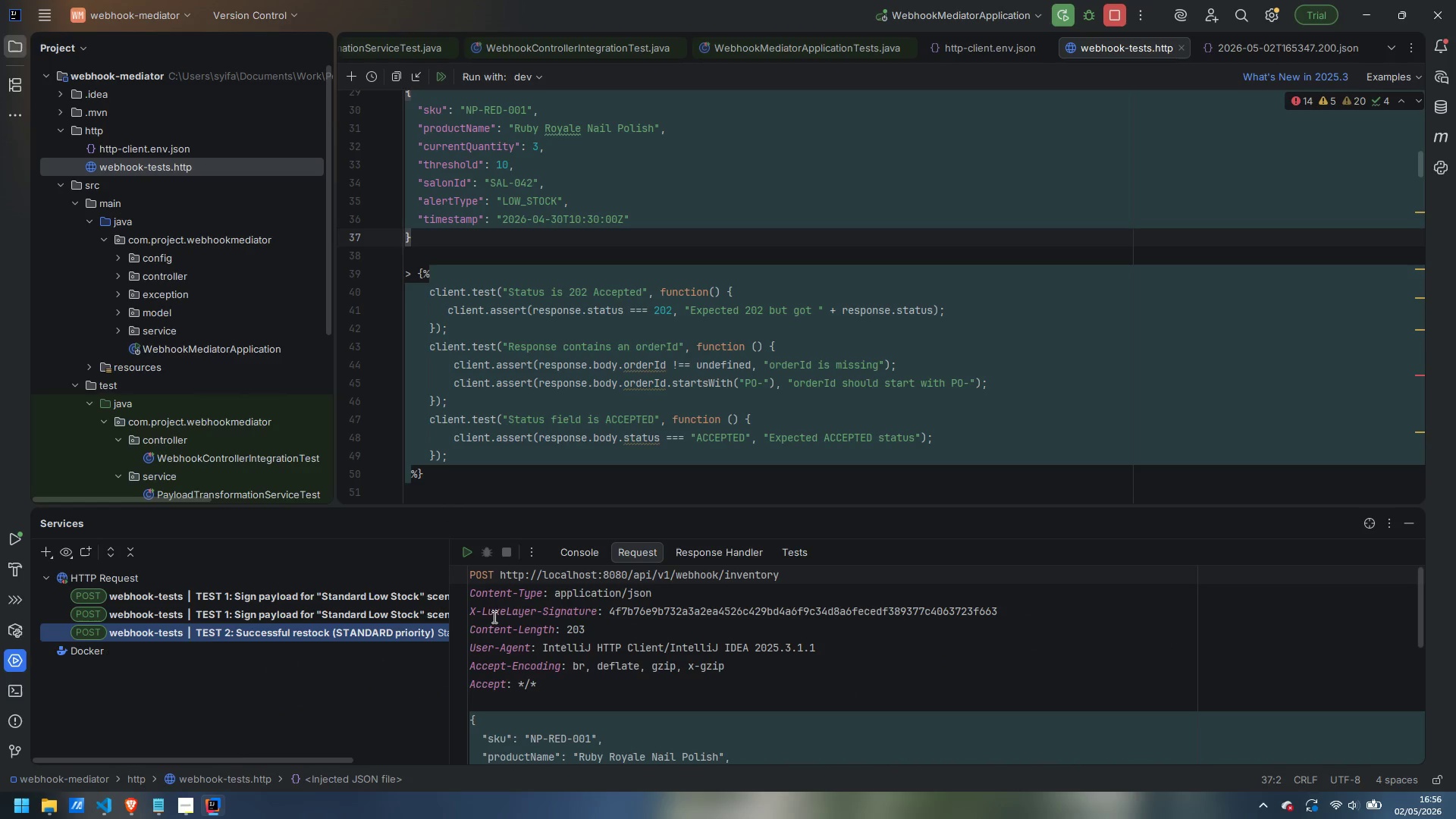 
left_click([334, 604])
 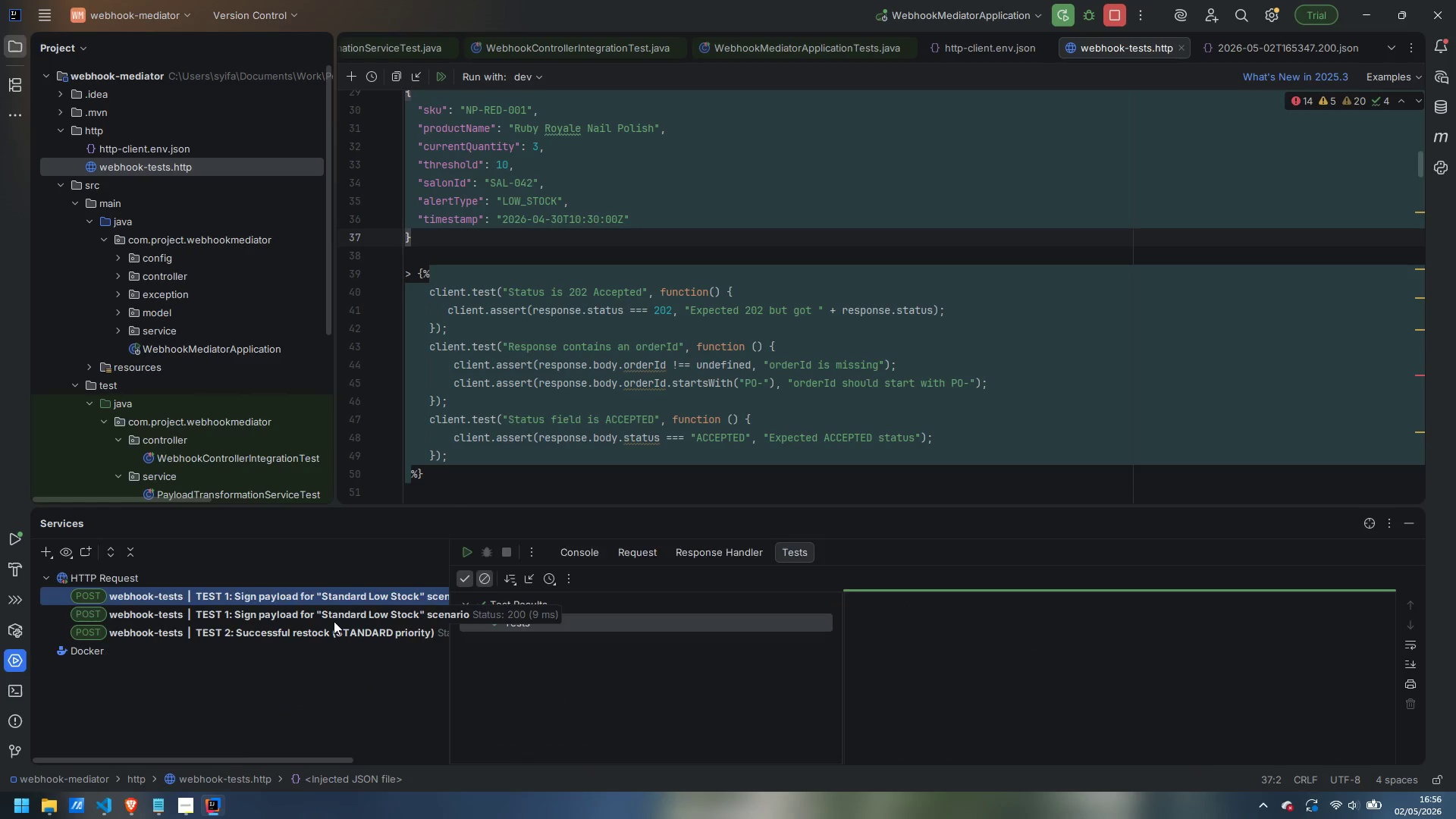 
left_click([334, 621])
 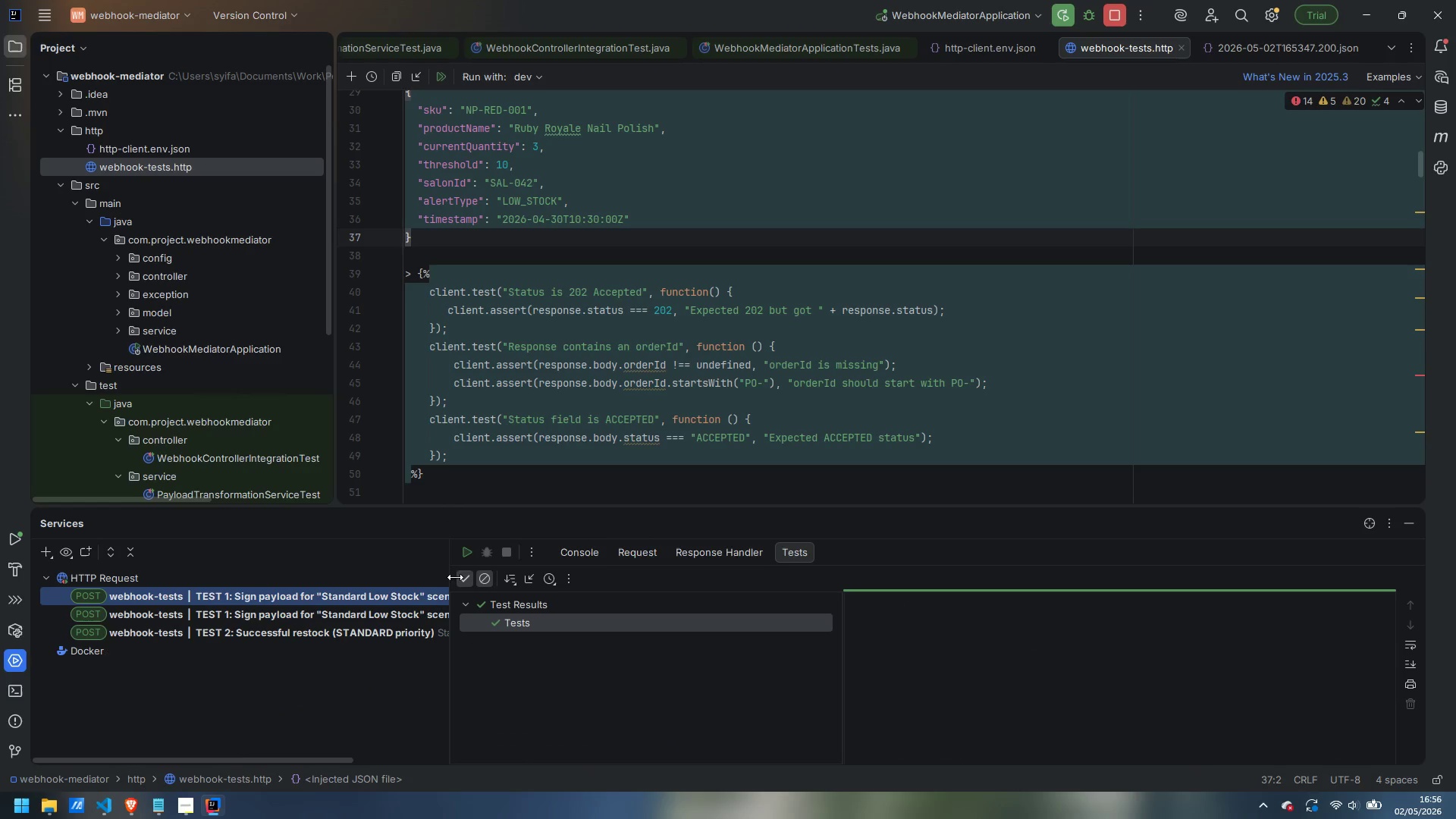 
left_click([588, 549])
 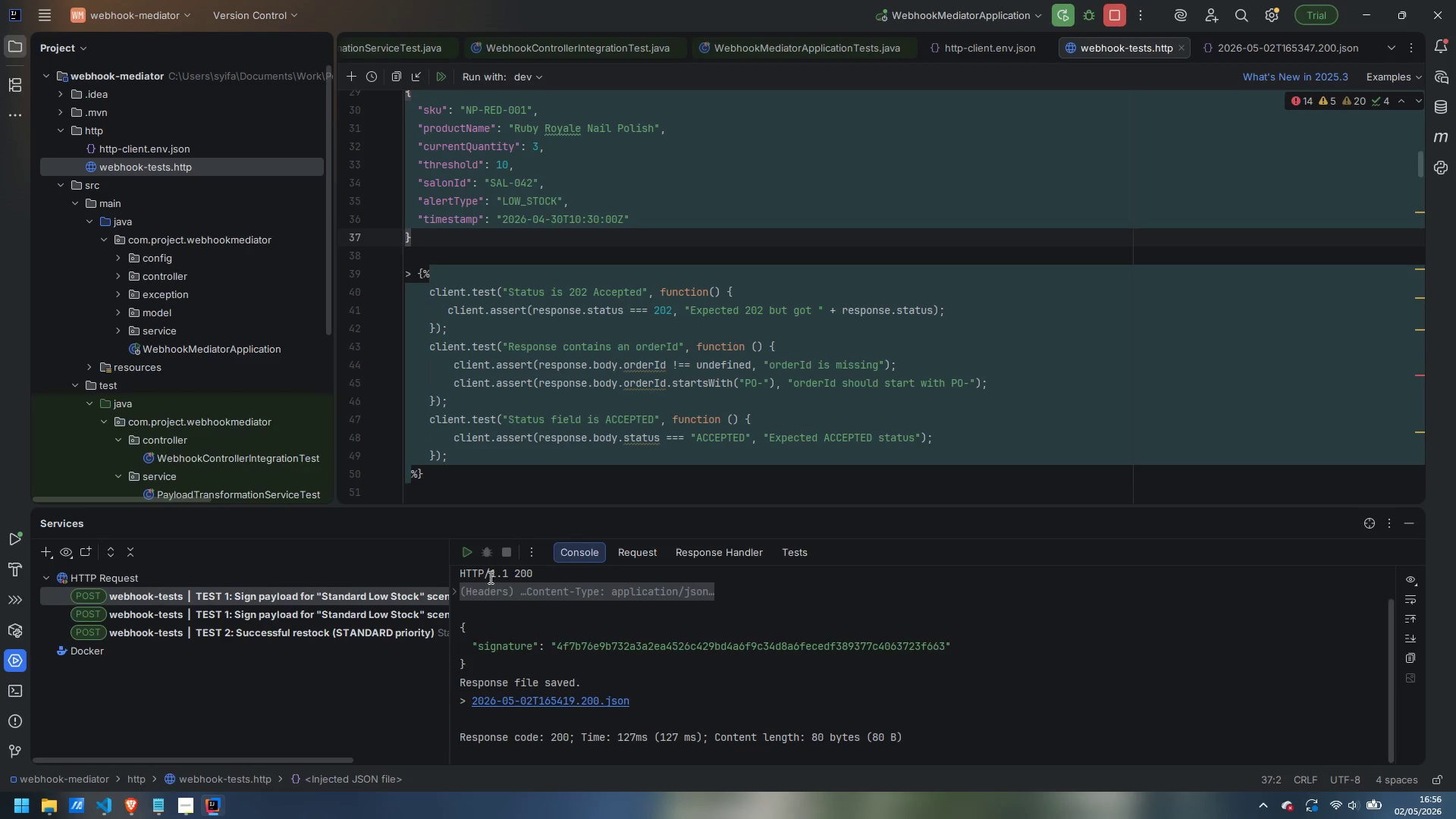 
left_click([362, 612])
 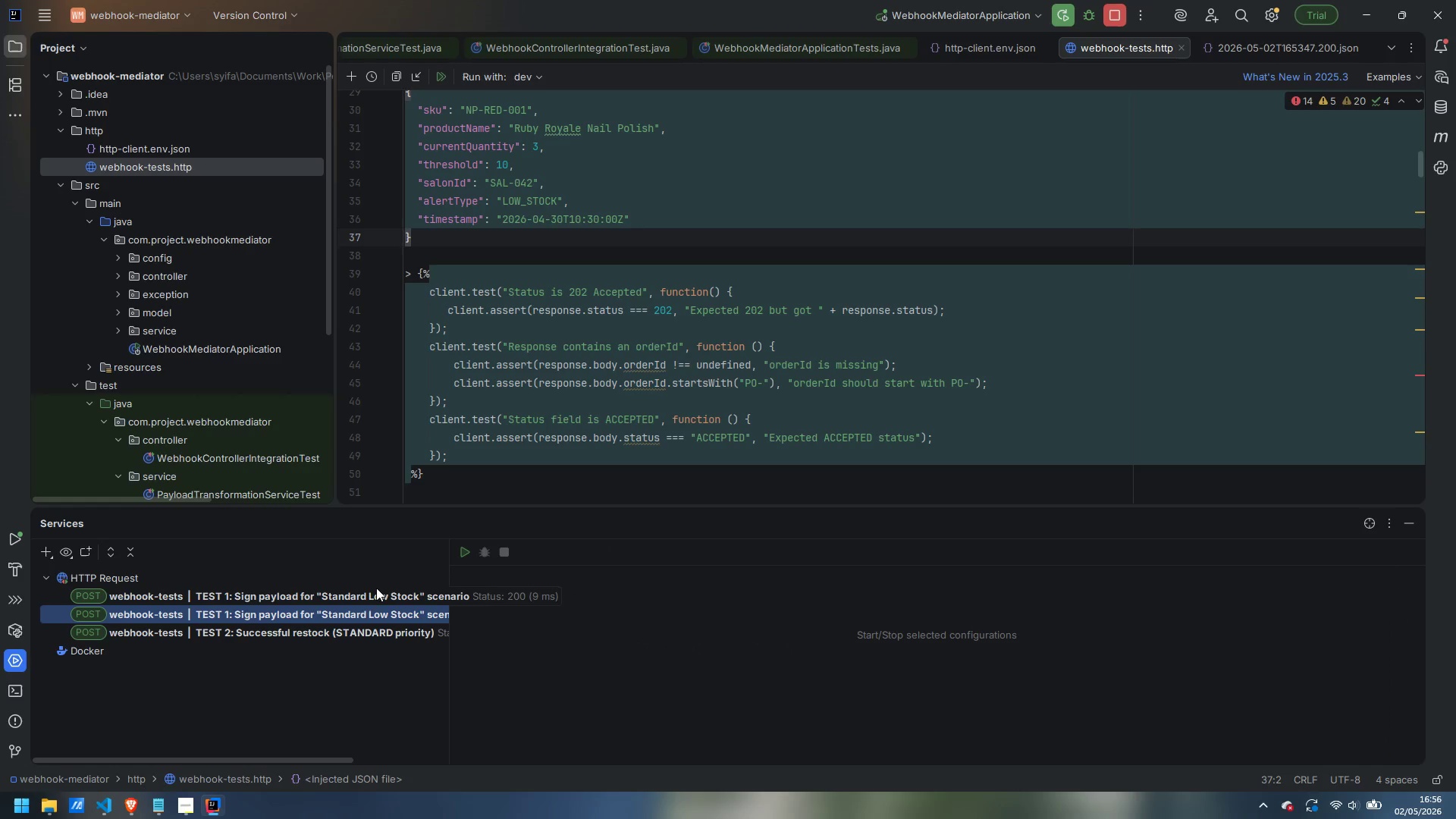 
left_click([376, 592])
 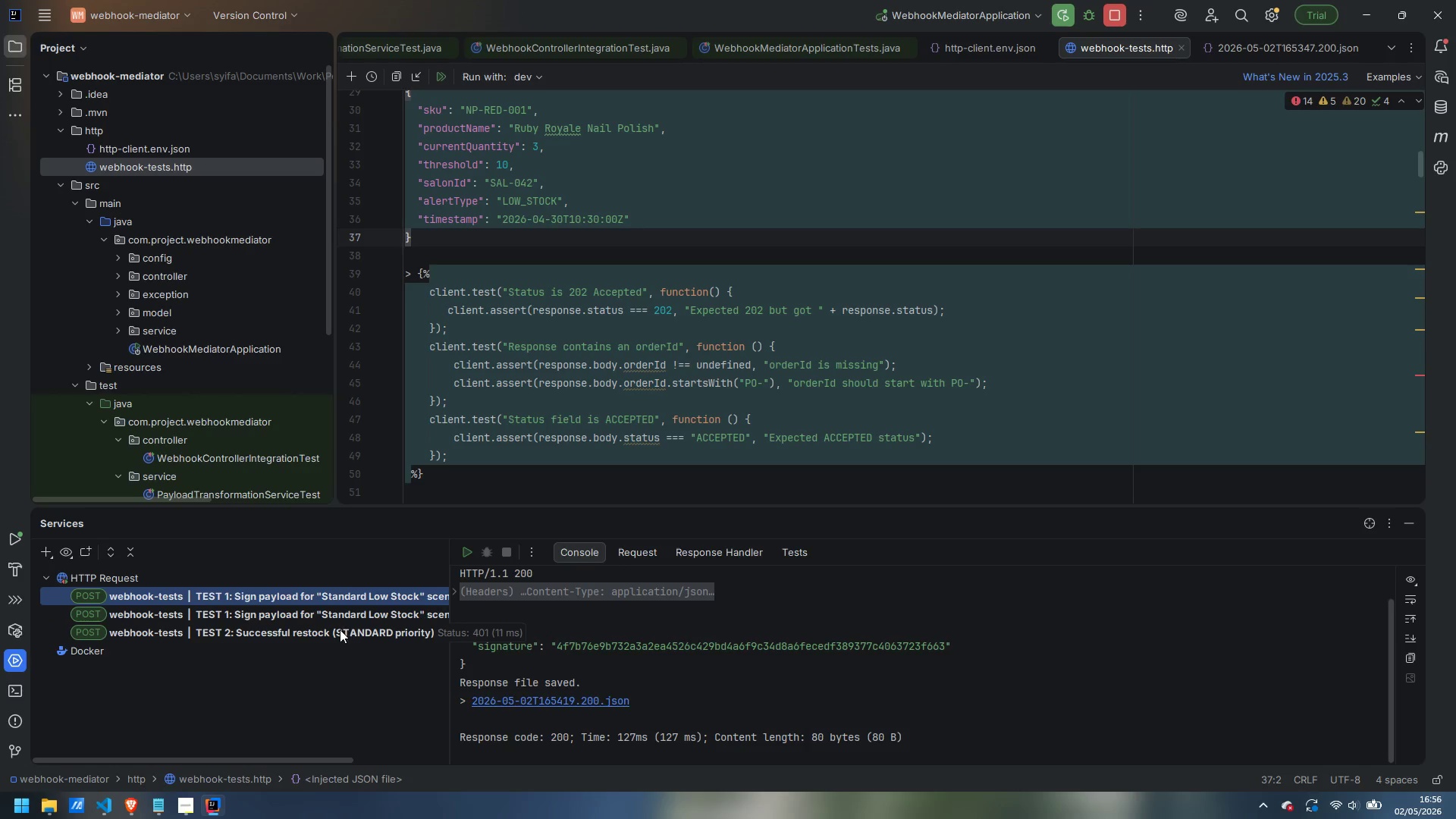 
wait(5.84)
 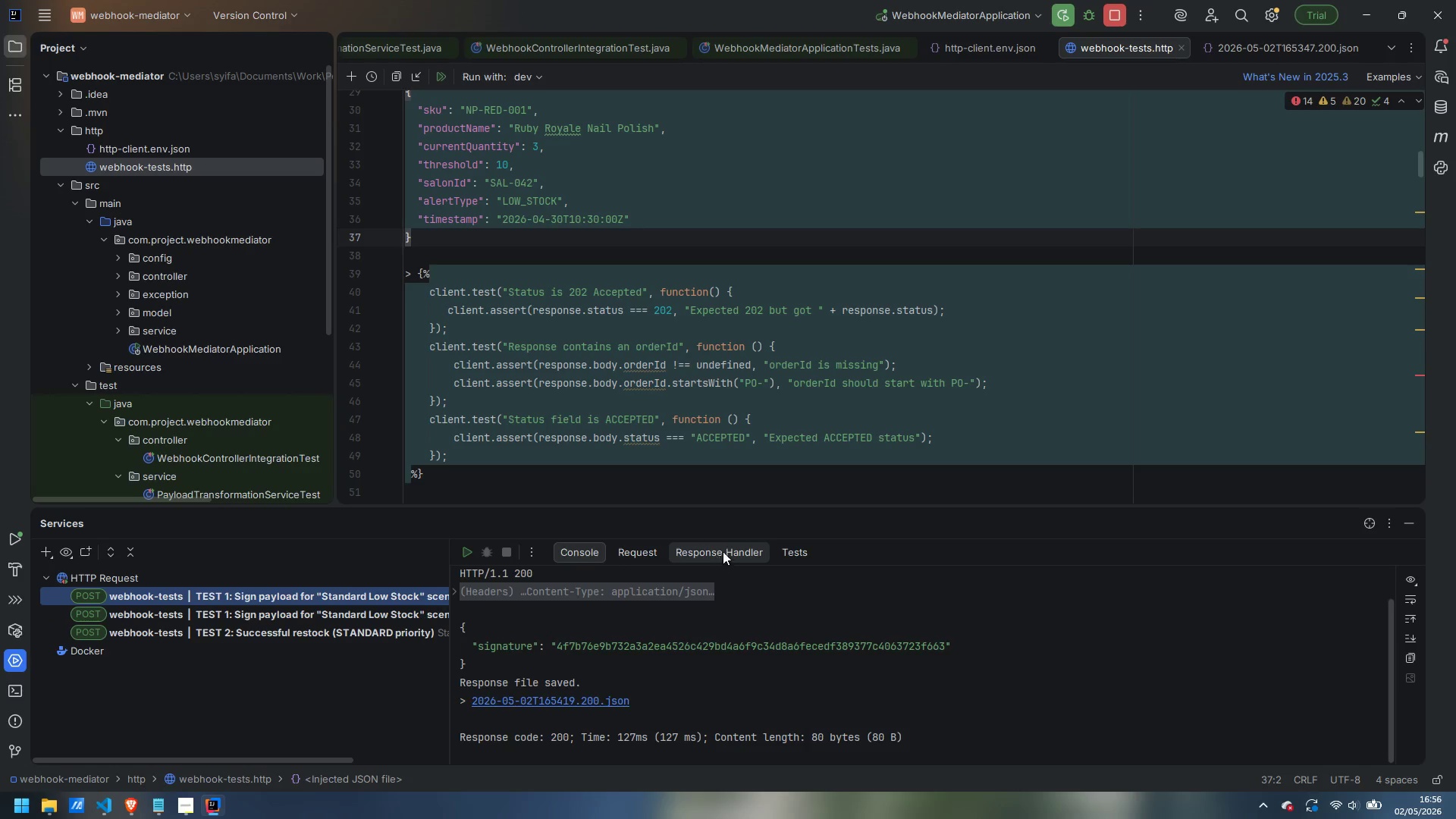 
left_click([338, 628])
 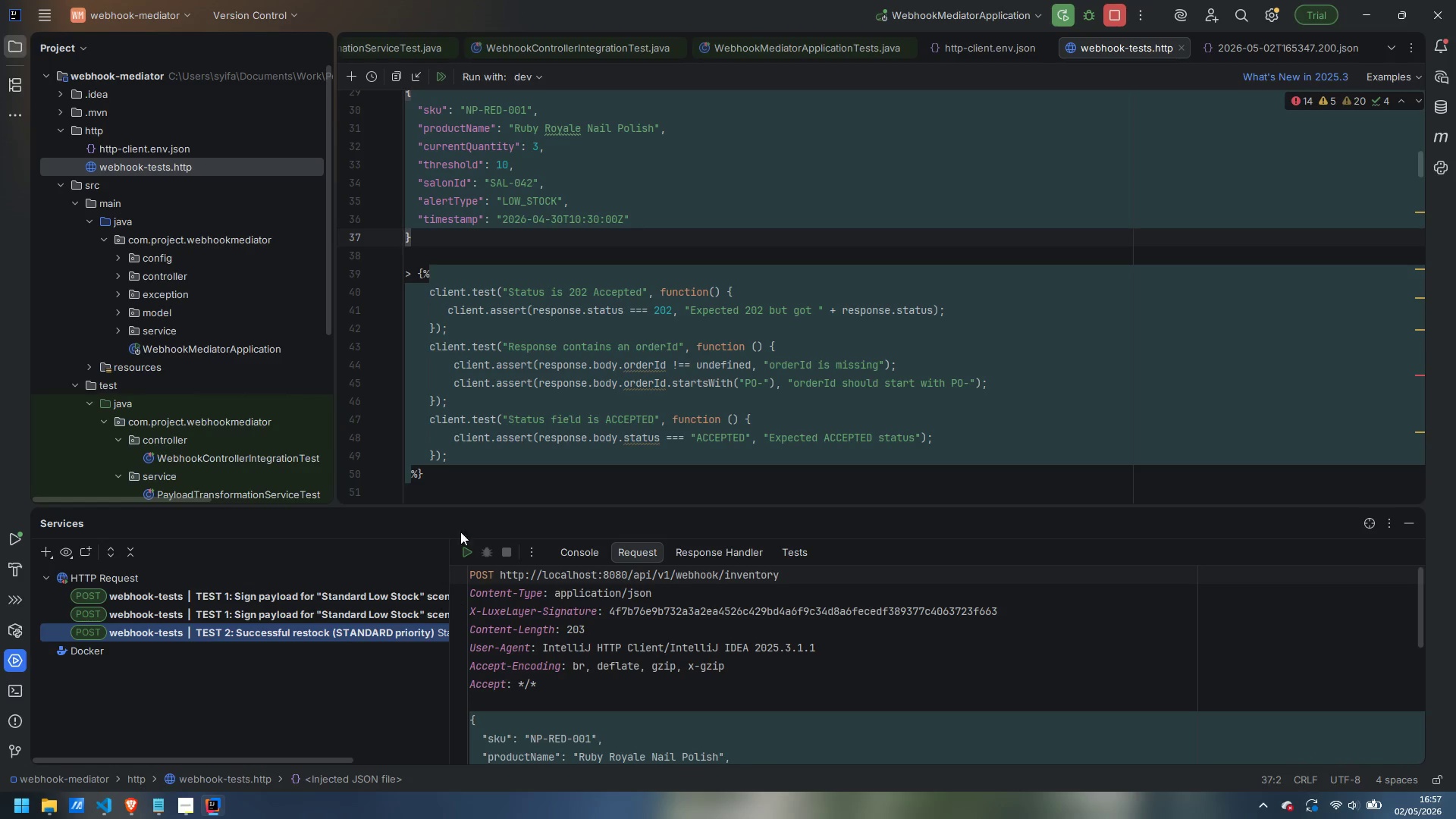 
wait(7.73)
 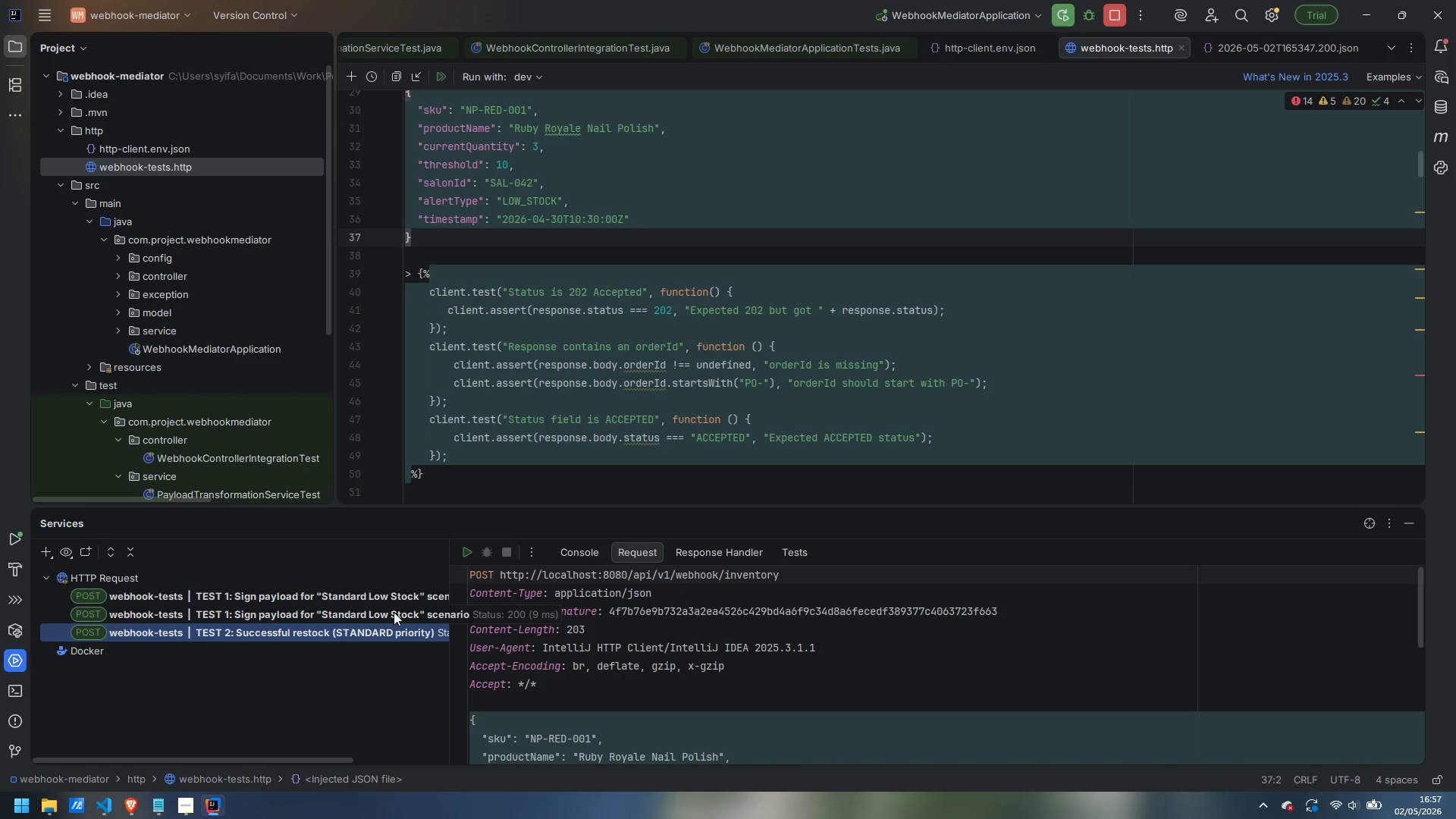 
scroll: coordinate [698, 312], scroll_direction: up, amount: 6.0
 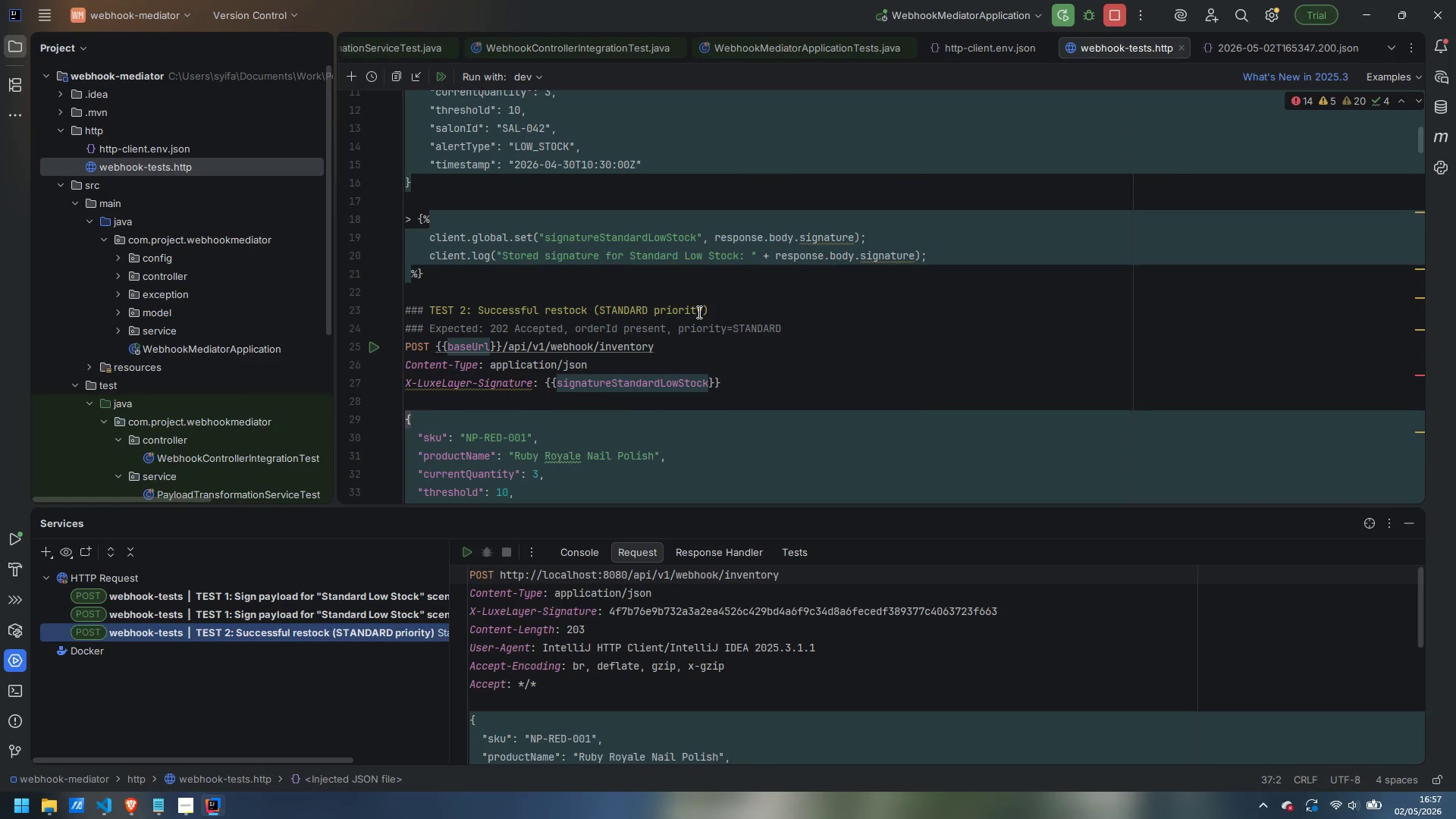 
scroll: coordinate [698, 312], scroll_direction: down, amount: 5.0
 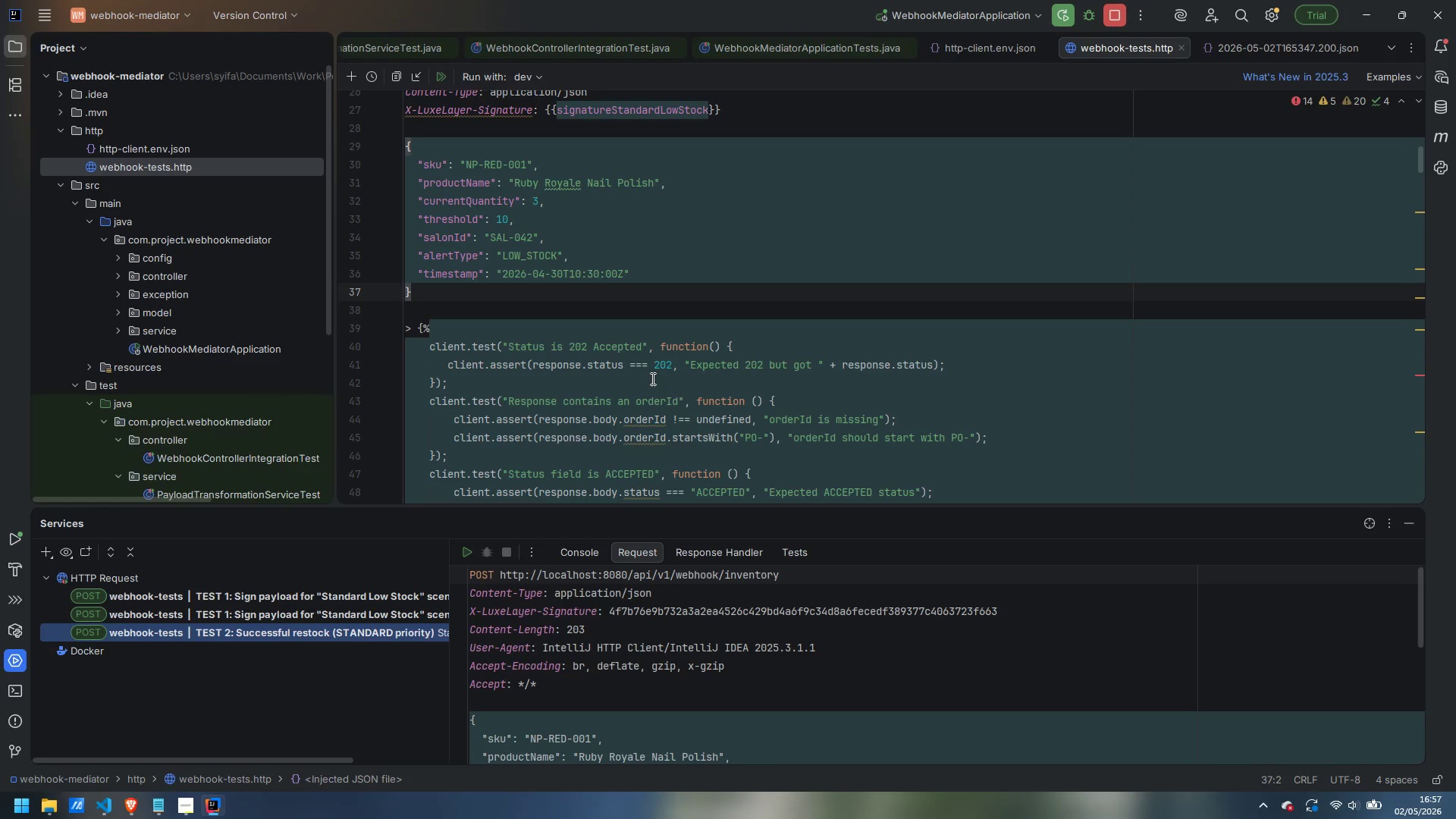 
wait(20.04)
 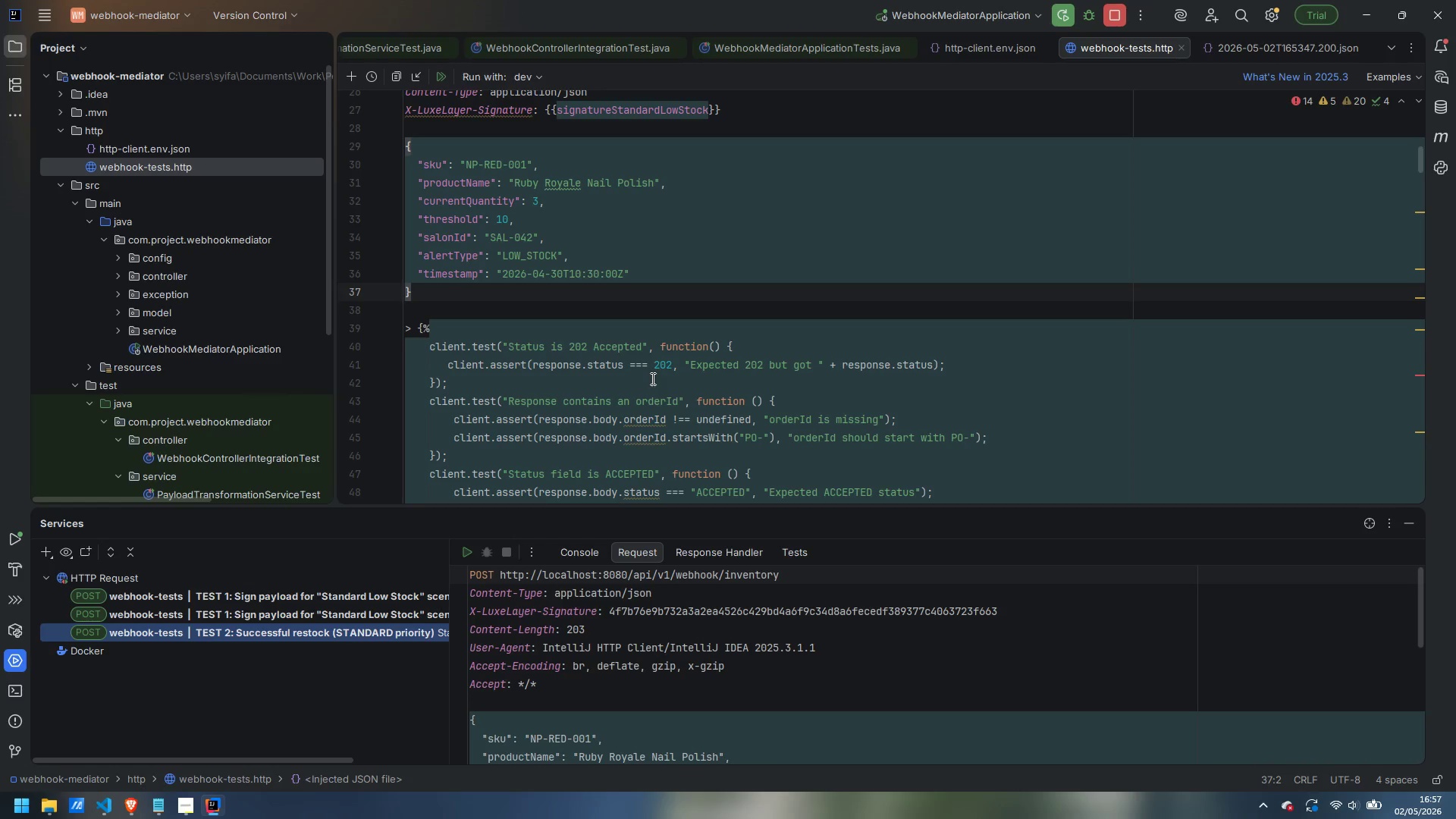 
scroll: coordinate [651, 378], scroll_direction: down, amount: 1.0
 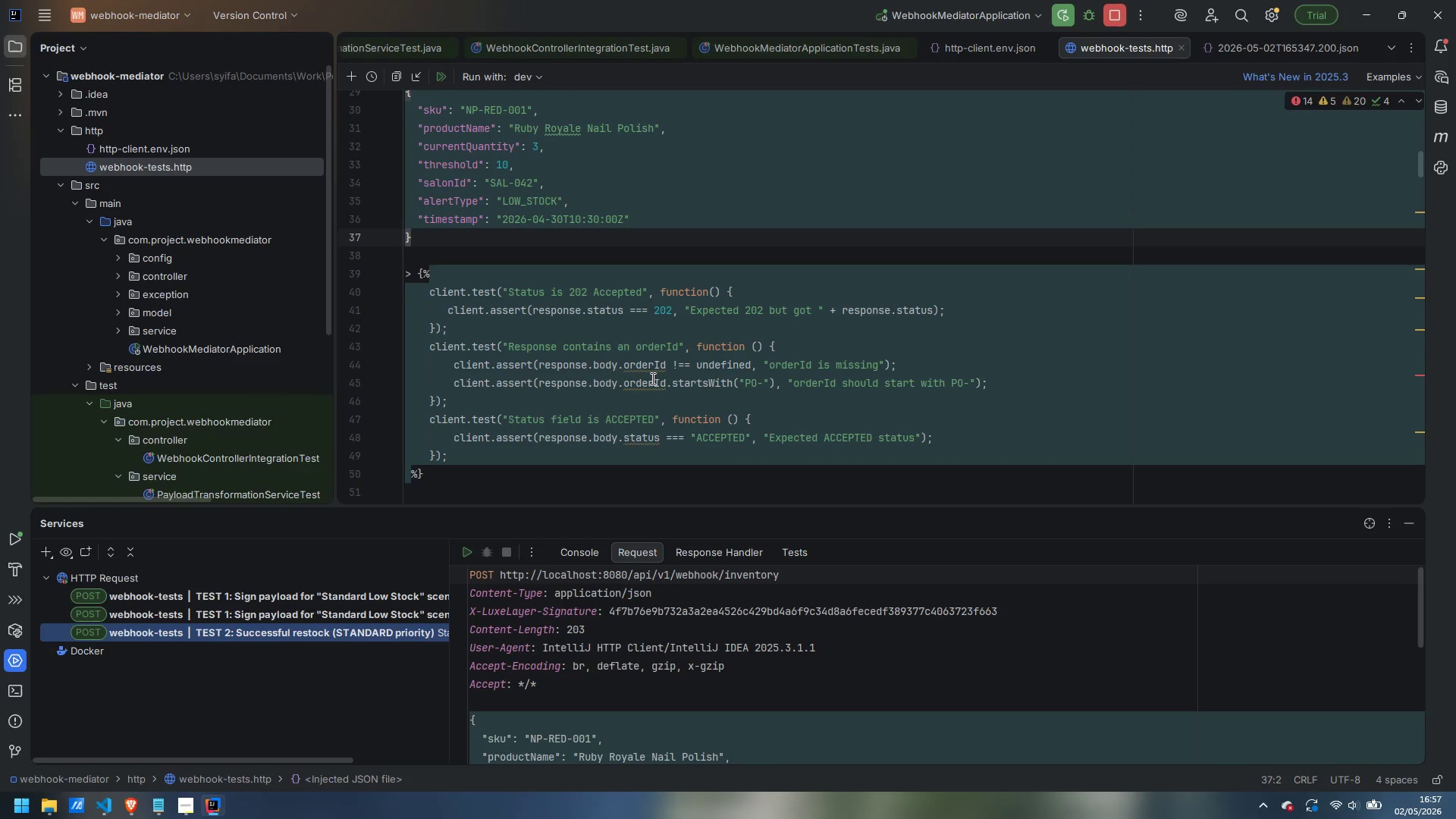 
scroll: coordinate [651, 378], scroll_direction: up, amount: 3.0
 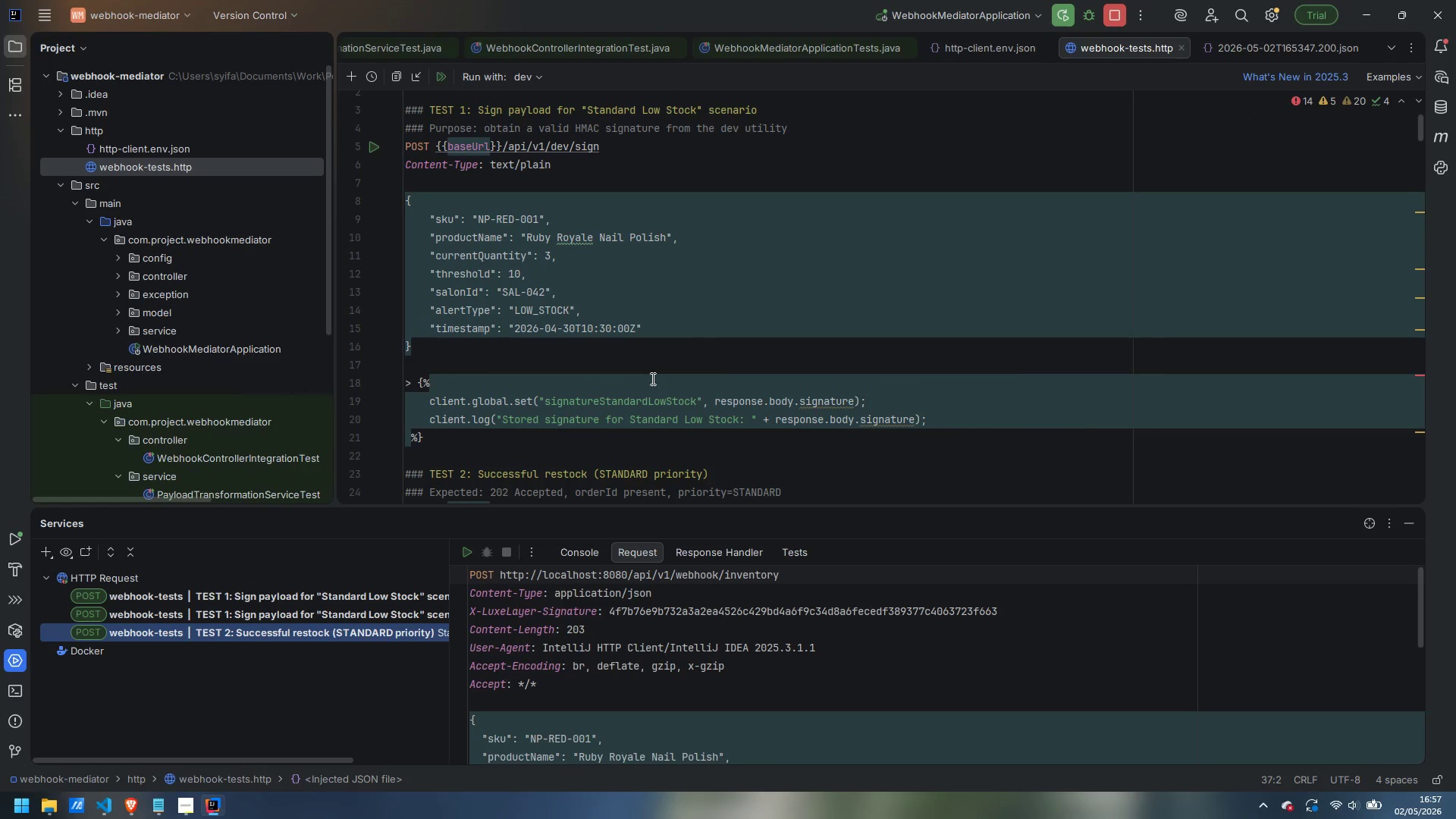 
scroll: coordinate [651, 378], scroll_direction: down, amount: 3.0
 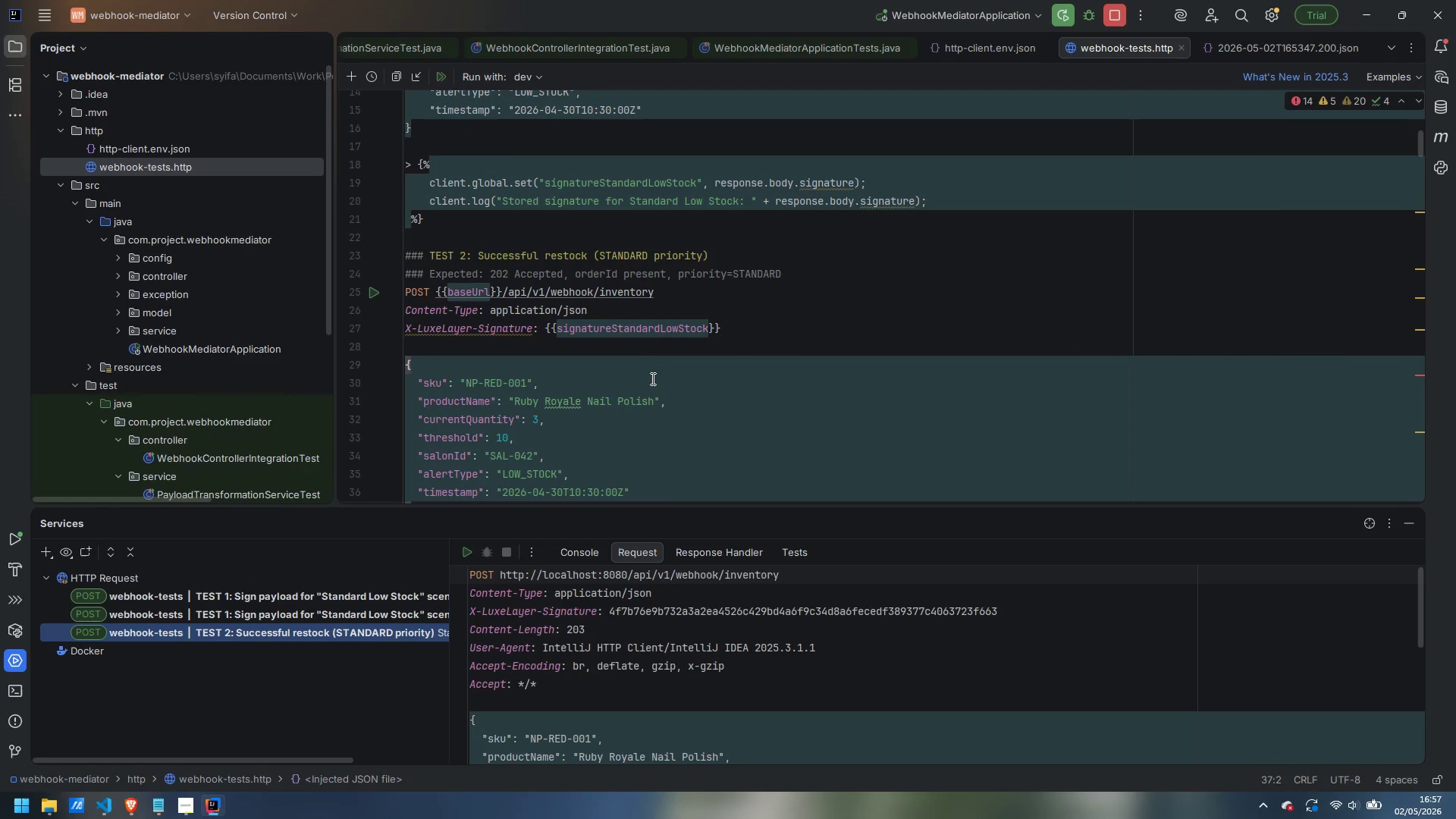 
wait(5.11)
 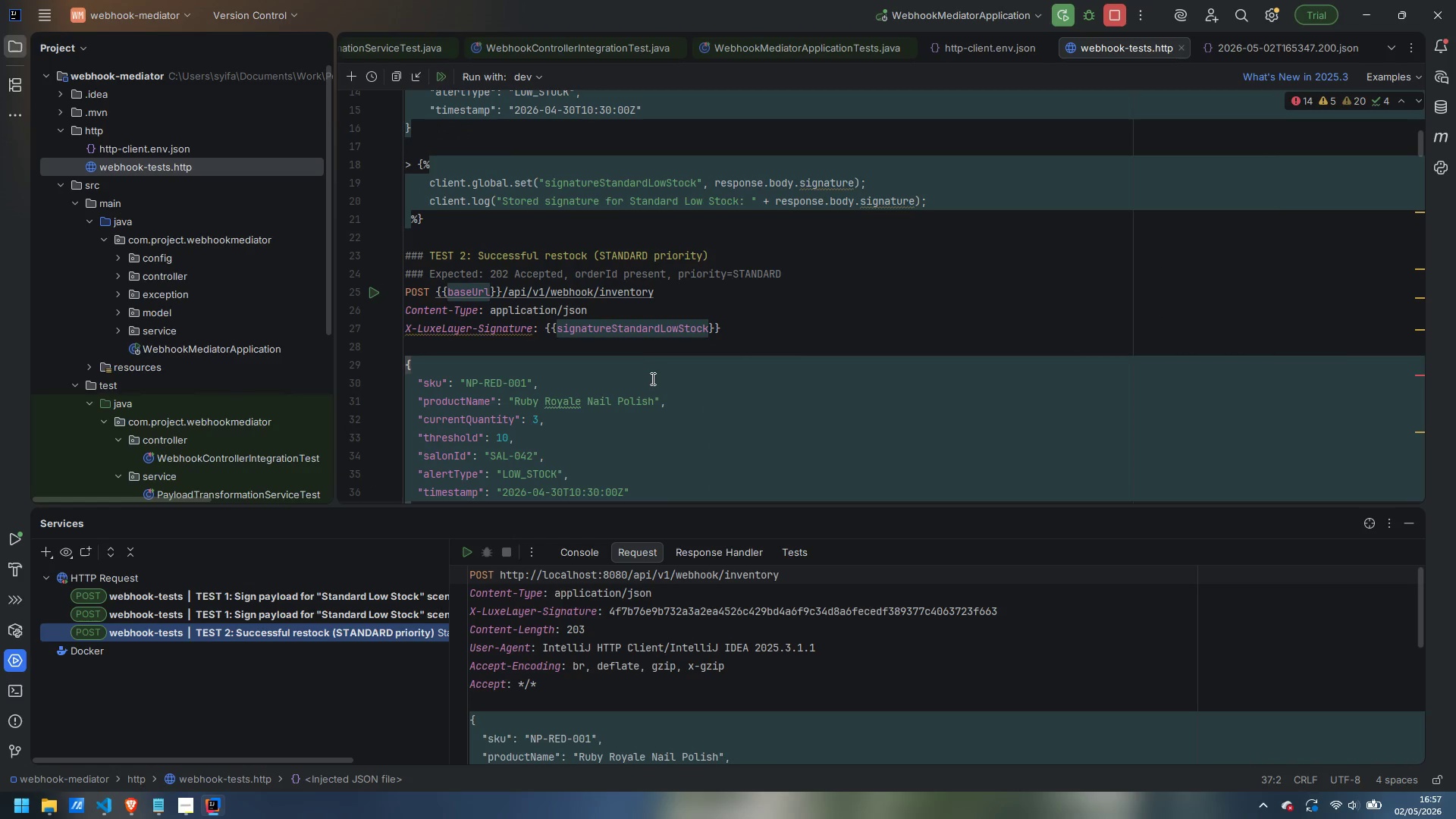 
scroll: coordinate [651, 378], scroll_direction: down, amount: 3.0
 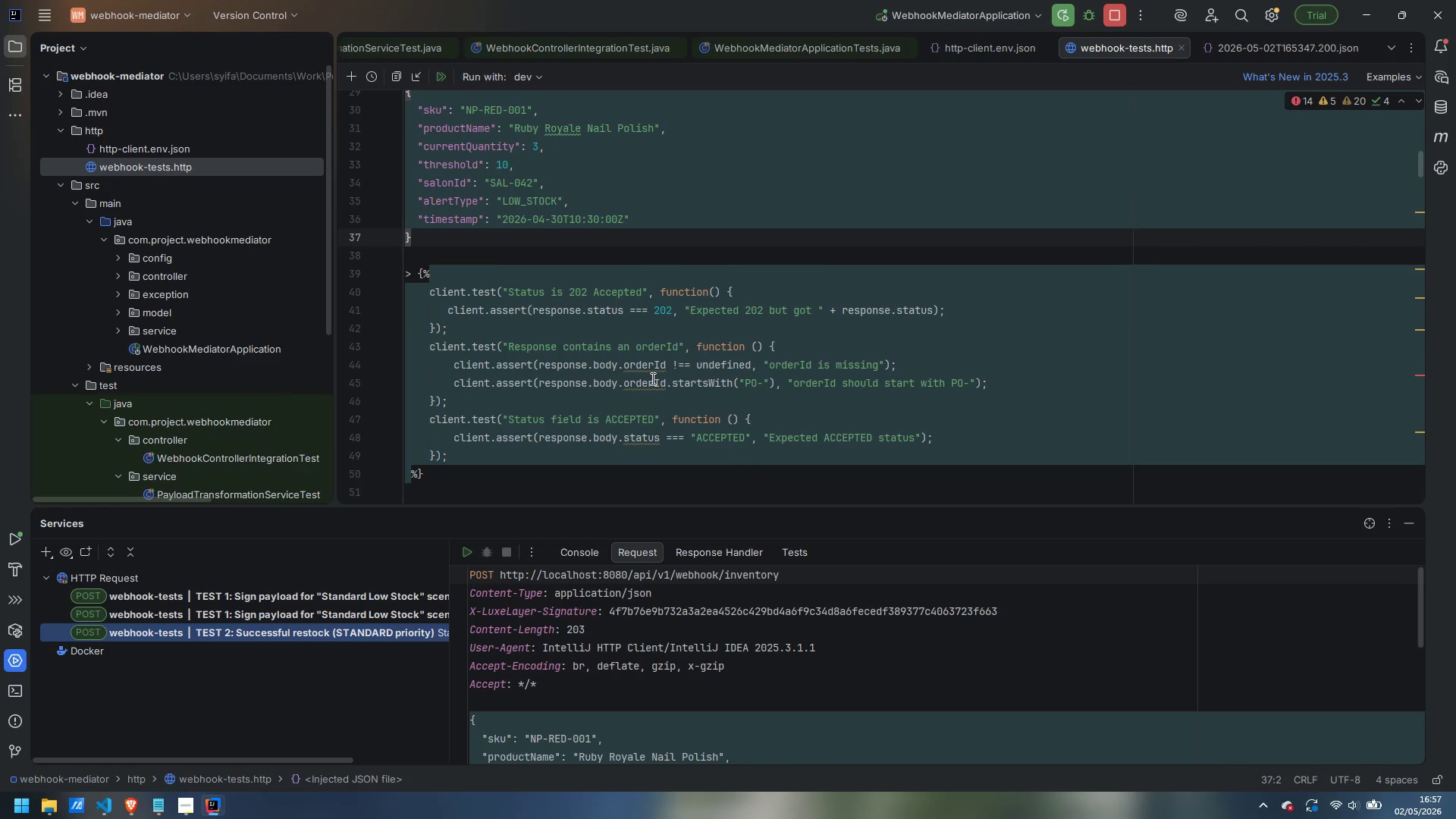 
mouse_move([661, 362])
 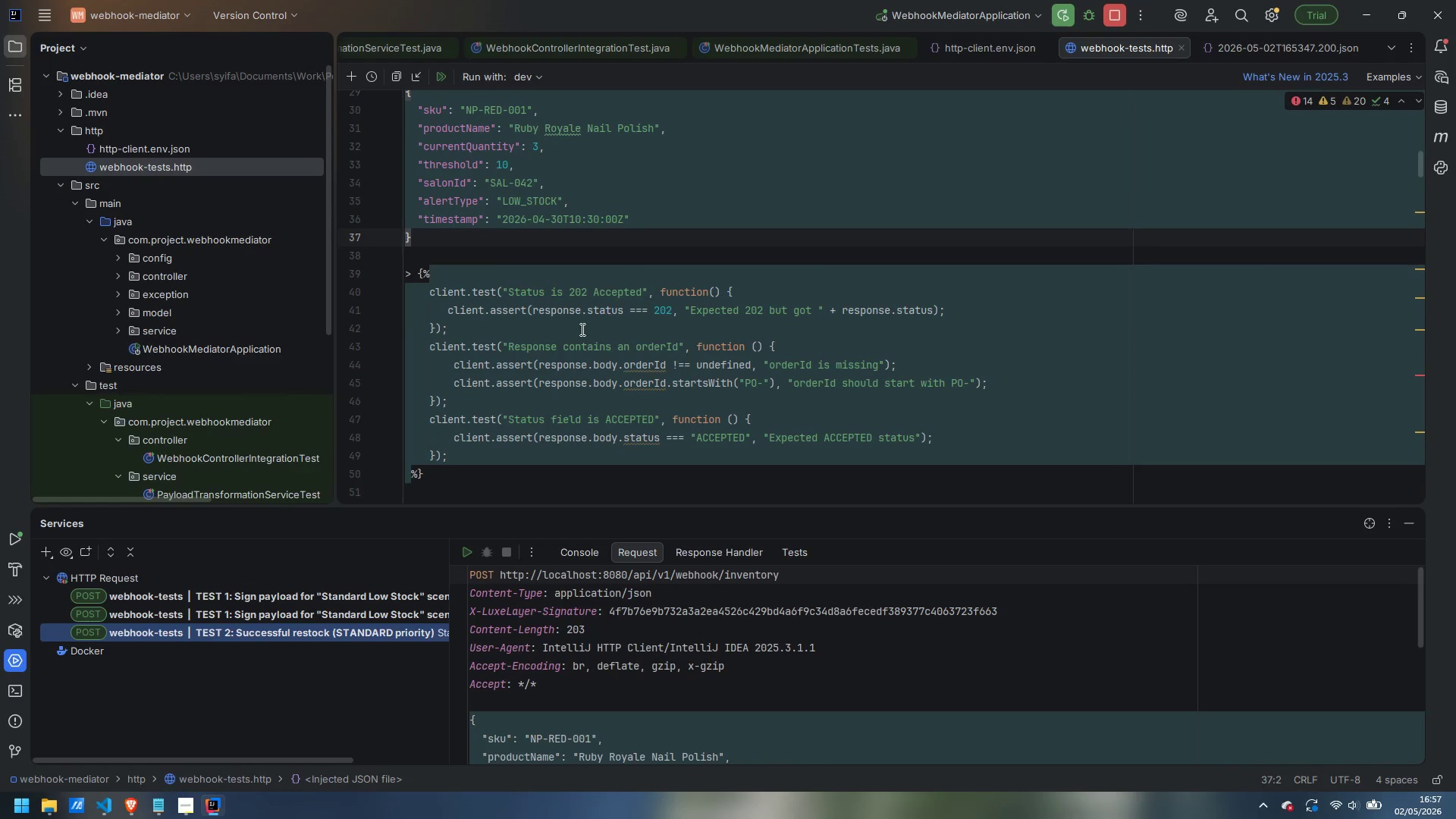 
scroll: coordinate [565, 343], scroll_direction: up, amount: 3.0
 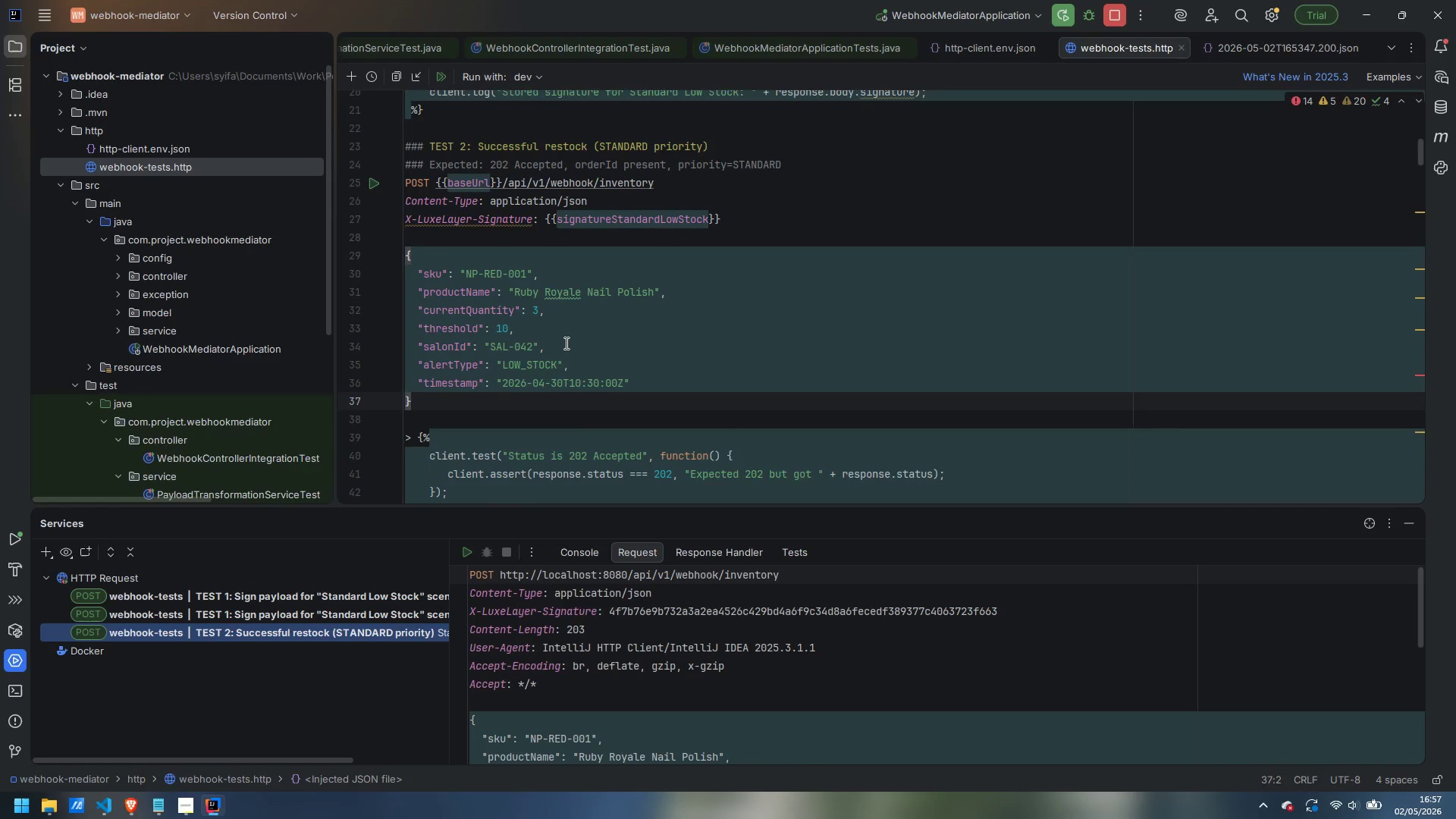 
scroll: coordinate [565, 343], scroll_direction: down, amount: 1.0
 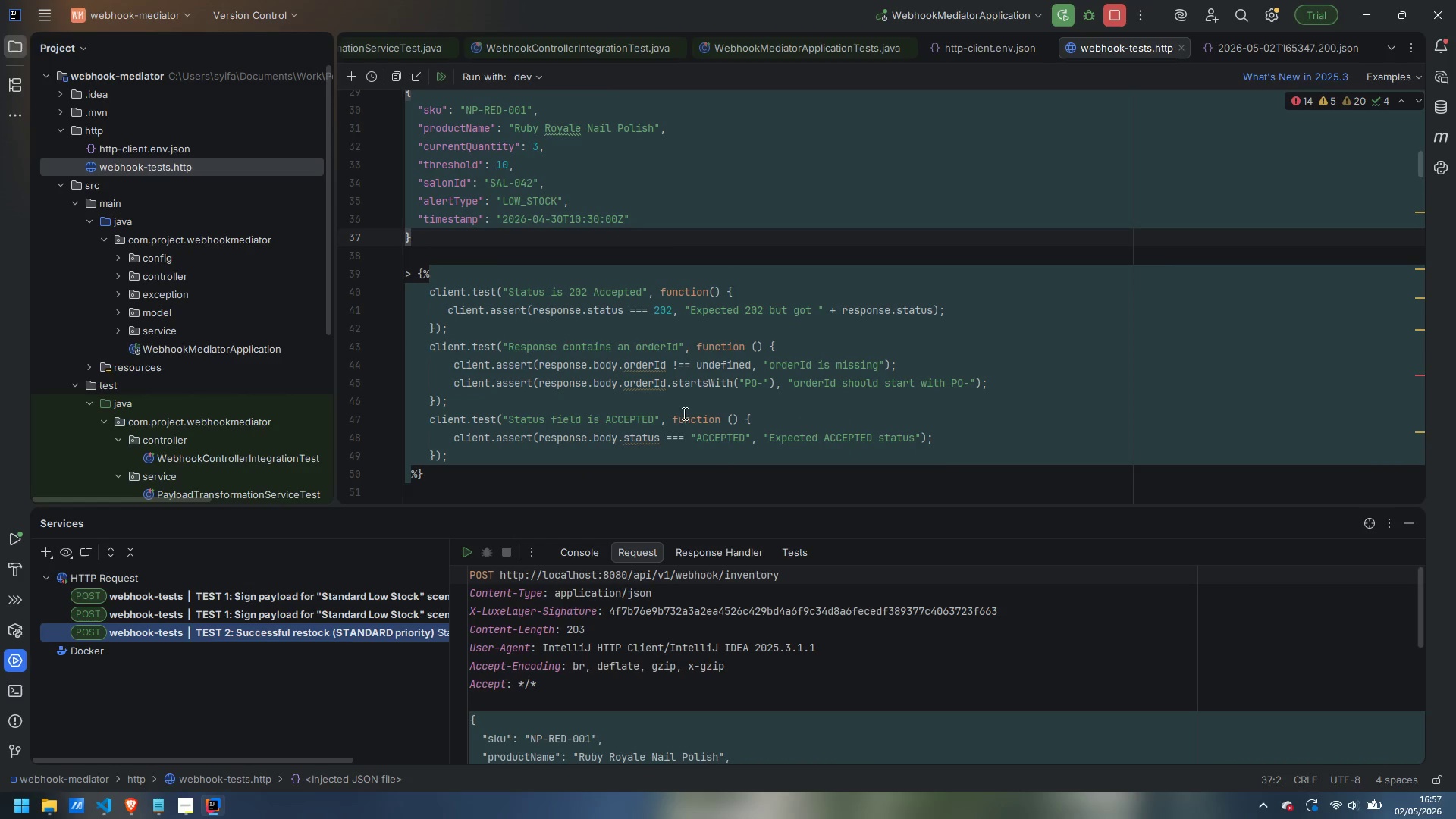 
scroll: coordinate [604, 402], scroll_direction: up, amount: 3.0
 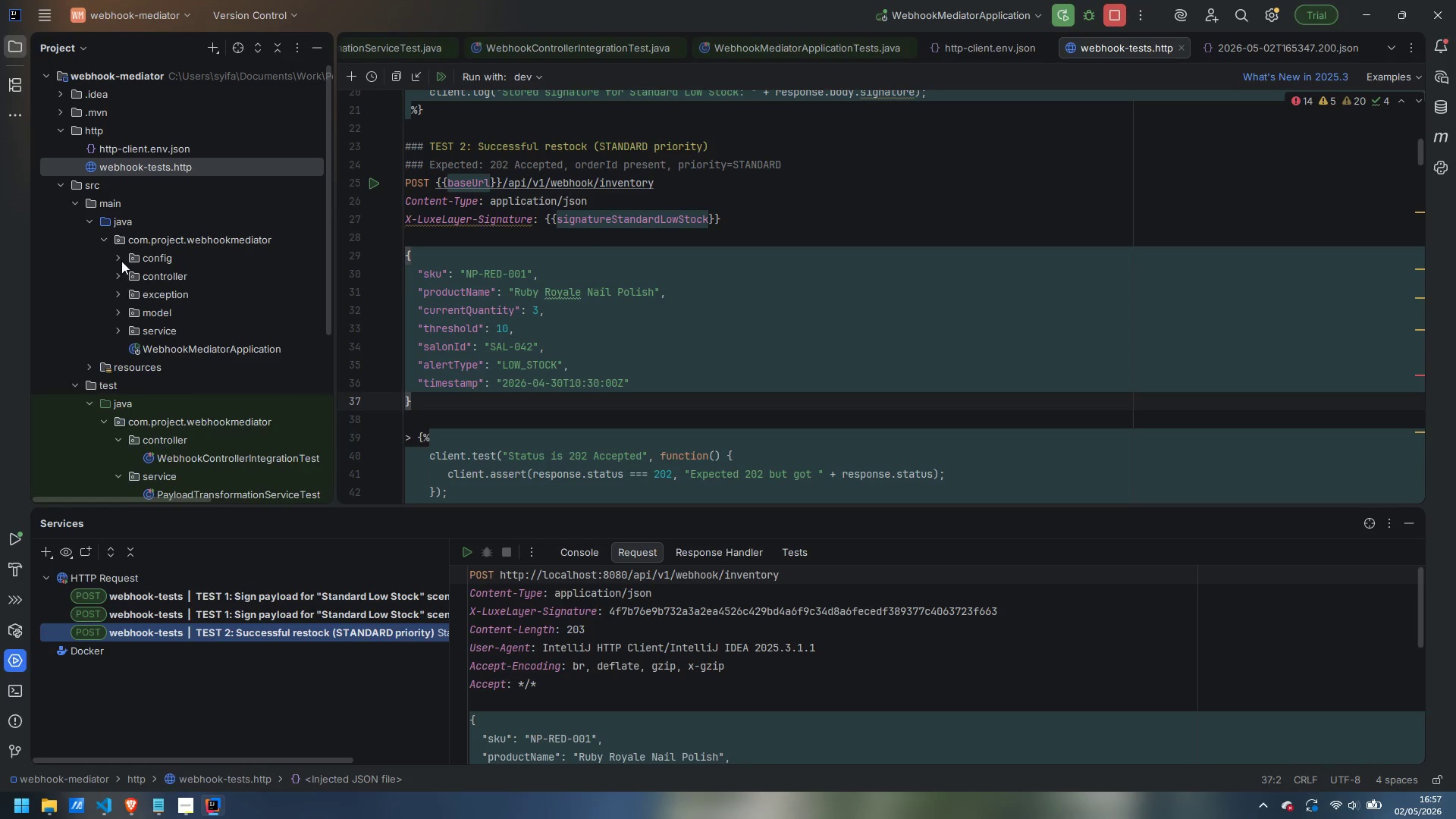 
left_click([119, 274])
 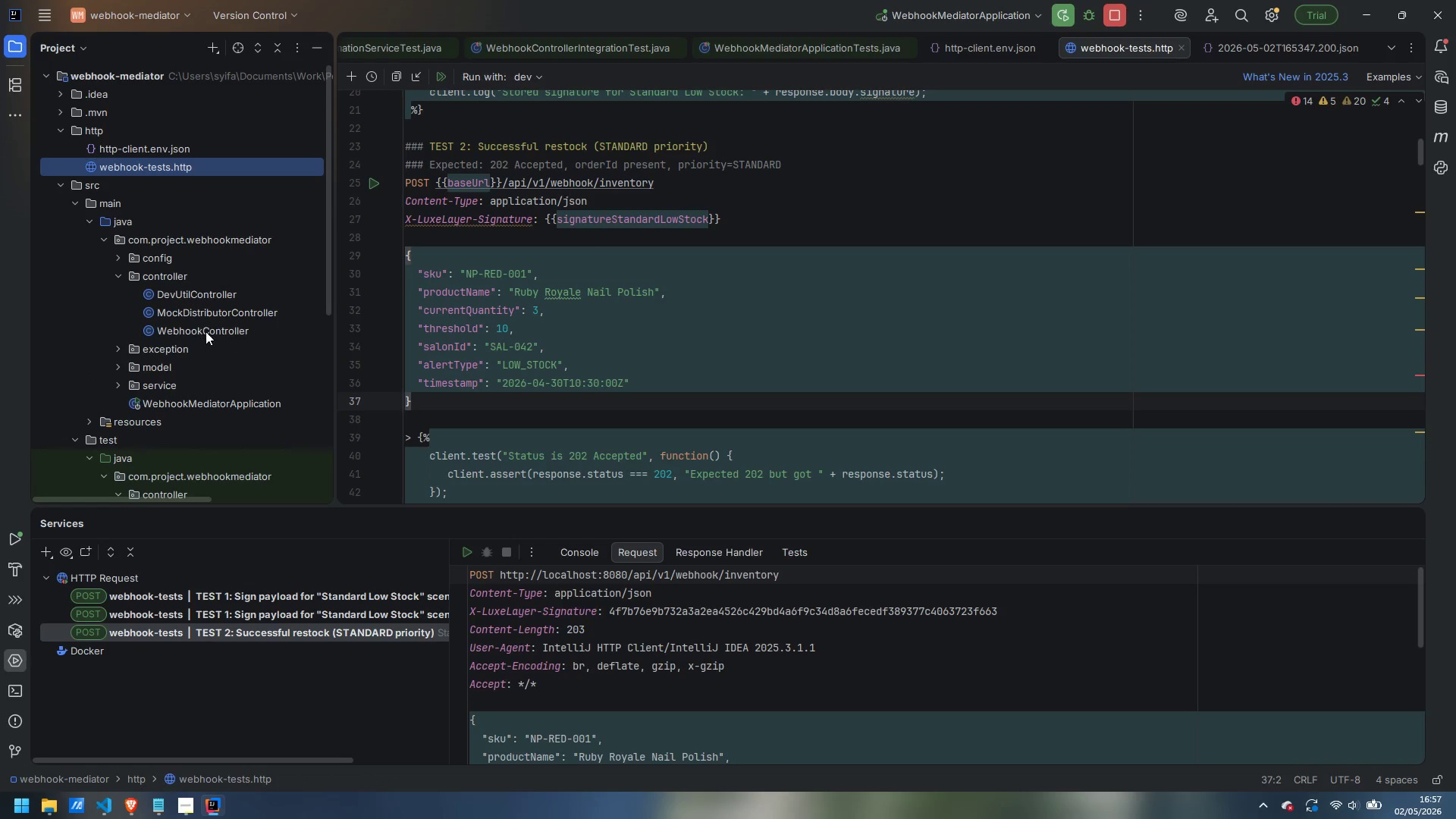 
double_click([206, 331])
 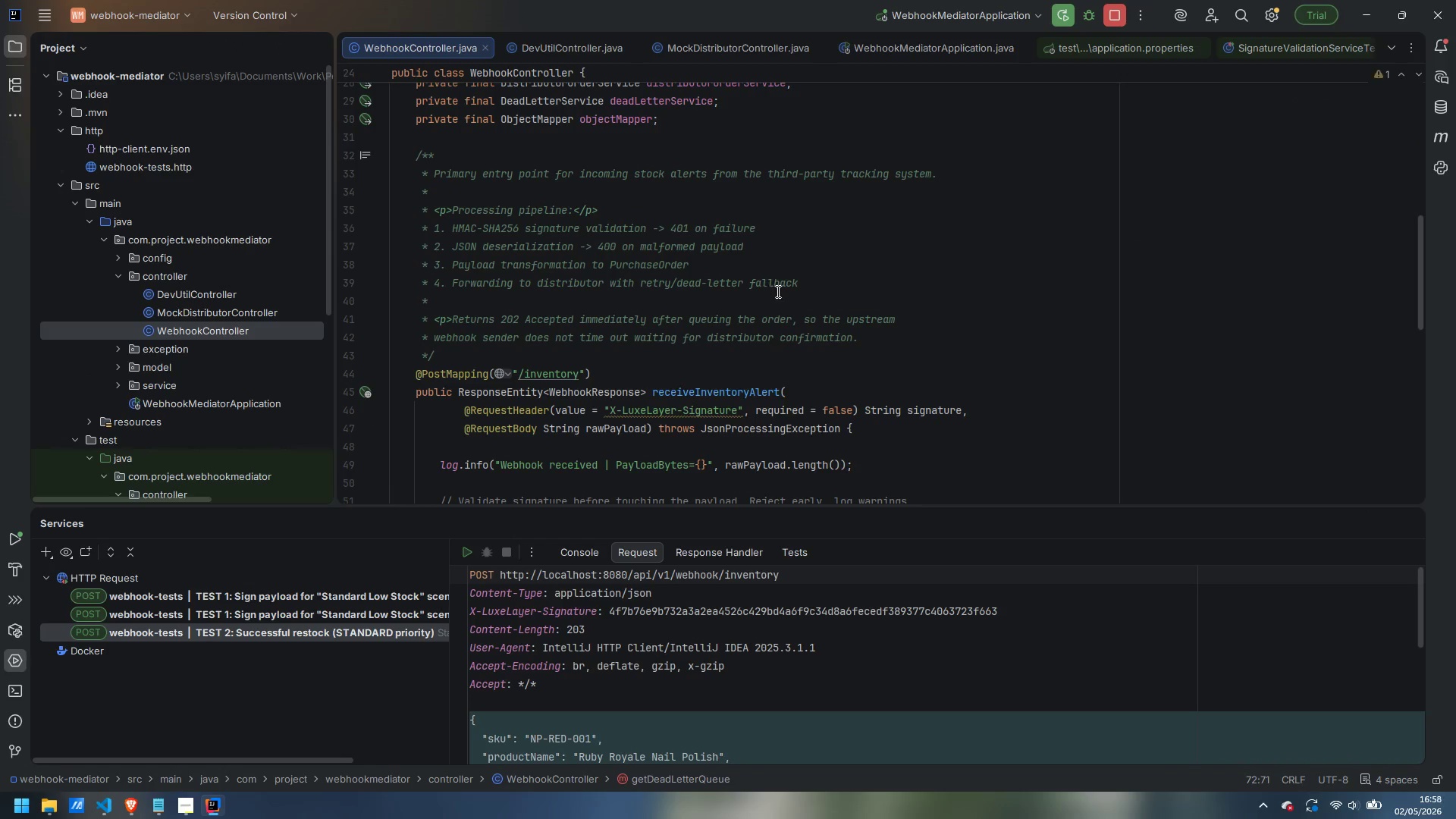 
scroll: coordinate [810, 277], scroll_direction: down, amount: 12.0
 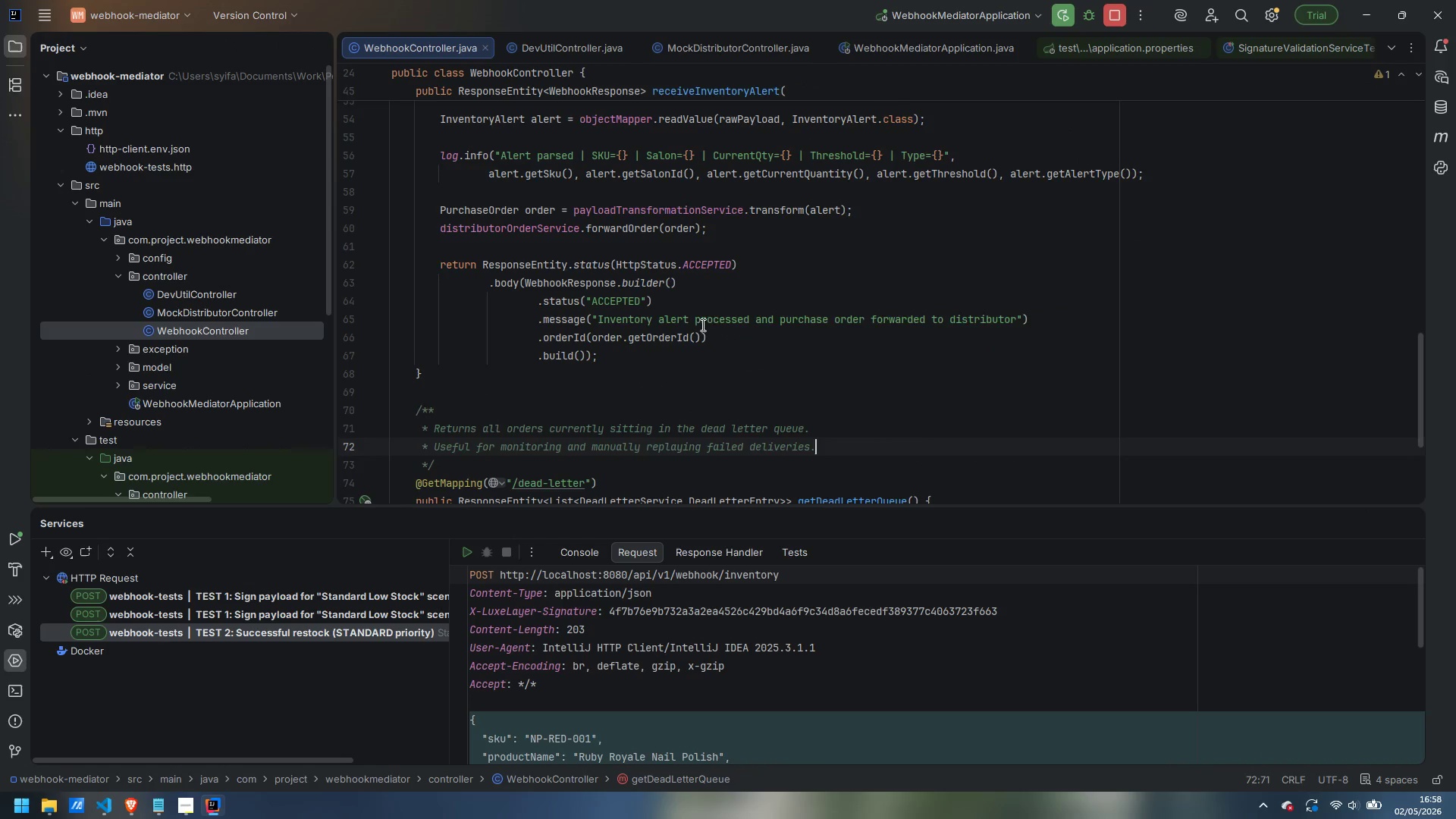 
scroll: coordinate [720, 315], scroll_direction: up, amount: 16.0
 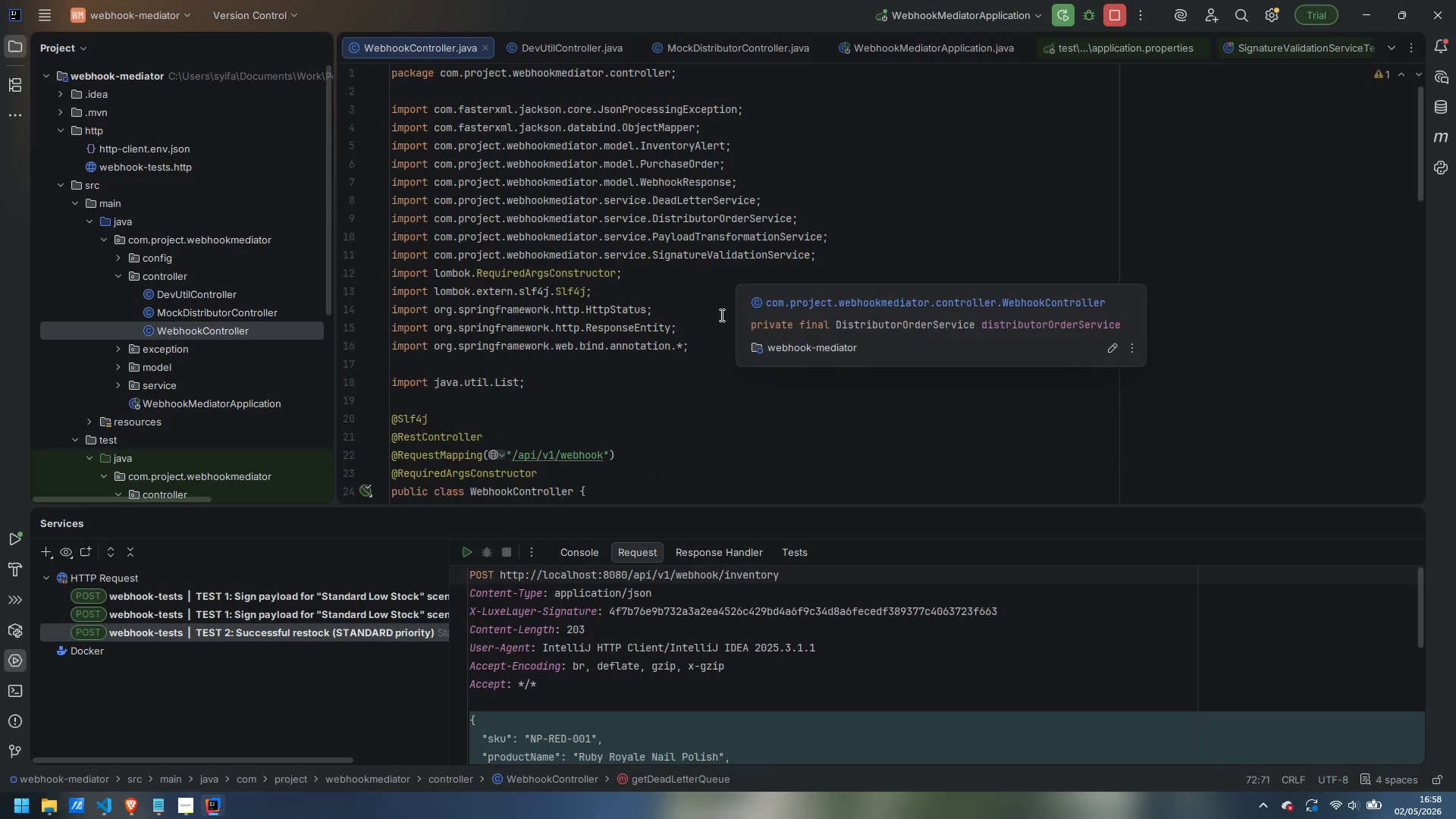 
scroll: coordinate [720, 315], scroll_direction: down, amount: 9.0
 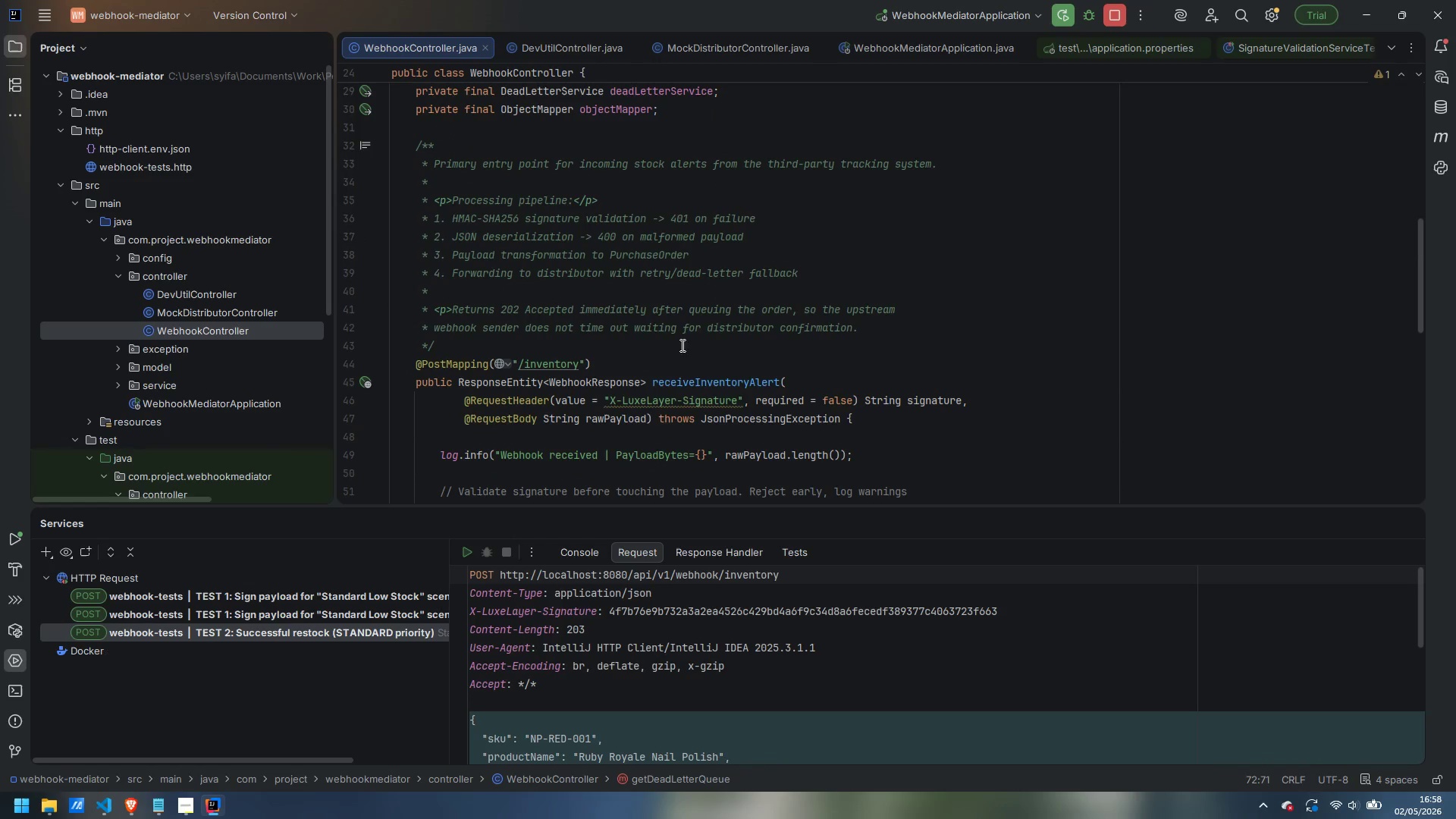 
hold_key(key=ControlLeft, duration=1.44)
 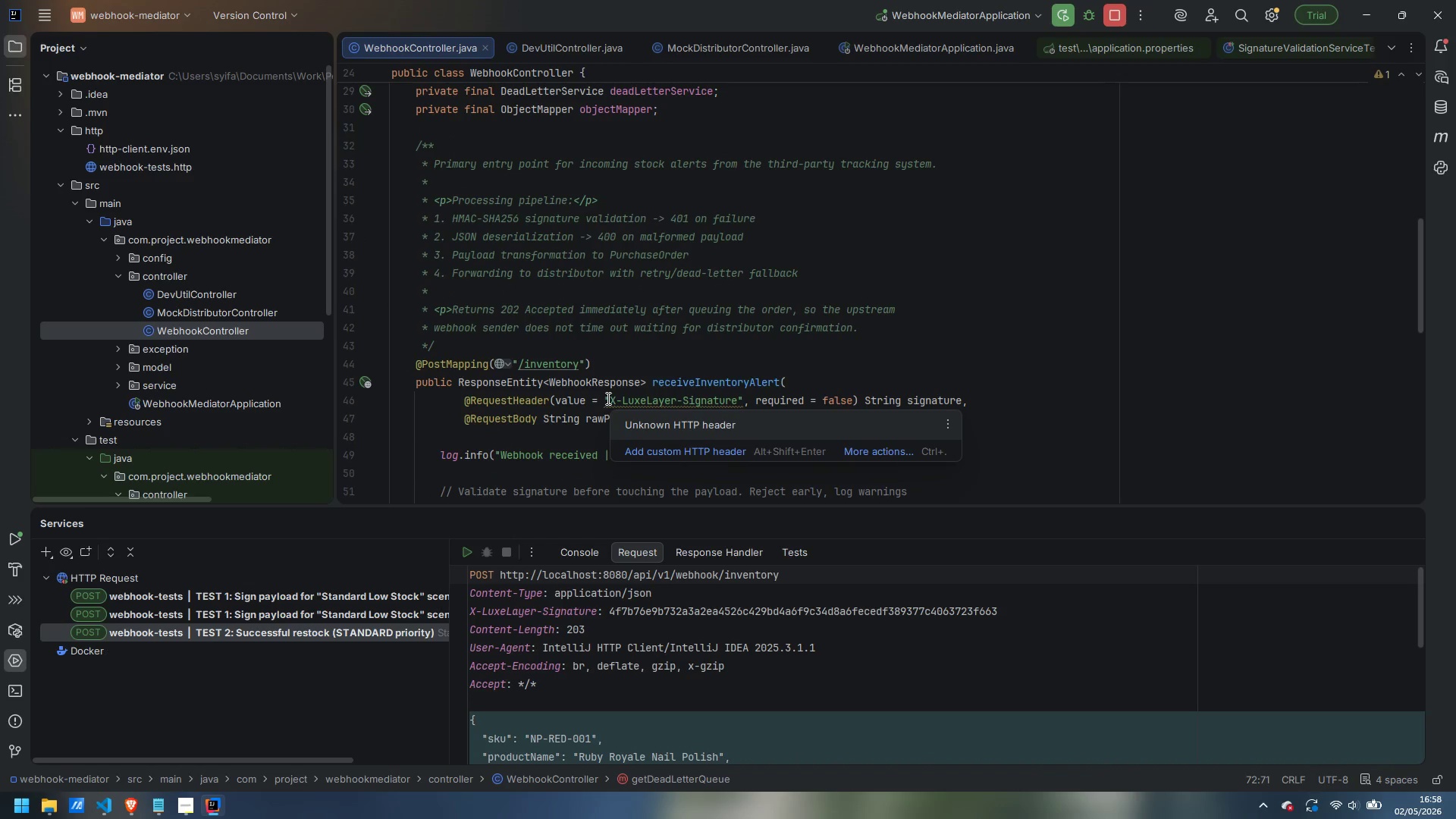 
left_click_drag(start_coordinate=[608, 397], to_coordinate=[739, 399])
 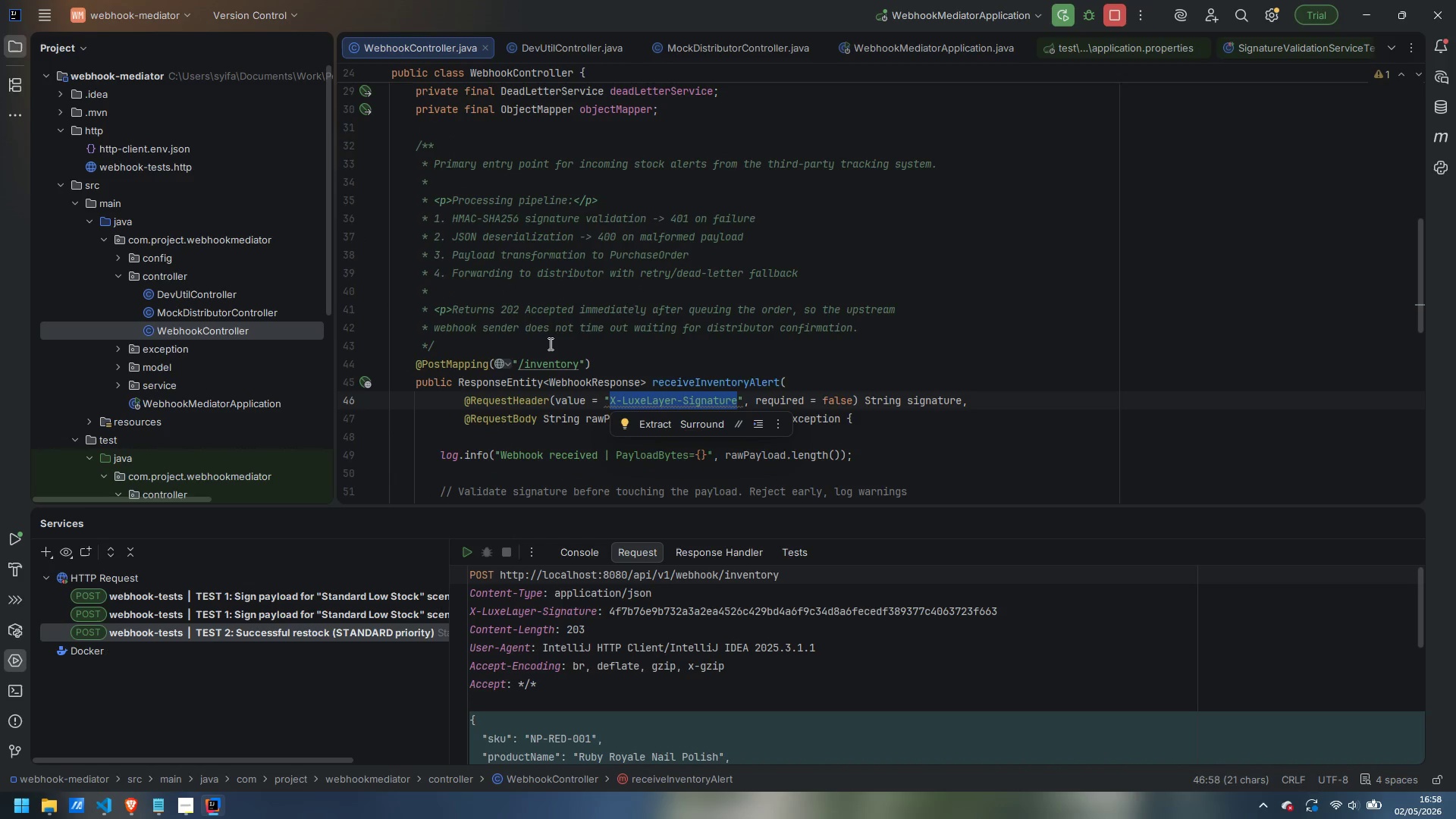 
left_click([733, 293])
 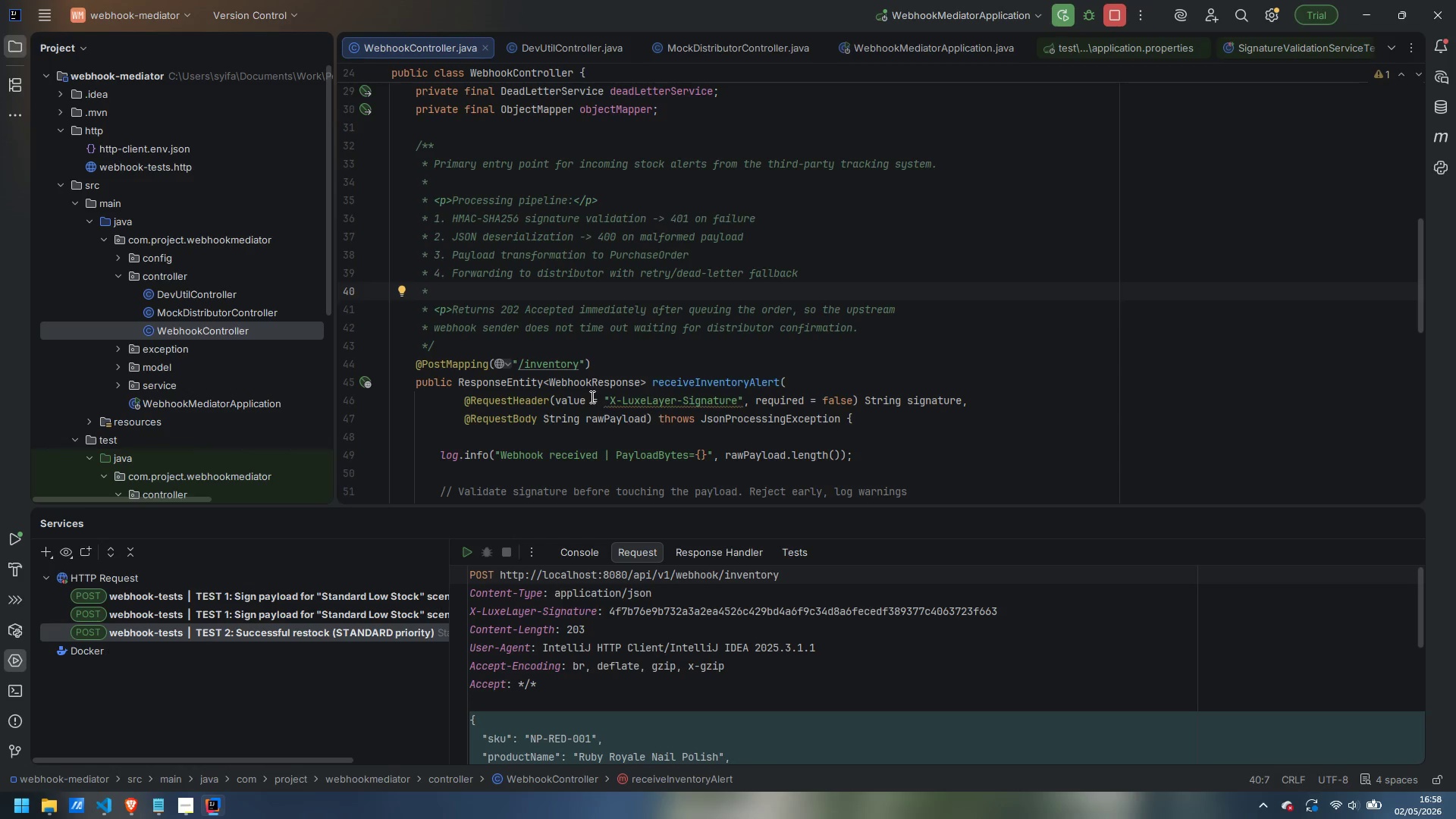 
scroll: coordinate [679, 432], scroll_direction: down, amount: 3.0
 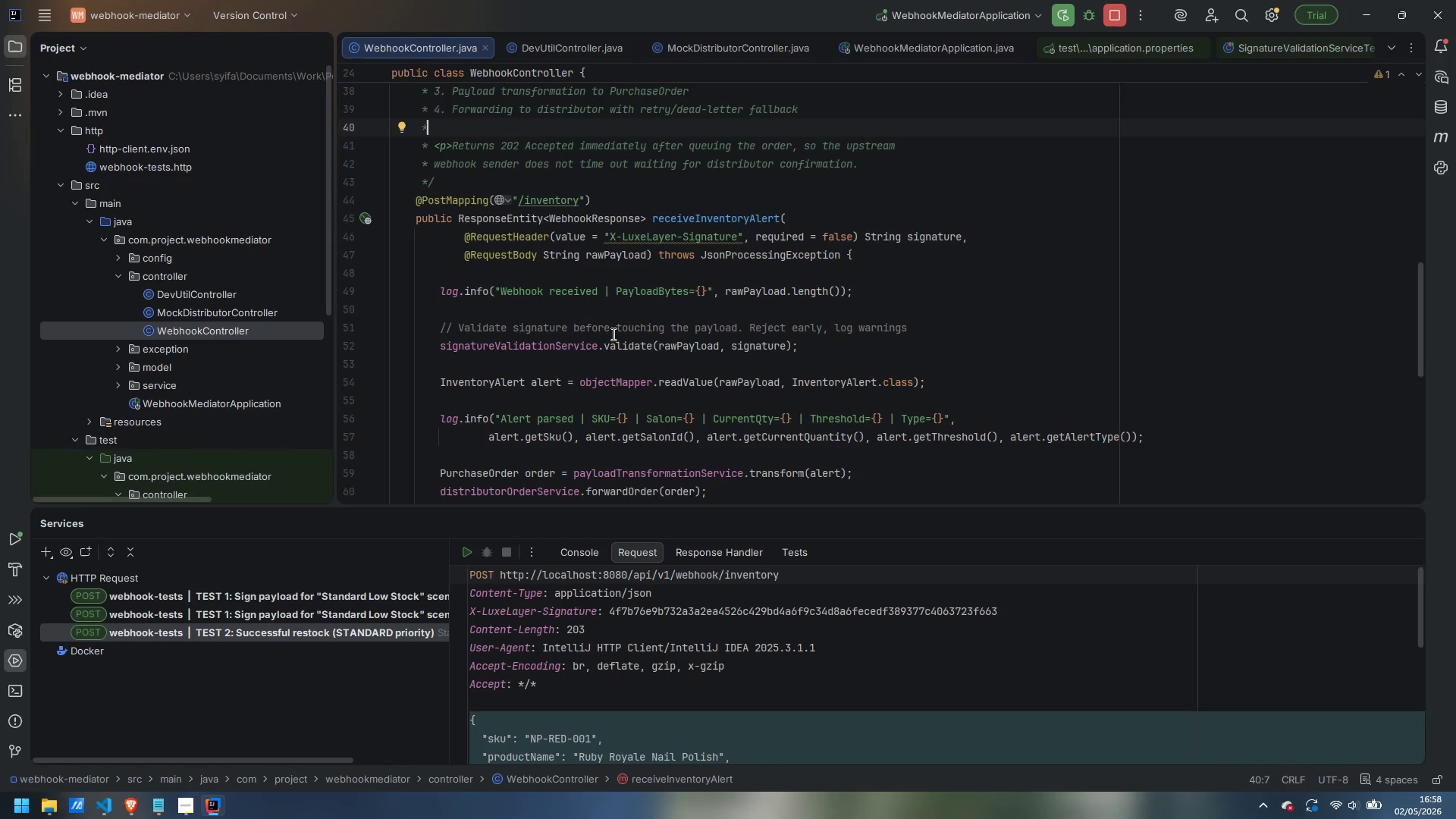 
hold_key(key=ControlLeft, duration=1.11)
left_click([620, 346])
 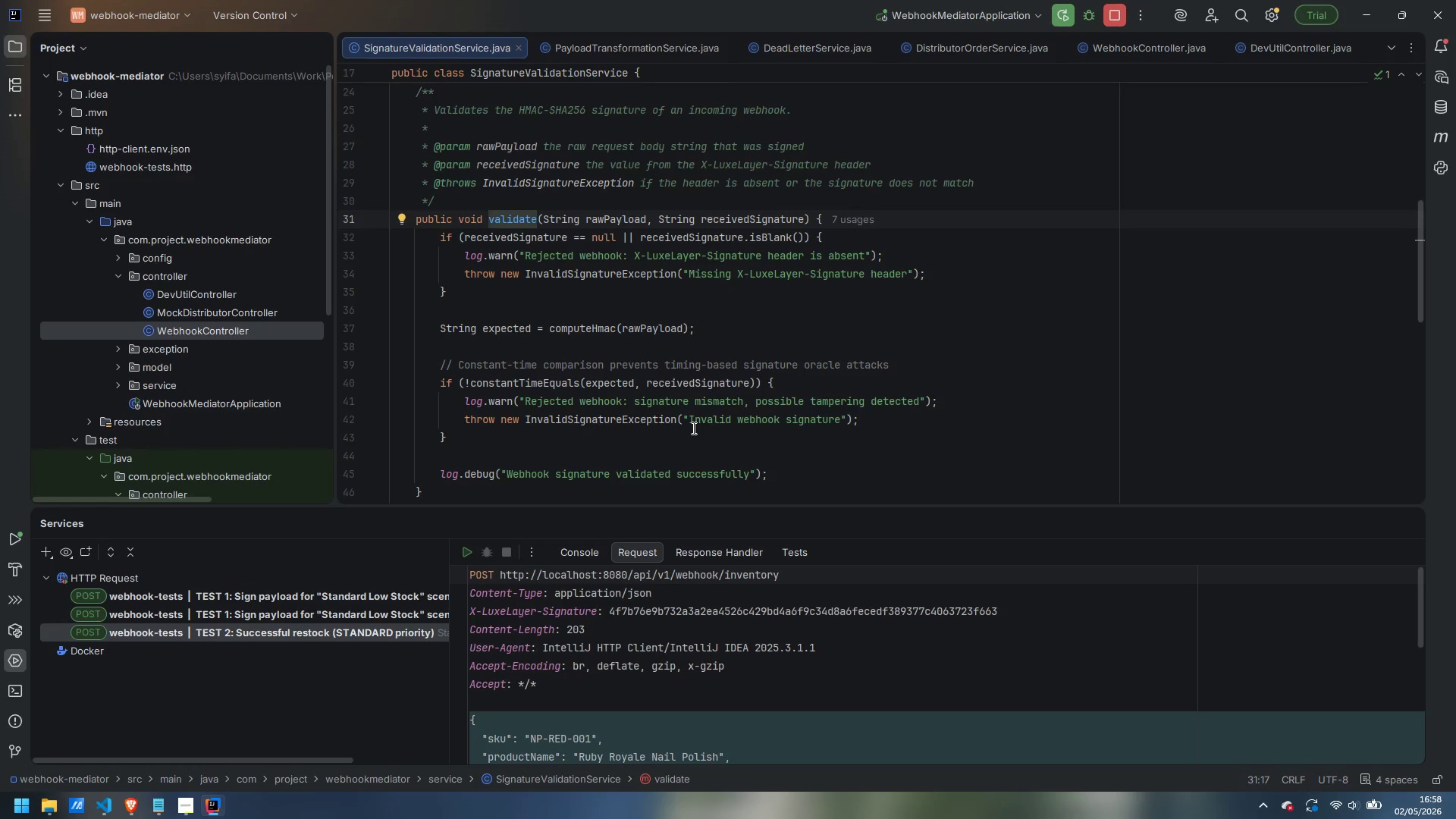 
wait(13.55)
 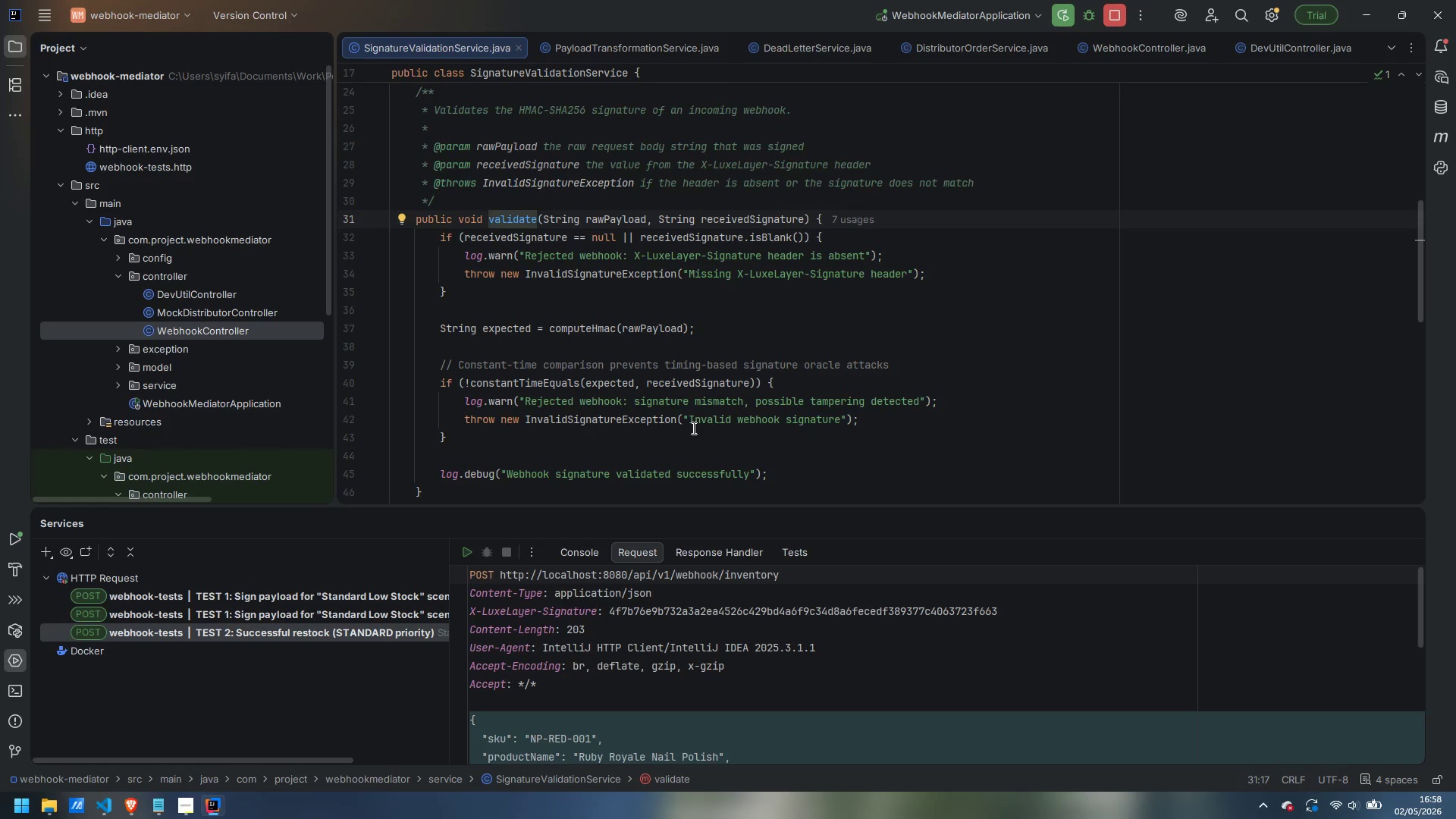 
left_click([921, 398])
 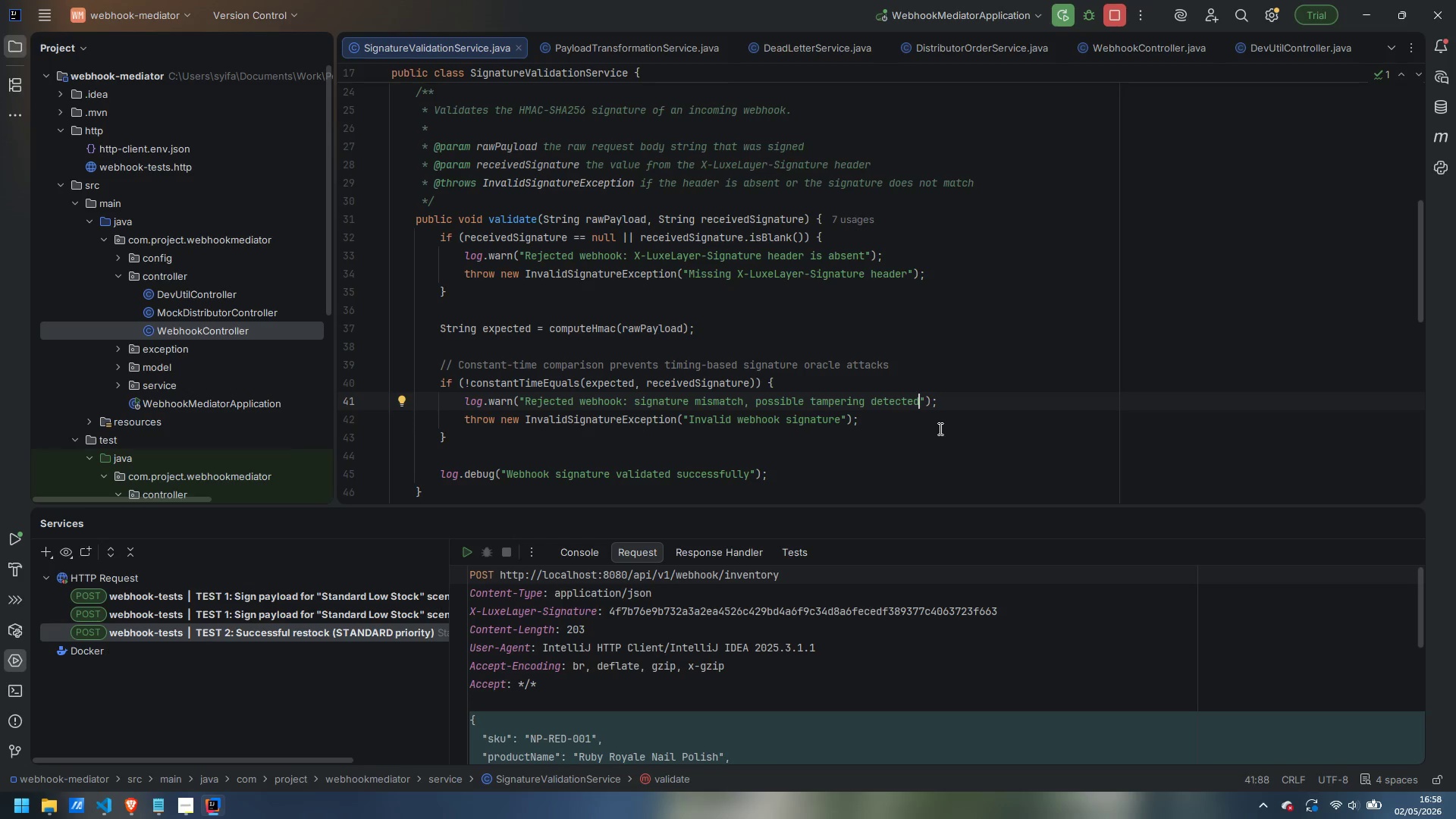 
key(Period)
 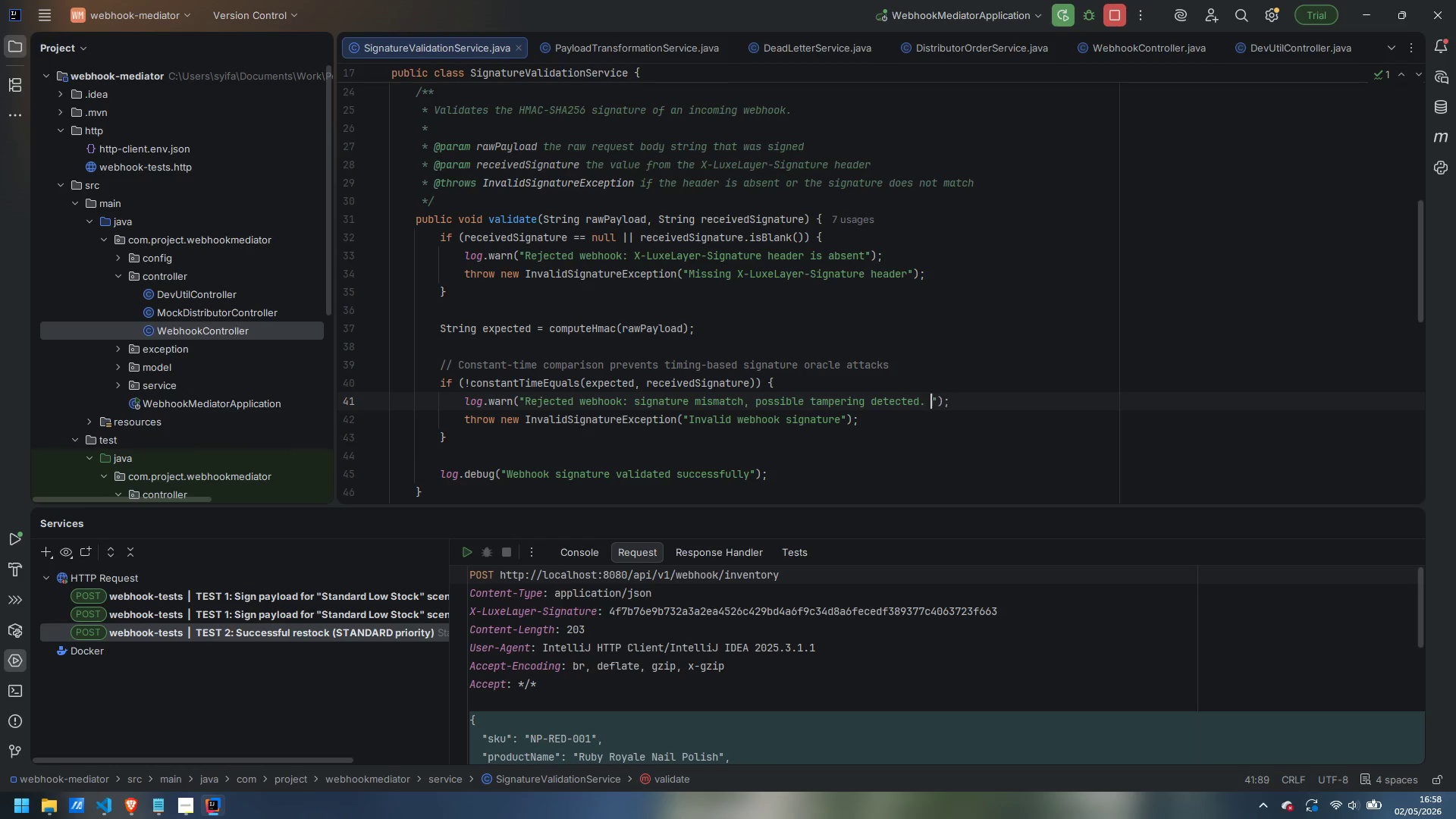 
key(Space)
 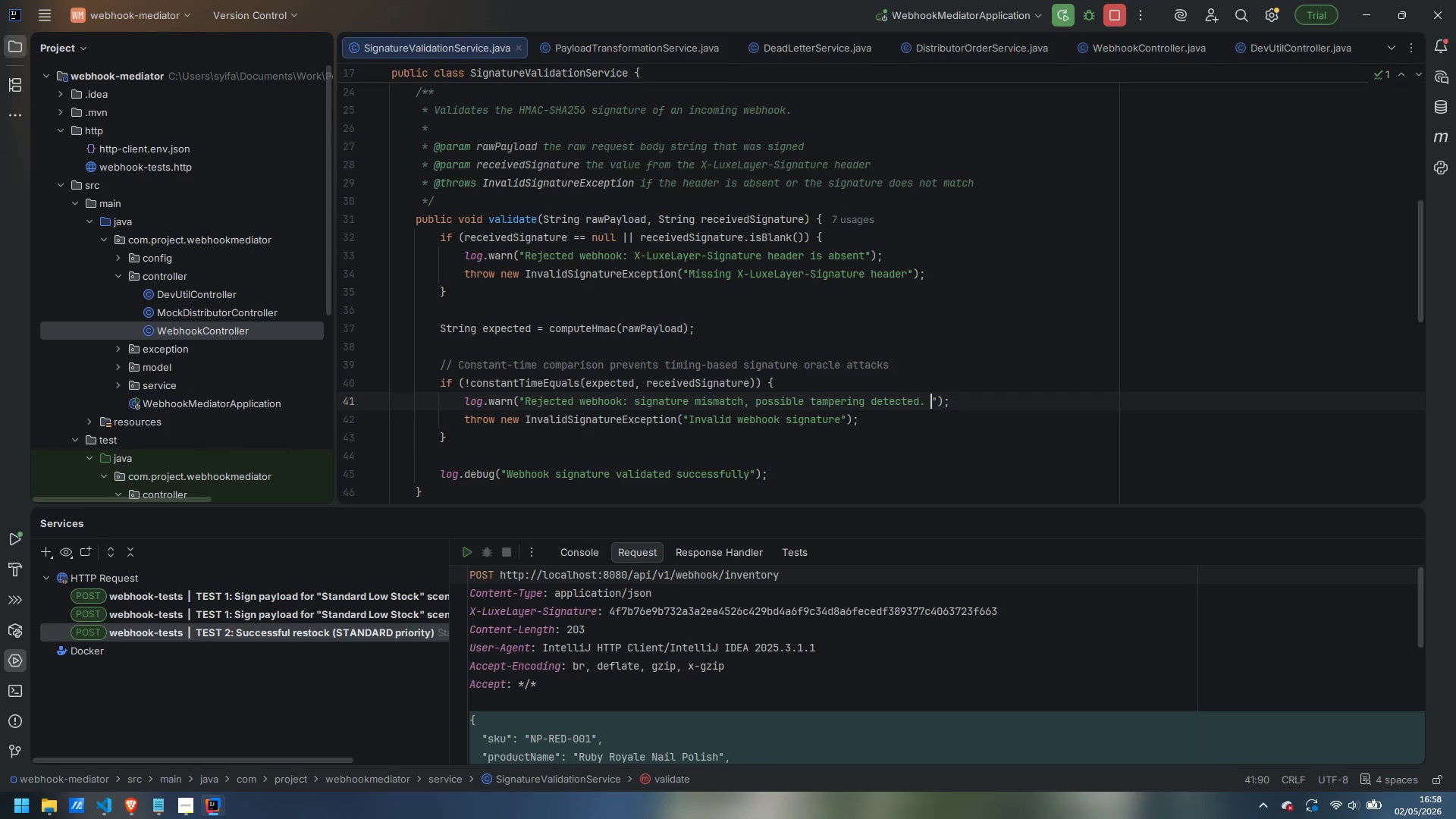 
key(Shift+BracketLeft)
 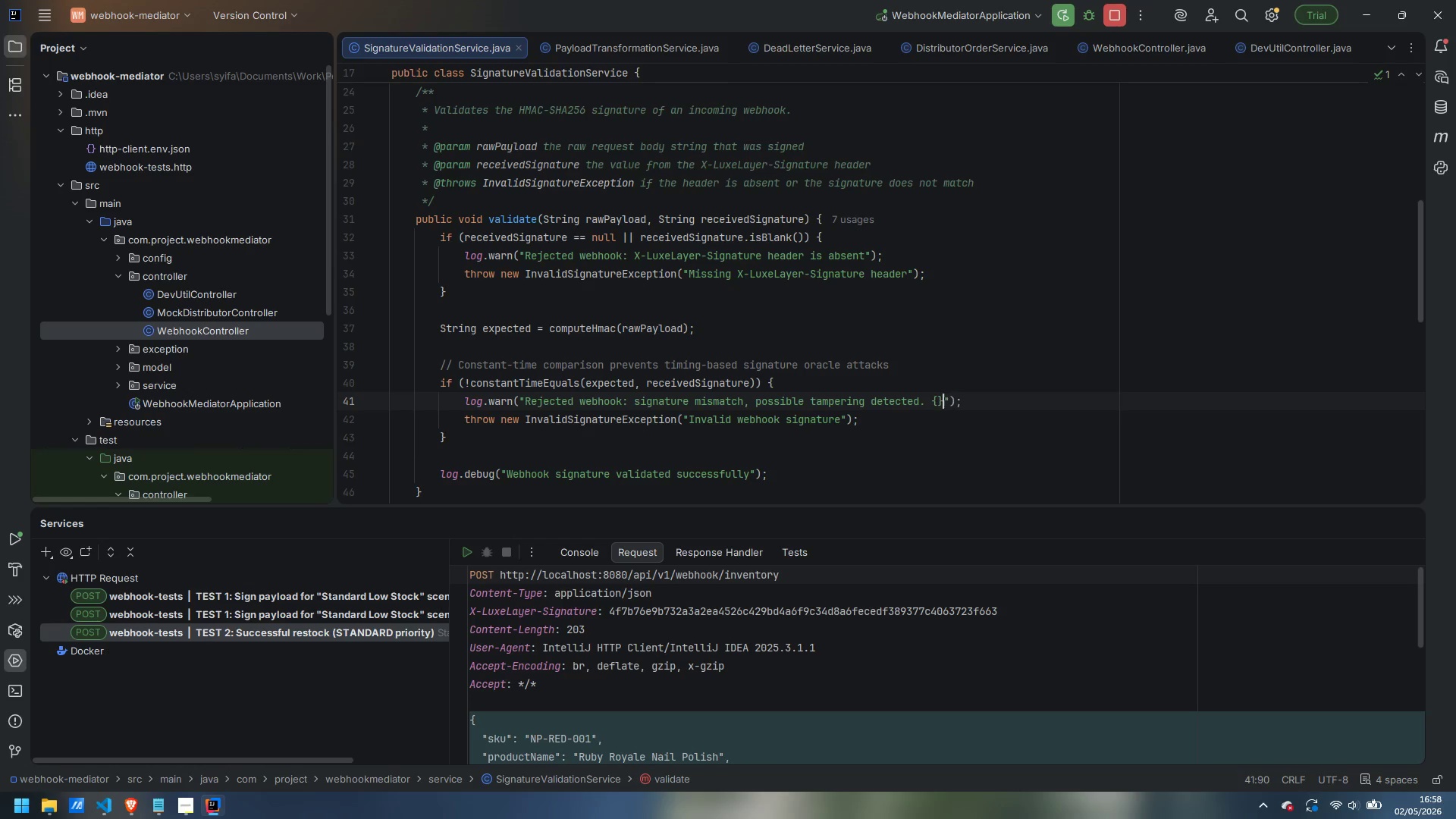 
key(Shift+BracketRight)
 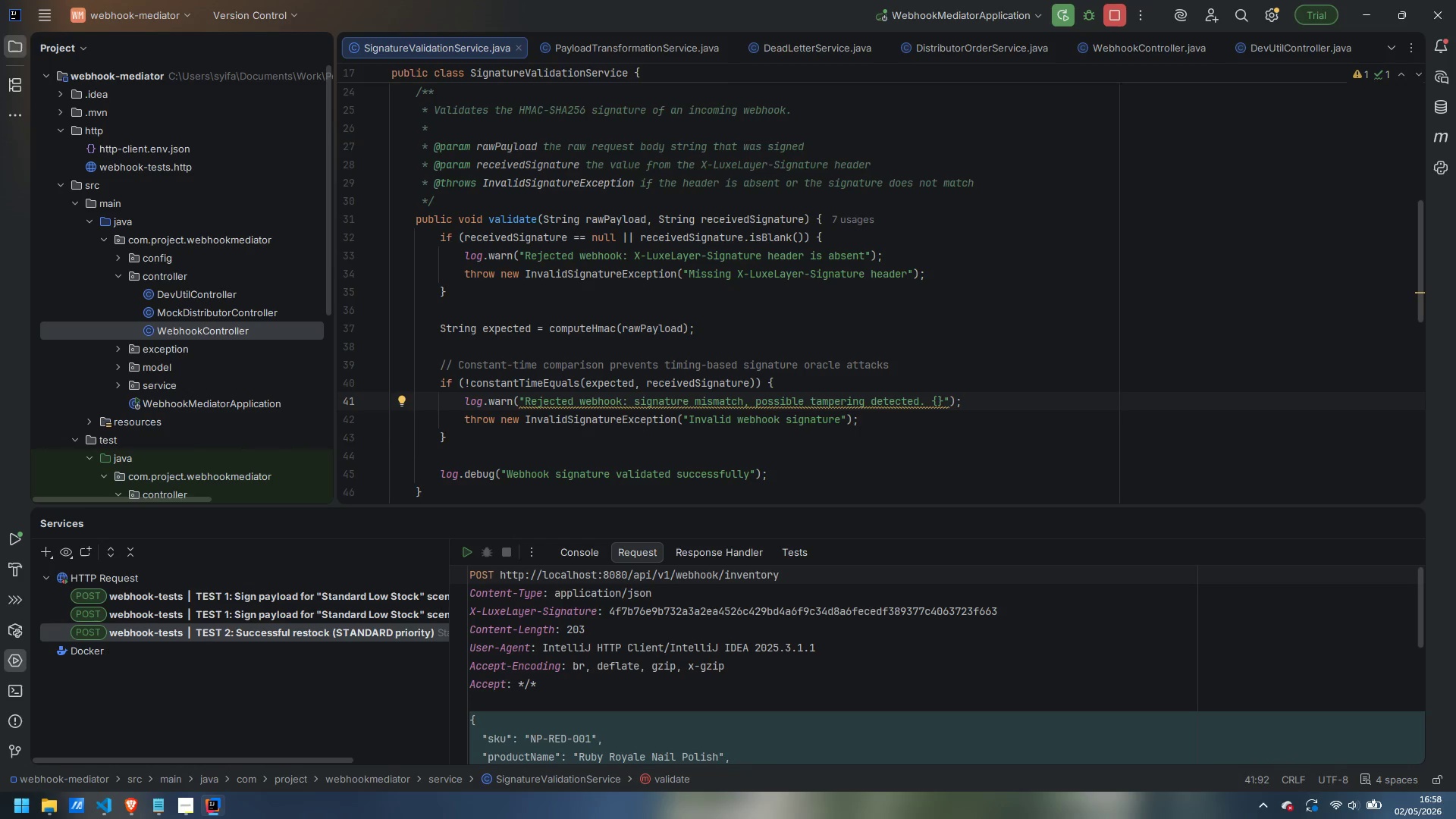 
key(Shift+Semicolon)
 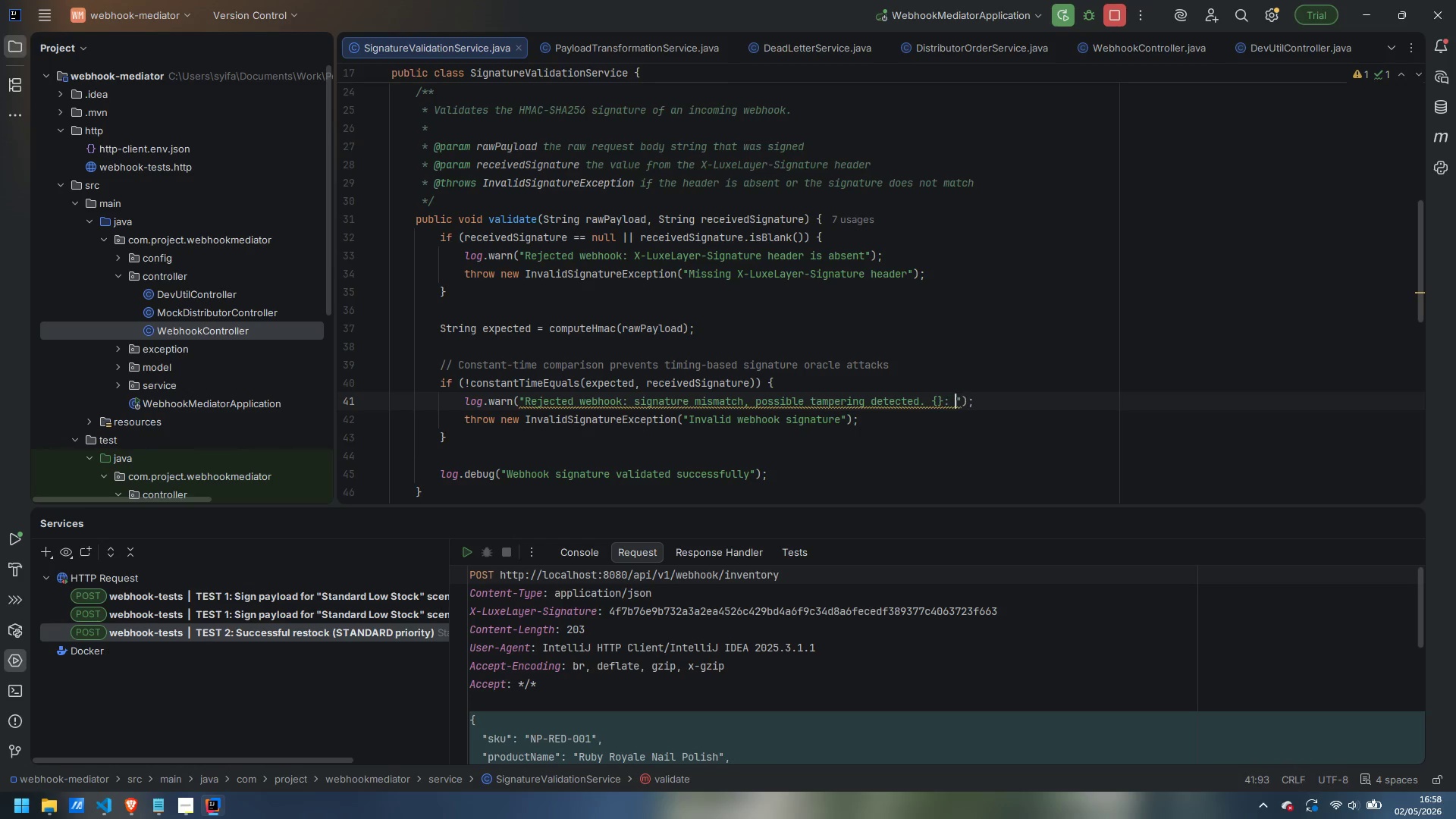 
key(Shift+Space)
 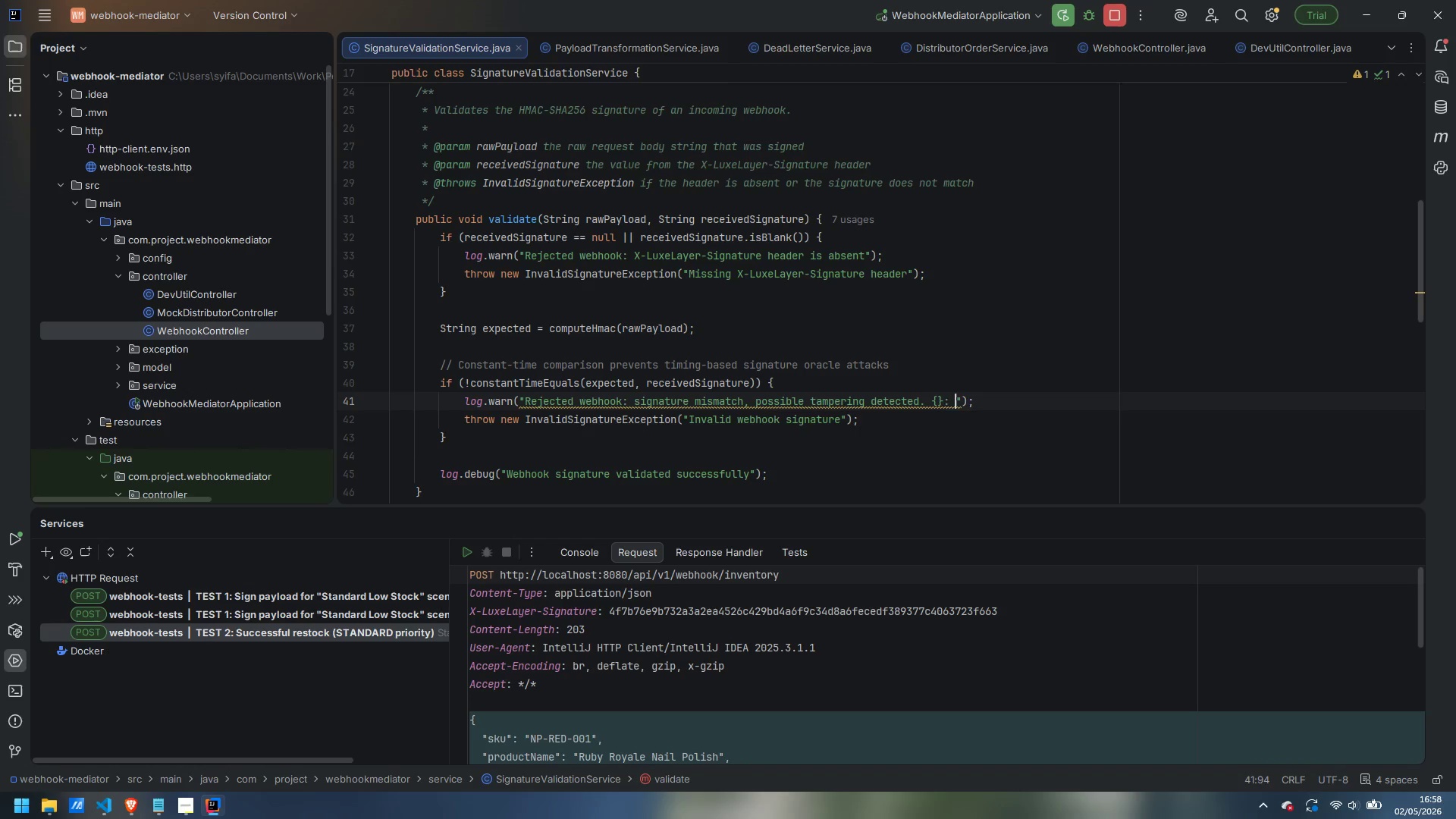 
key(Shift+BracketLeft)
 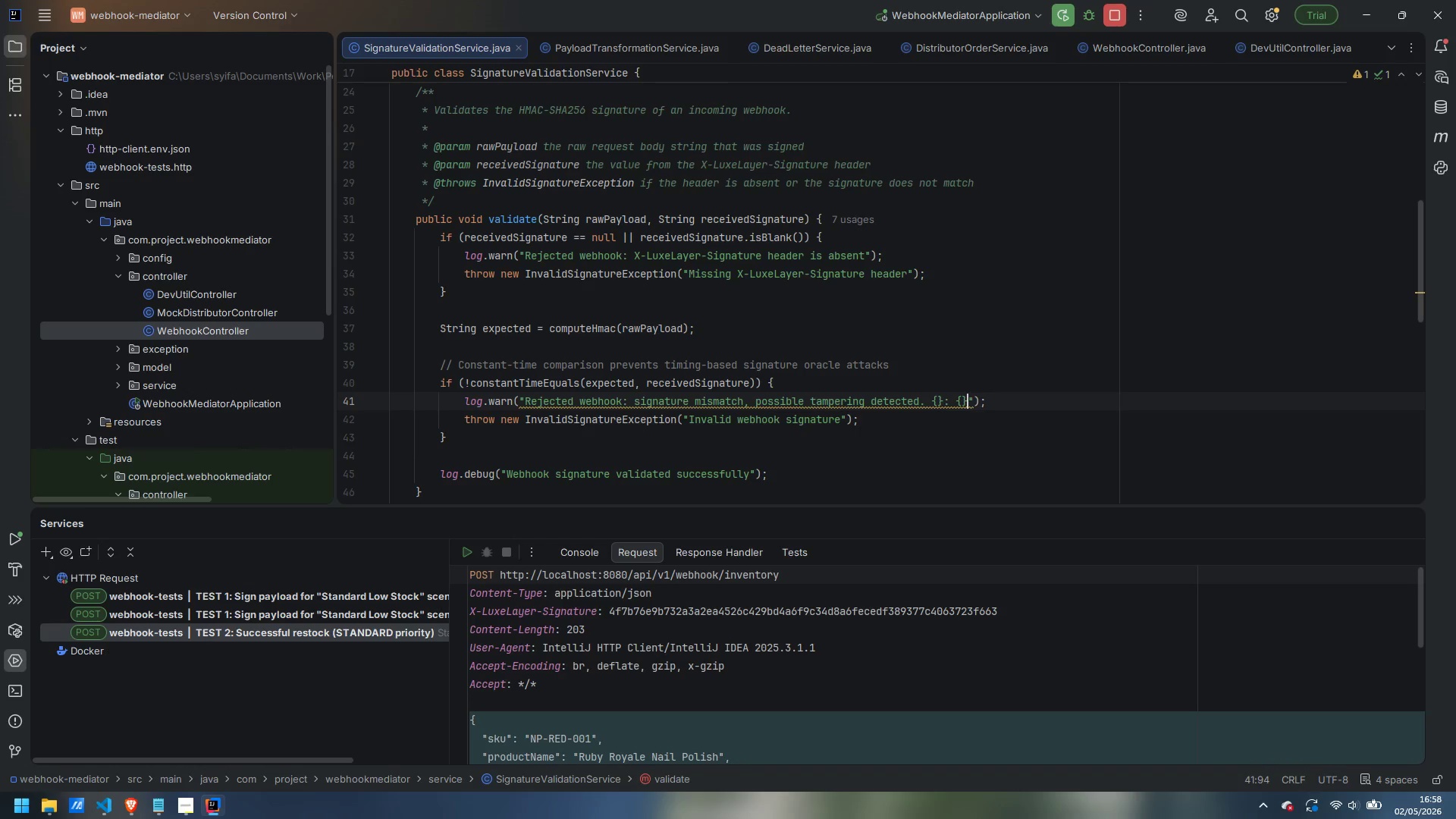 
key(Shift+BracketRight)
 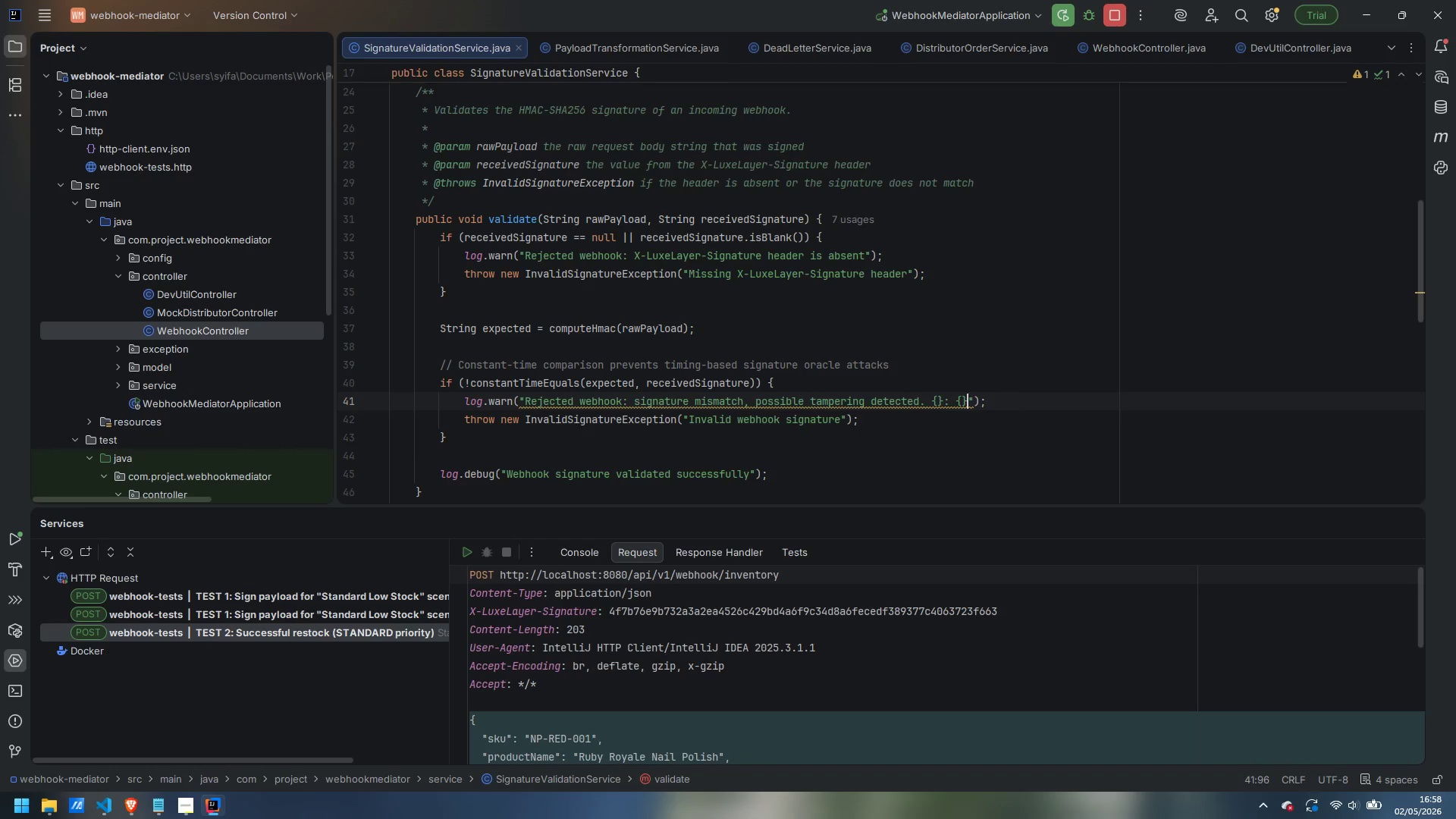 
key(ArrowLeft)
 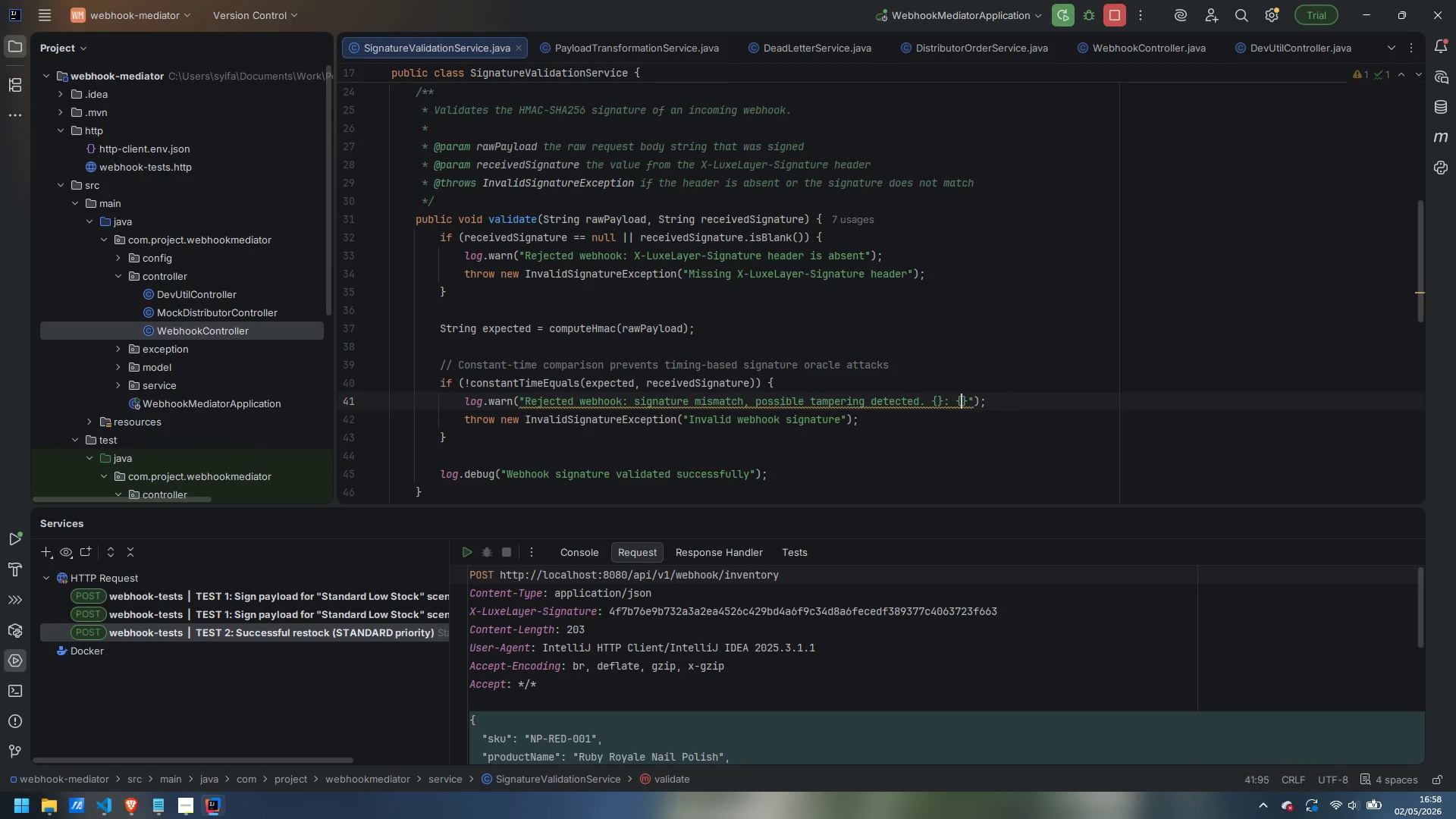 
key(ArrowLeft)
 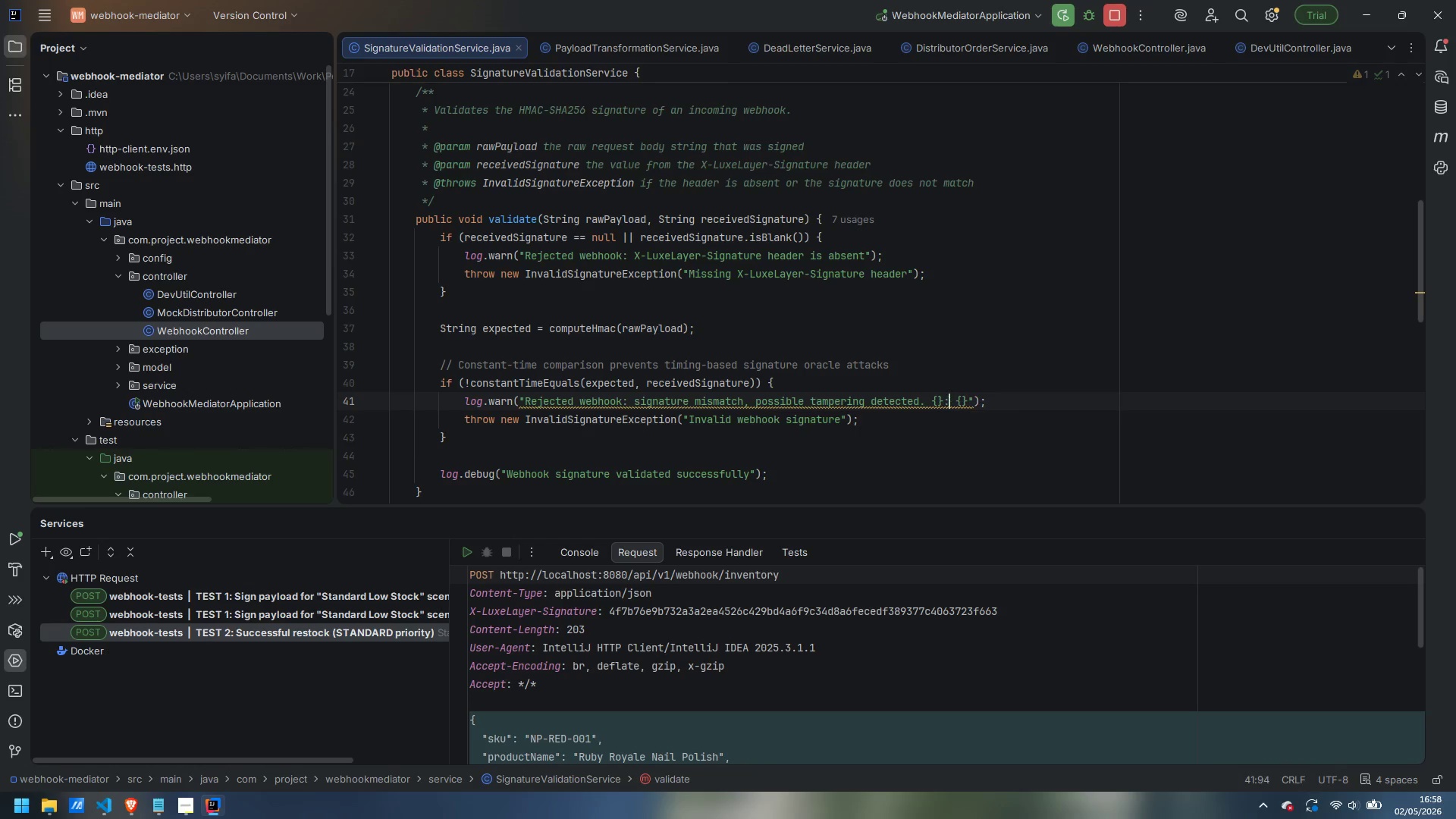 
key(ArrowLeft)
 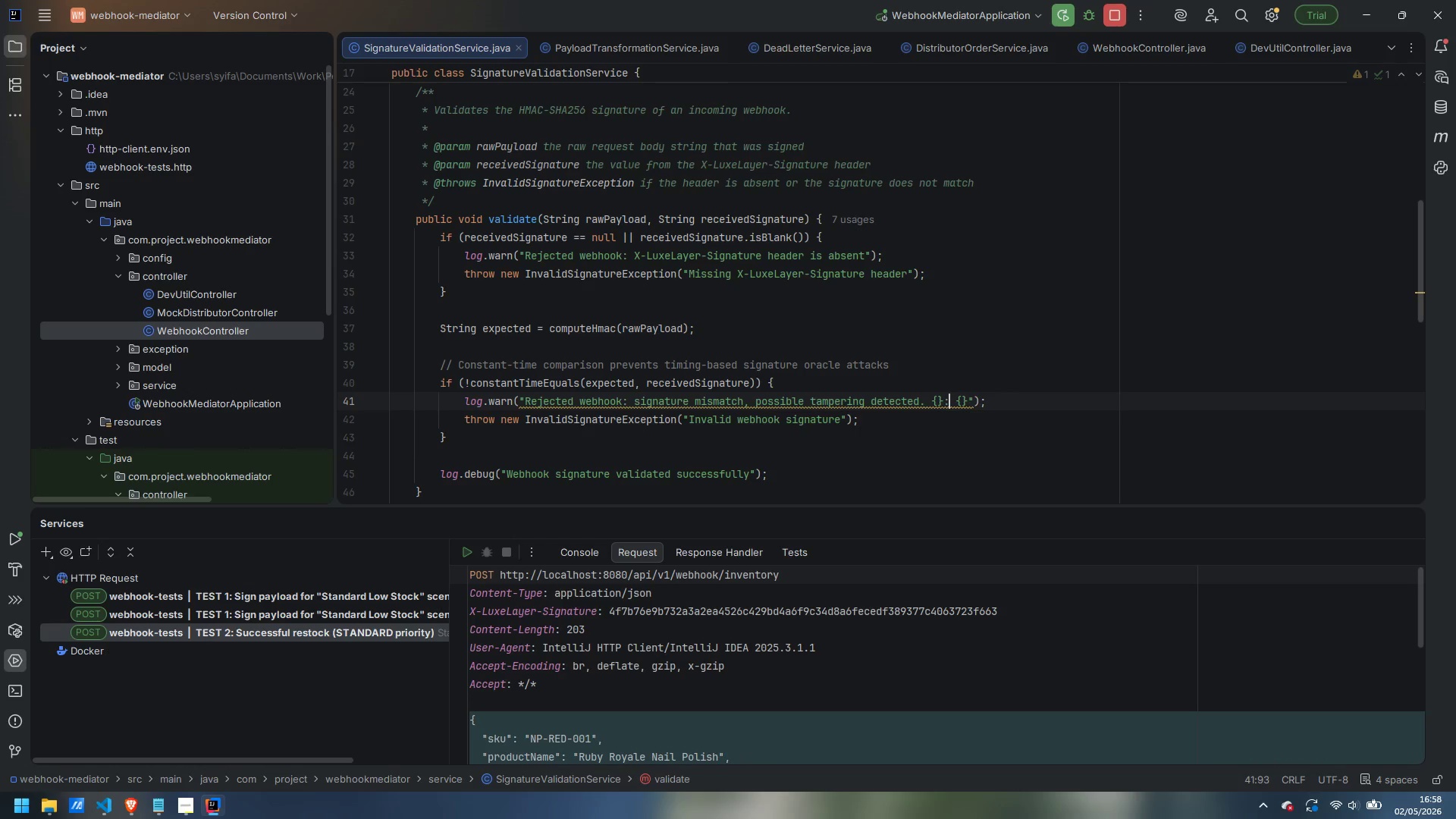 
key(Backspace)
 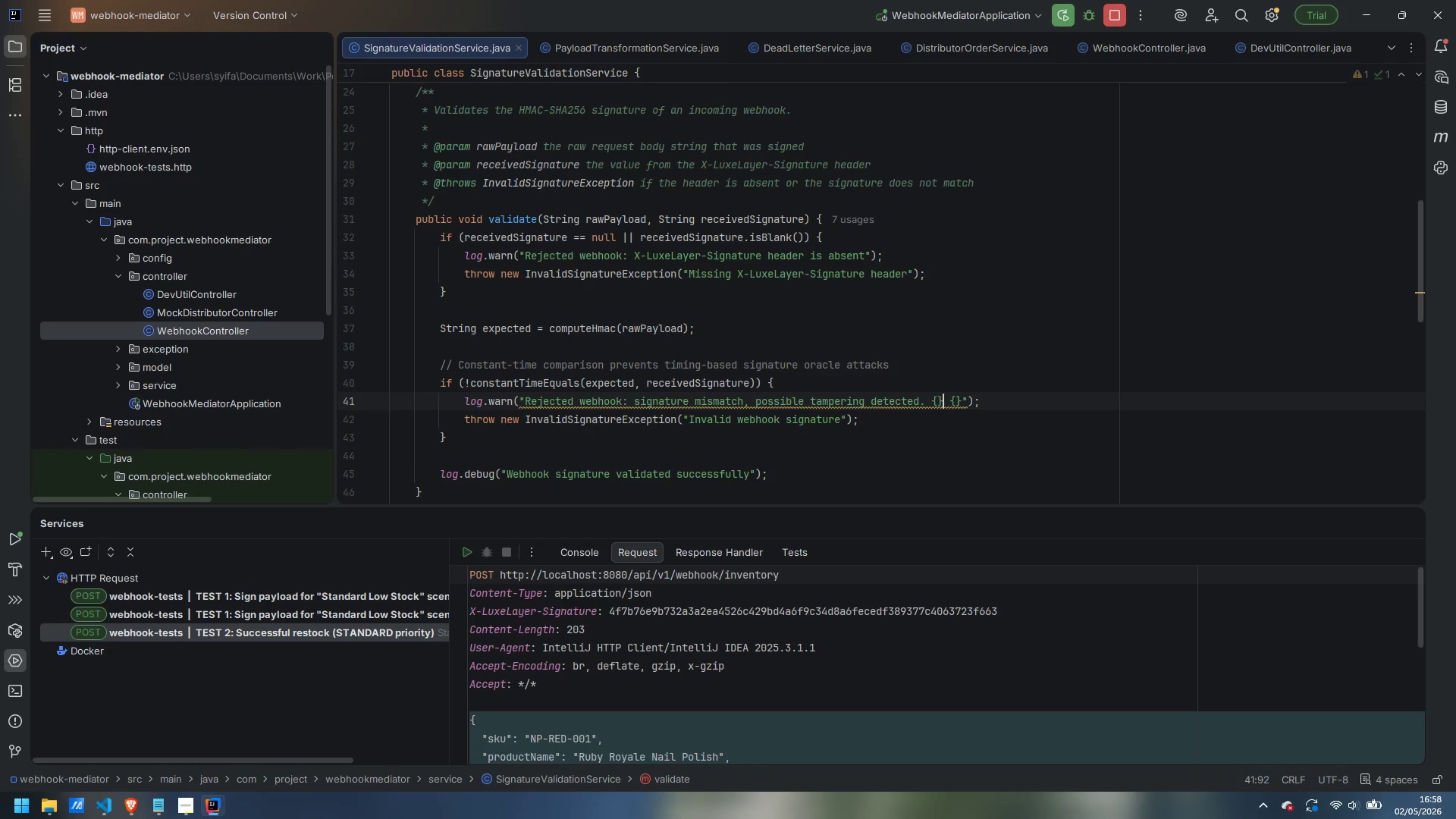 
key(Space)
 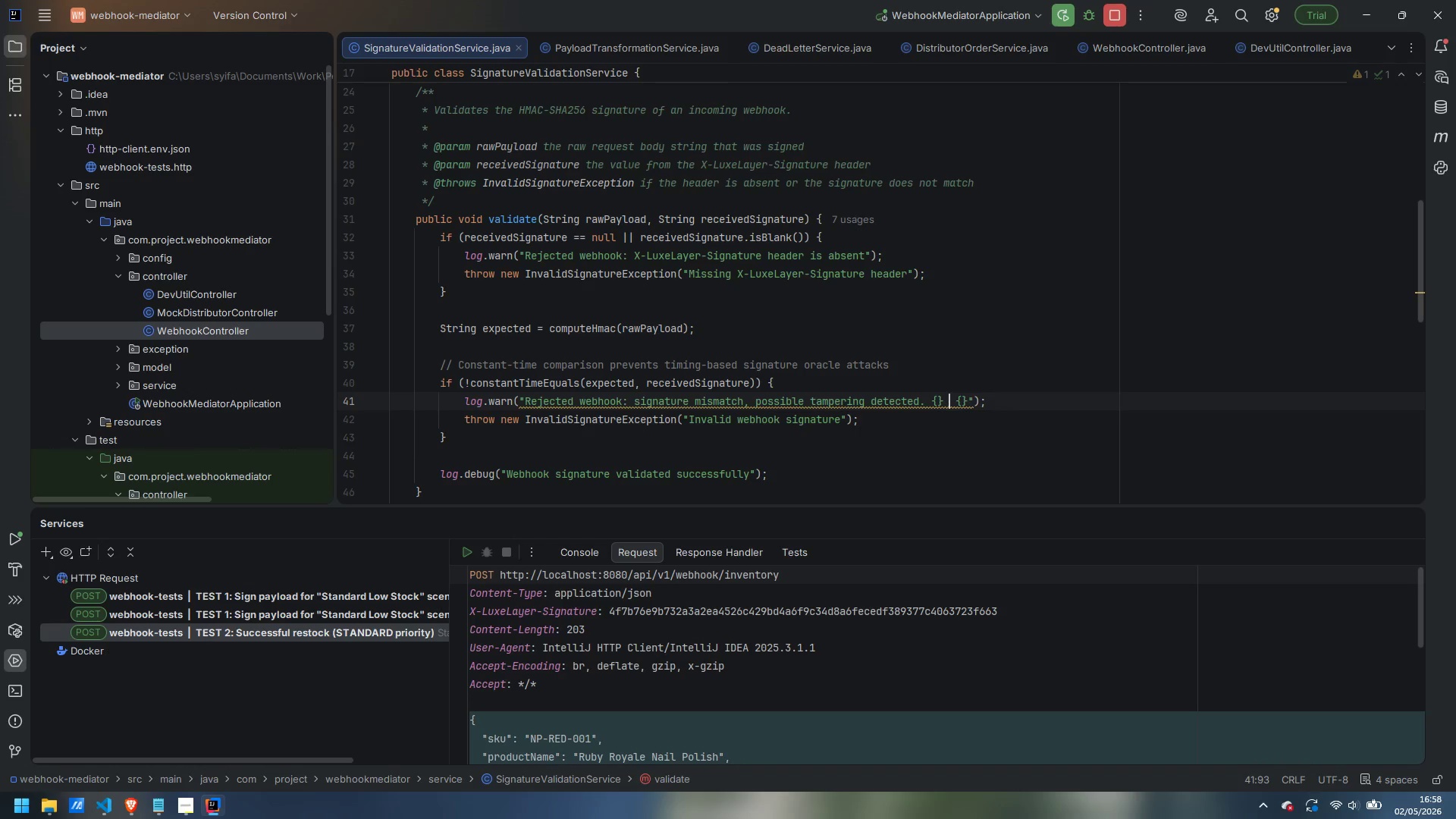 
key(Shift+7)
 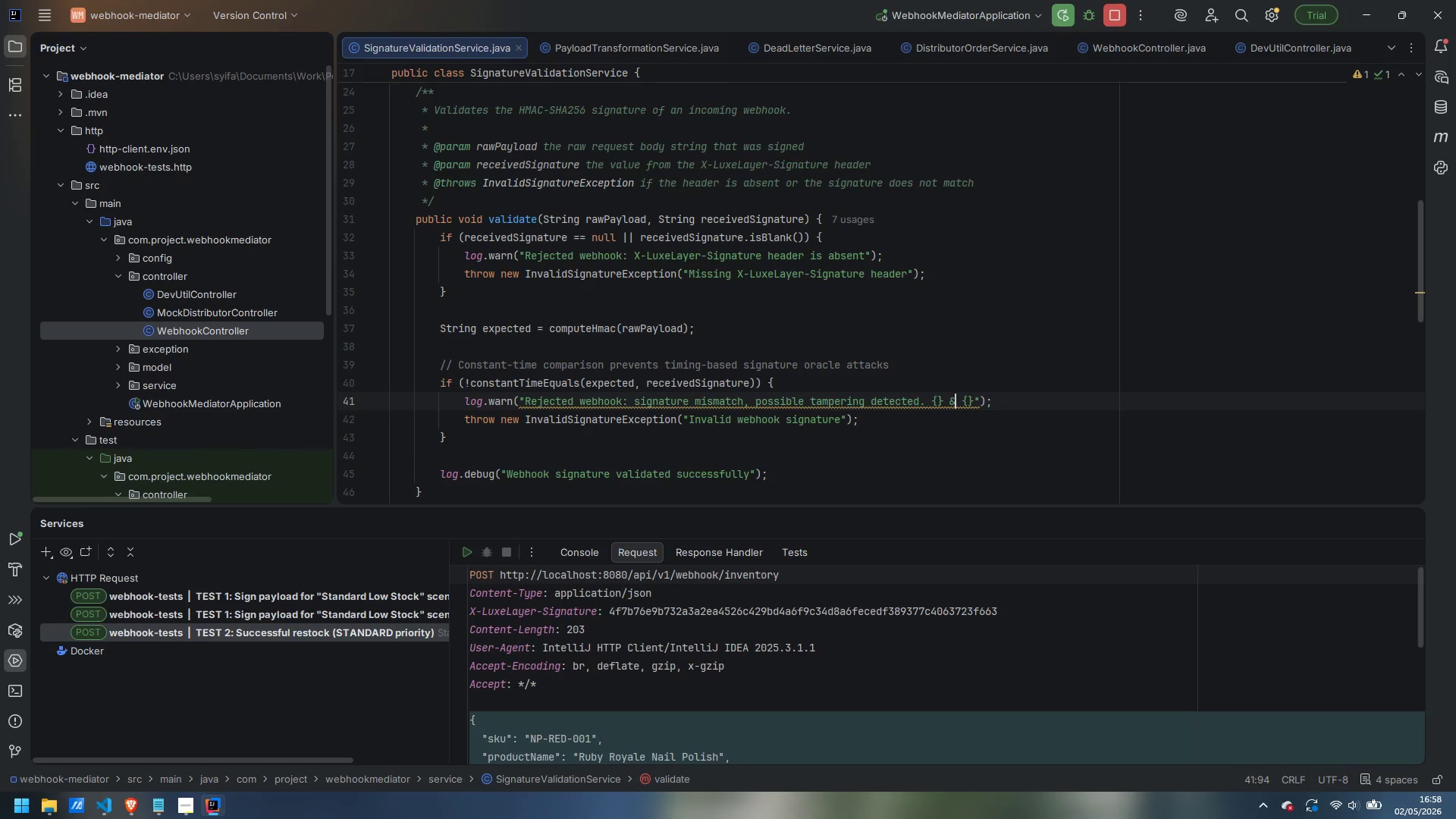 
key(ArrowRight)
 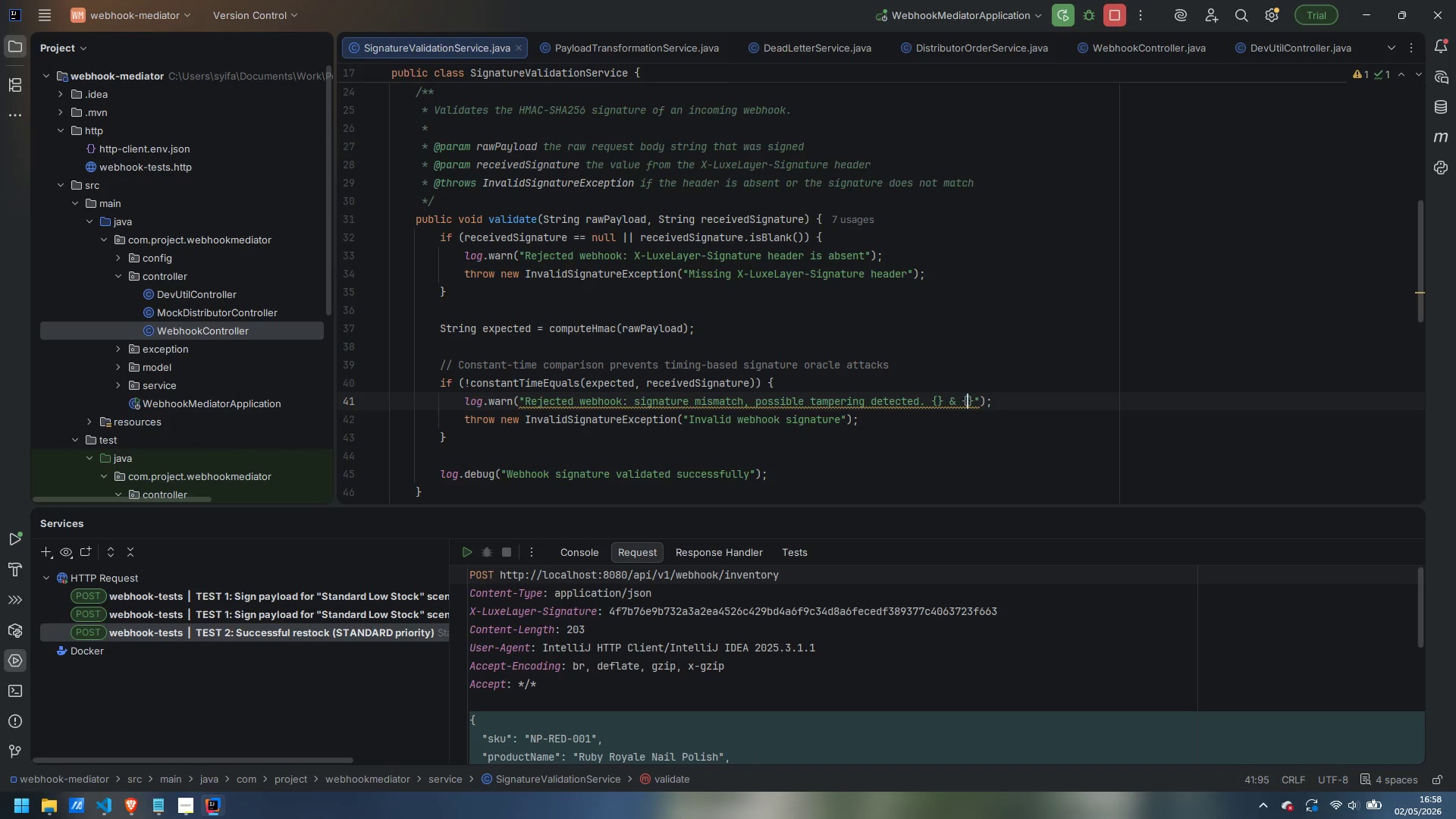 
key(ArrowRight)
 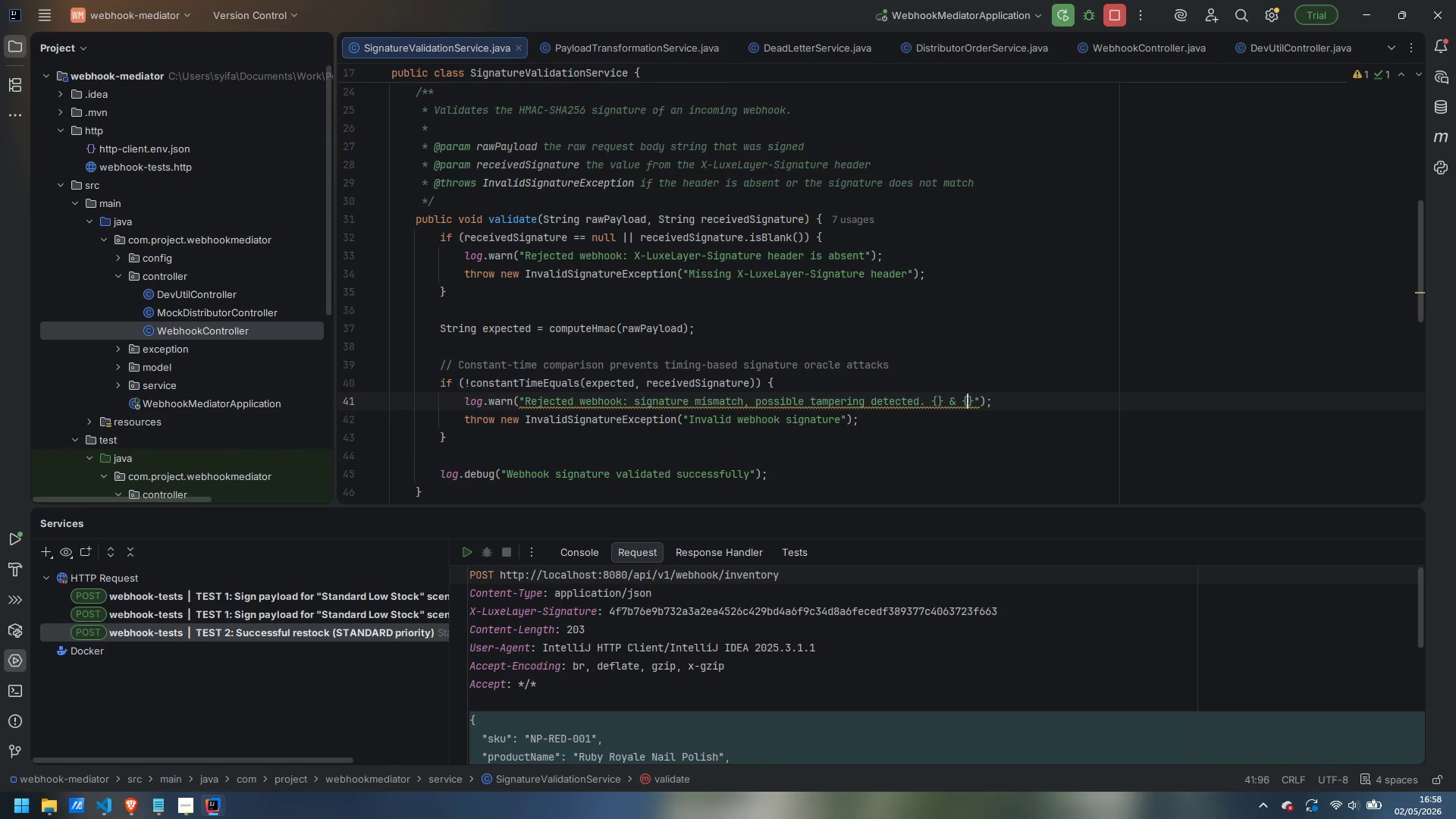 
key(ArrowRight)
 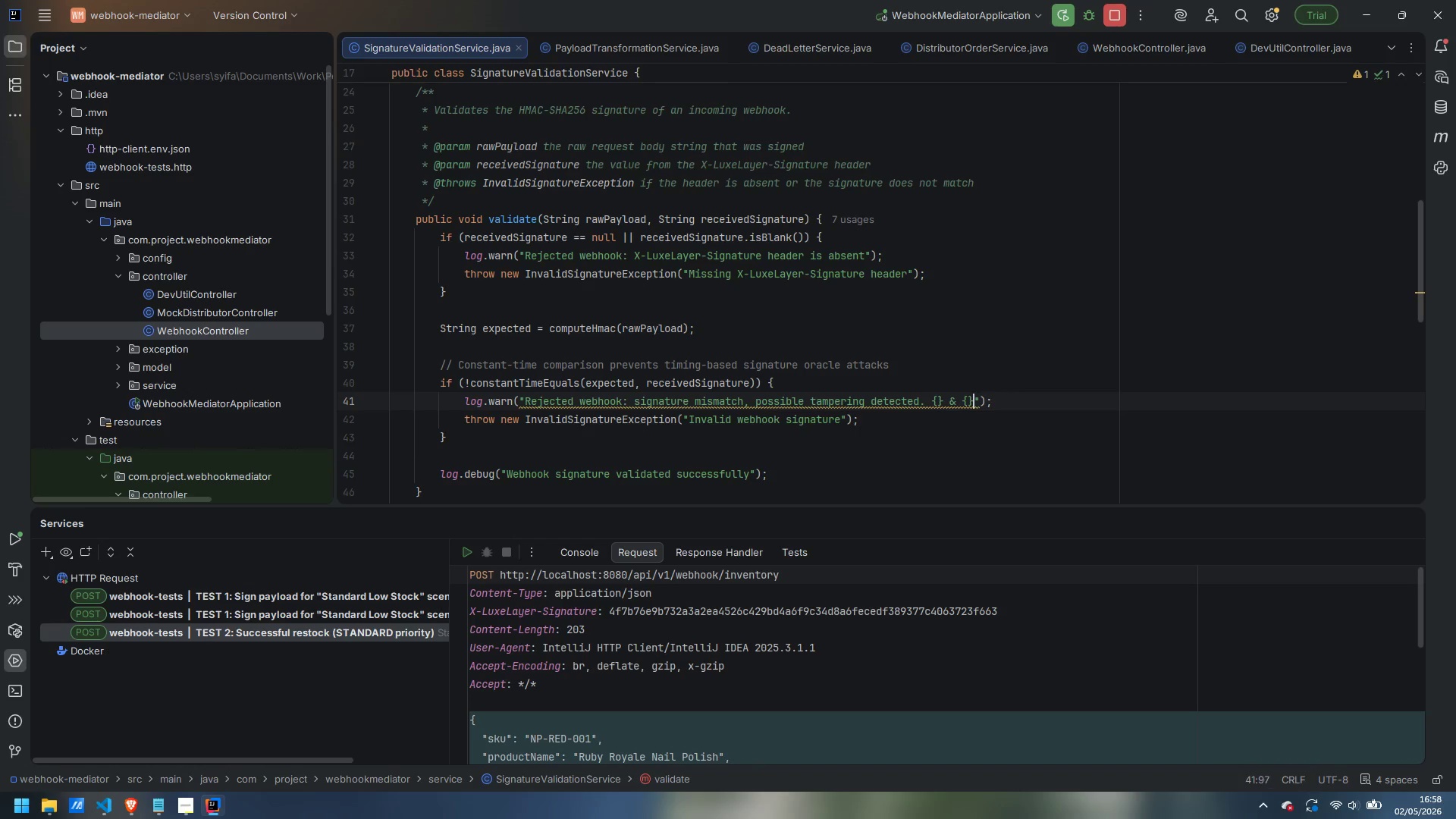 
key(ArrowRight)
 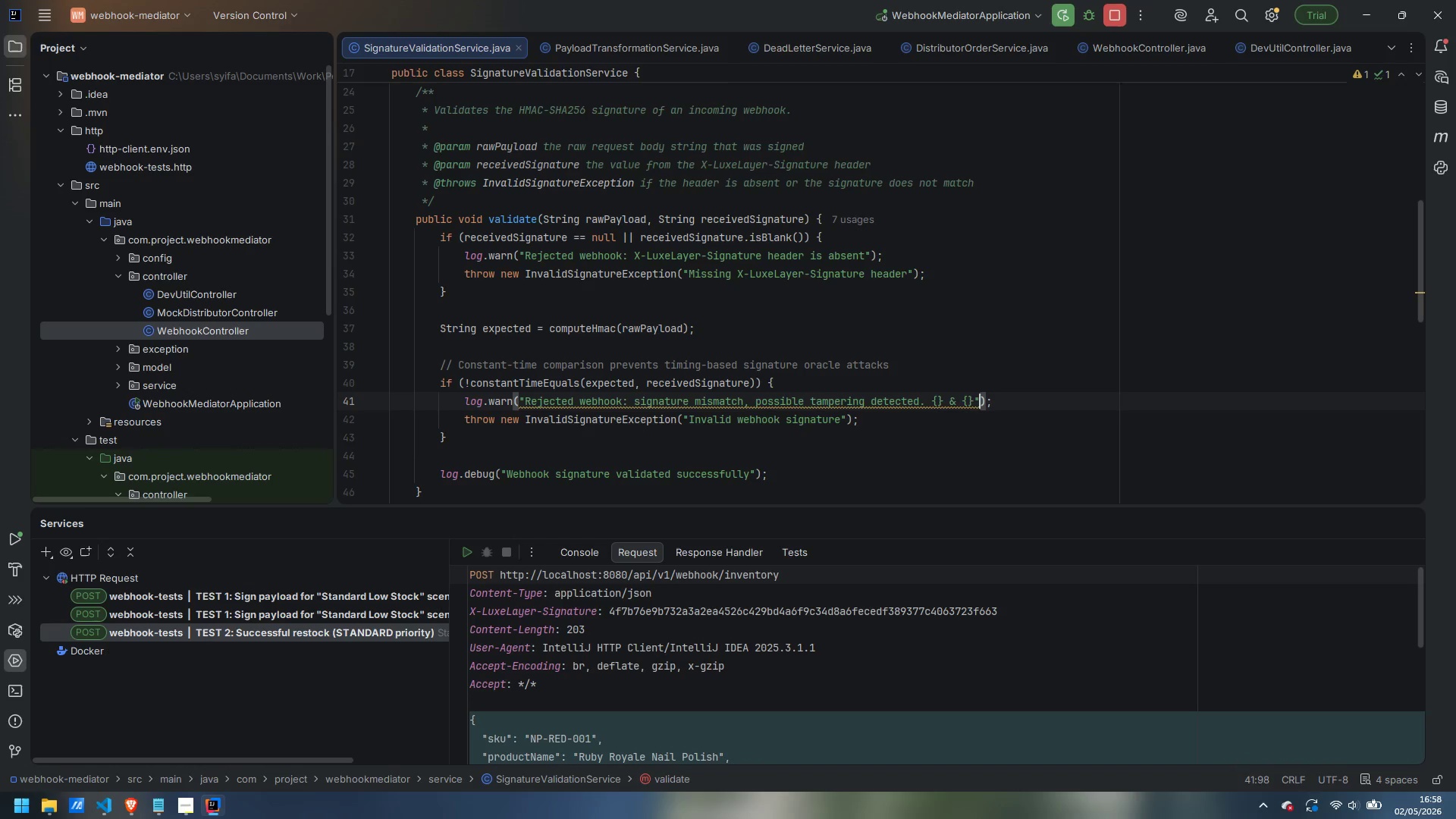 
type(, ex)
 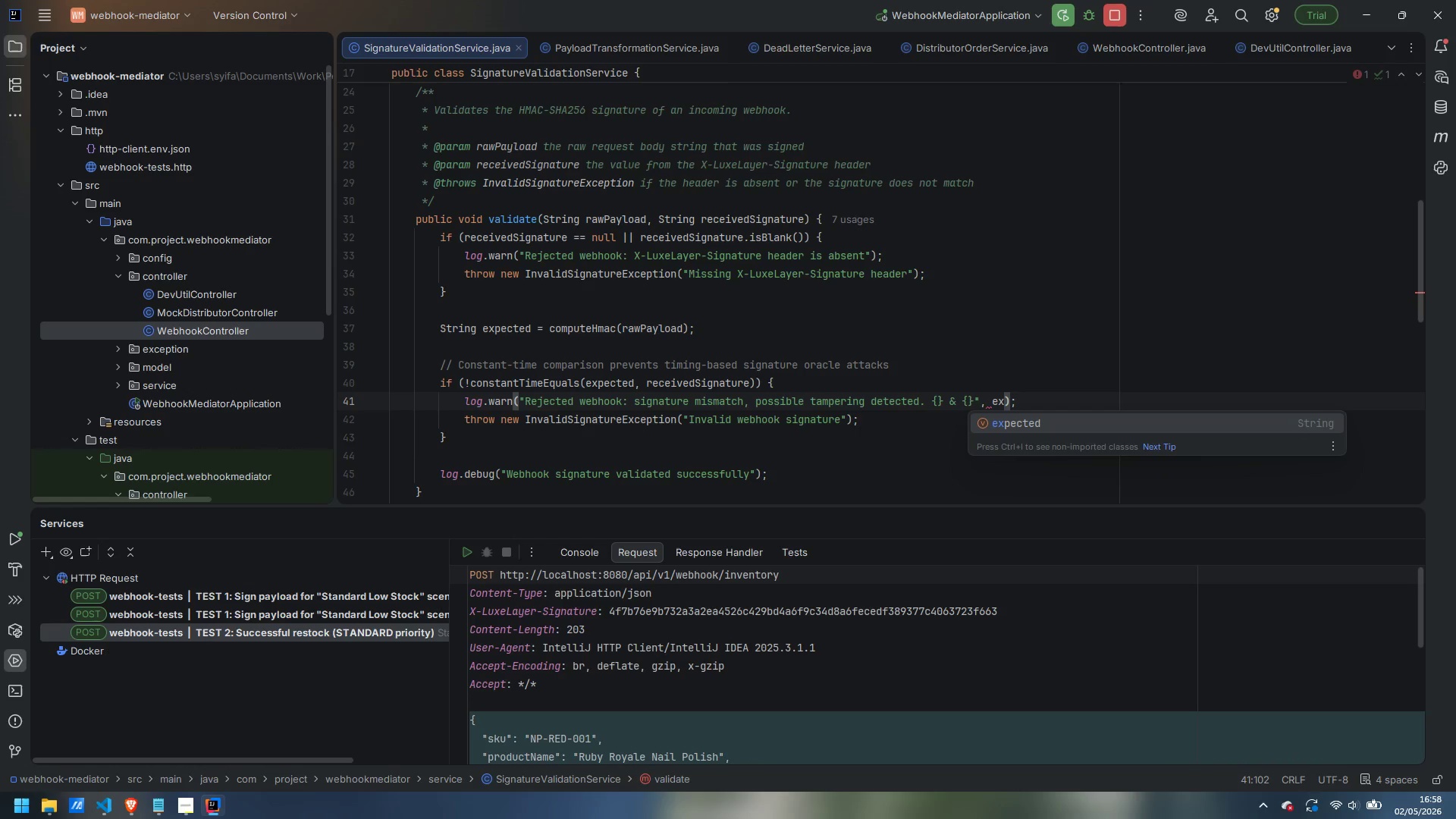 
key(Enter)
 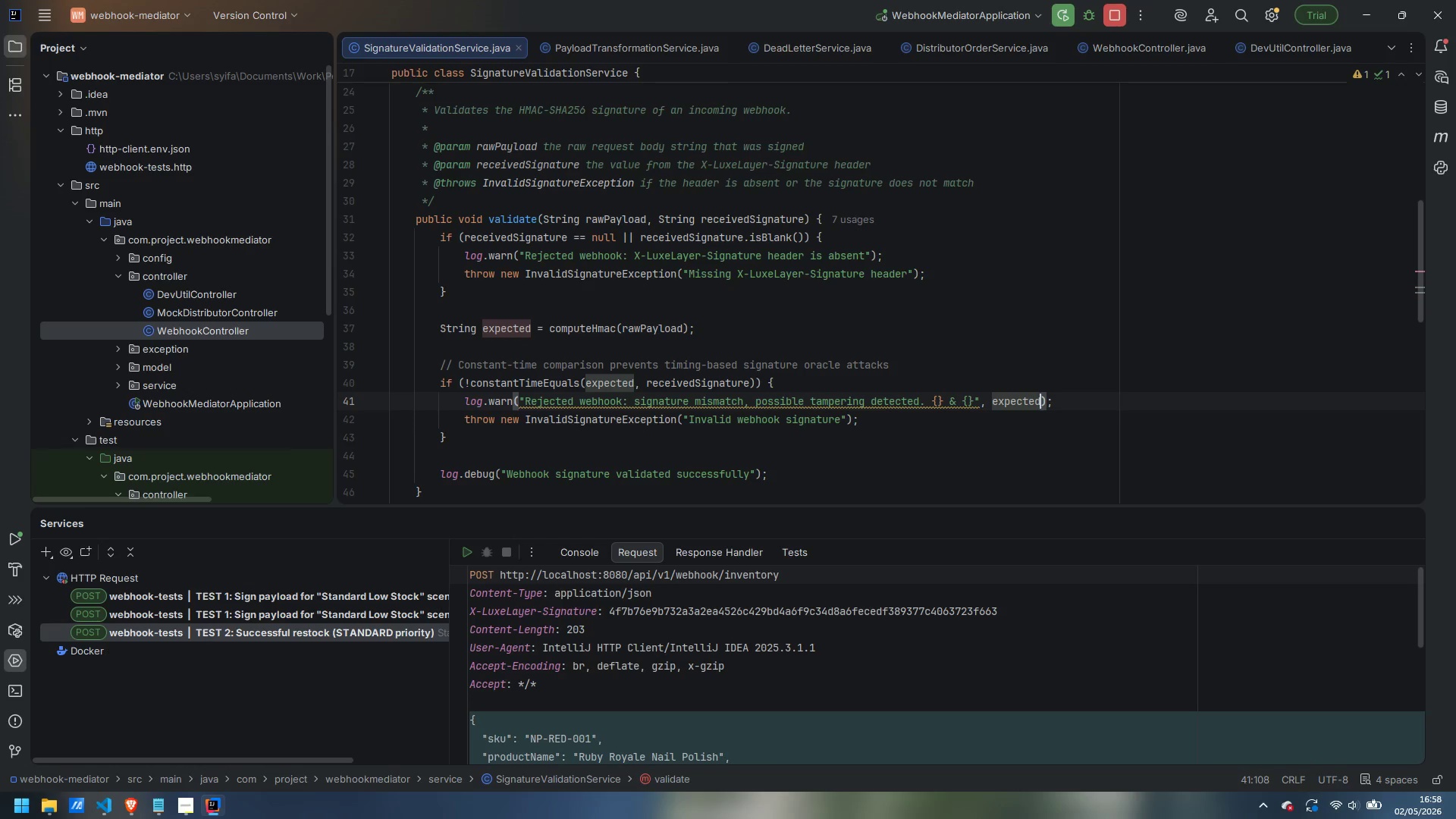 
type(, receivedSignature)
 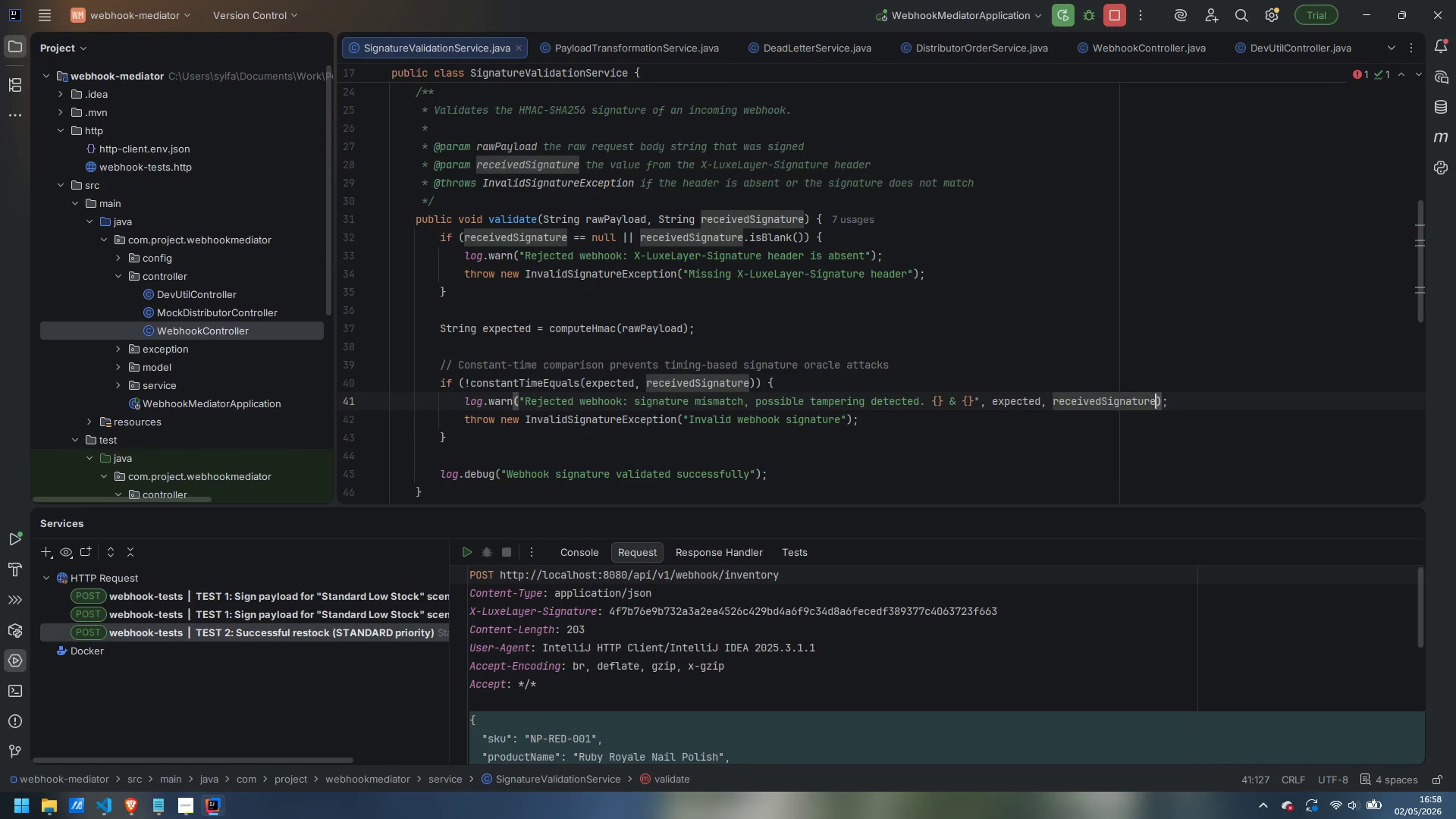 
left_click([1063, 20])
 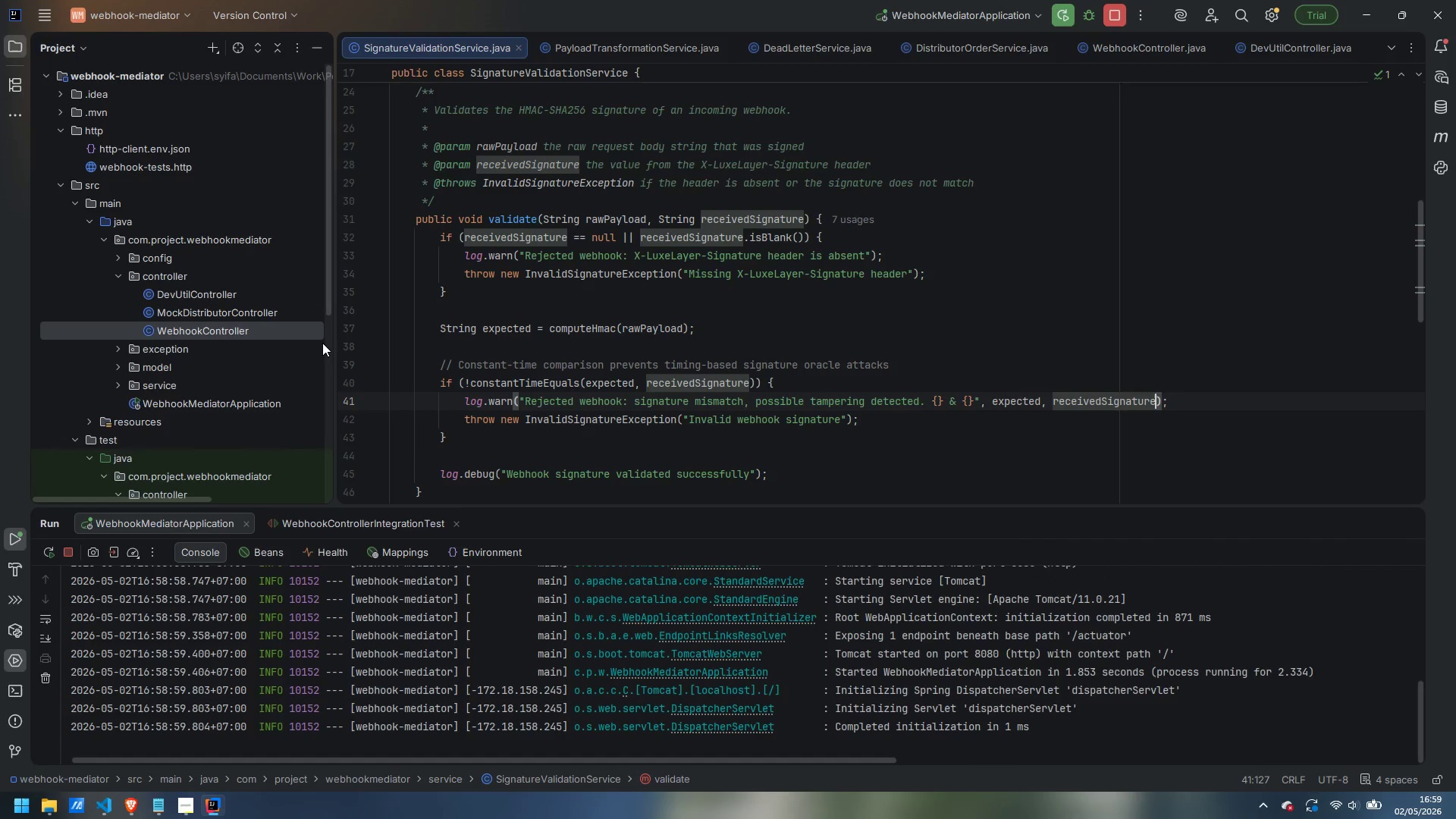 
wait(10.56)
 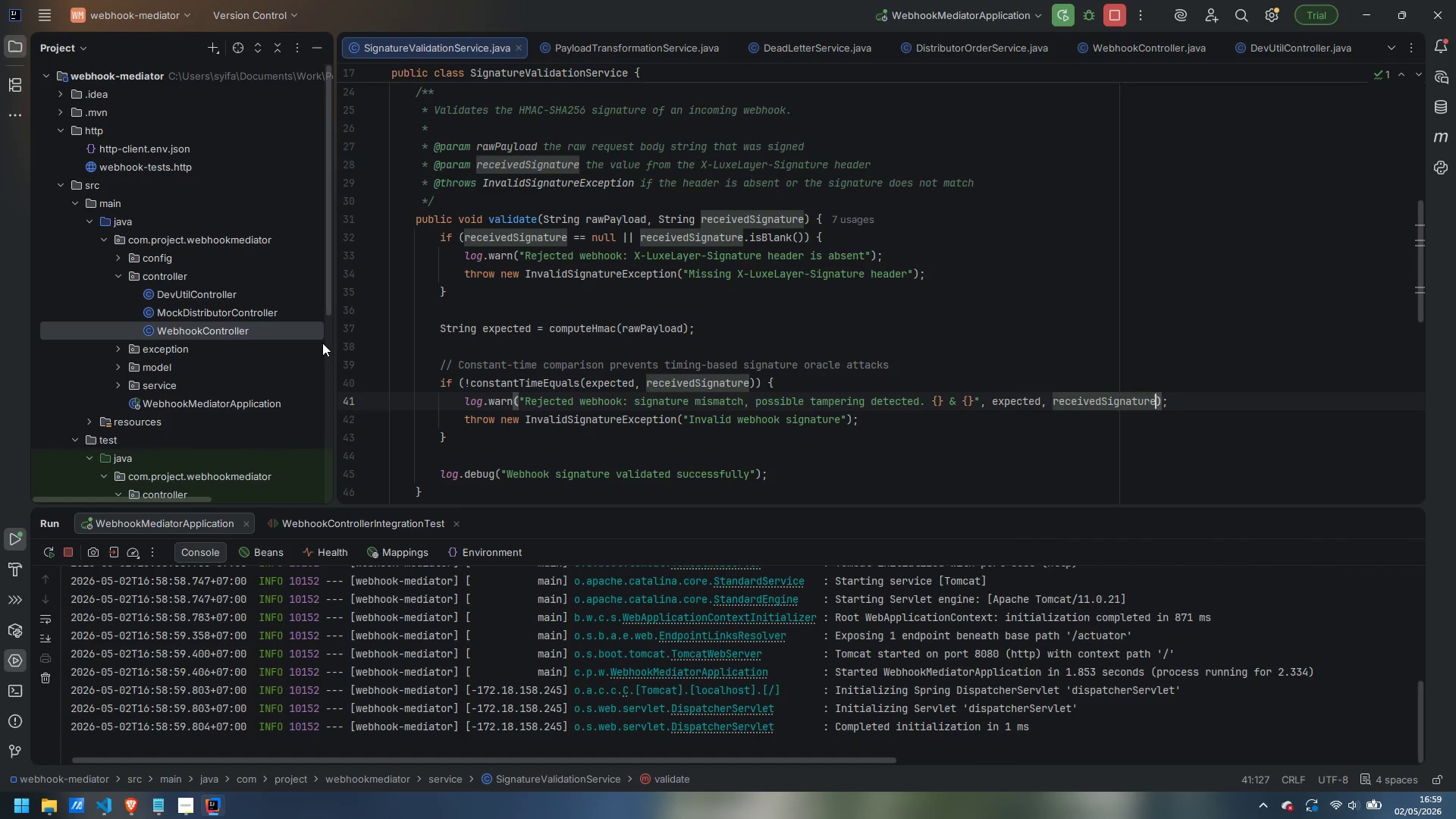 
double_click([173, 171])
 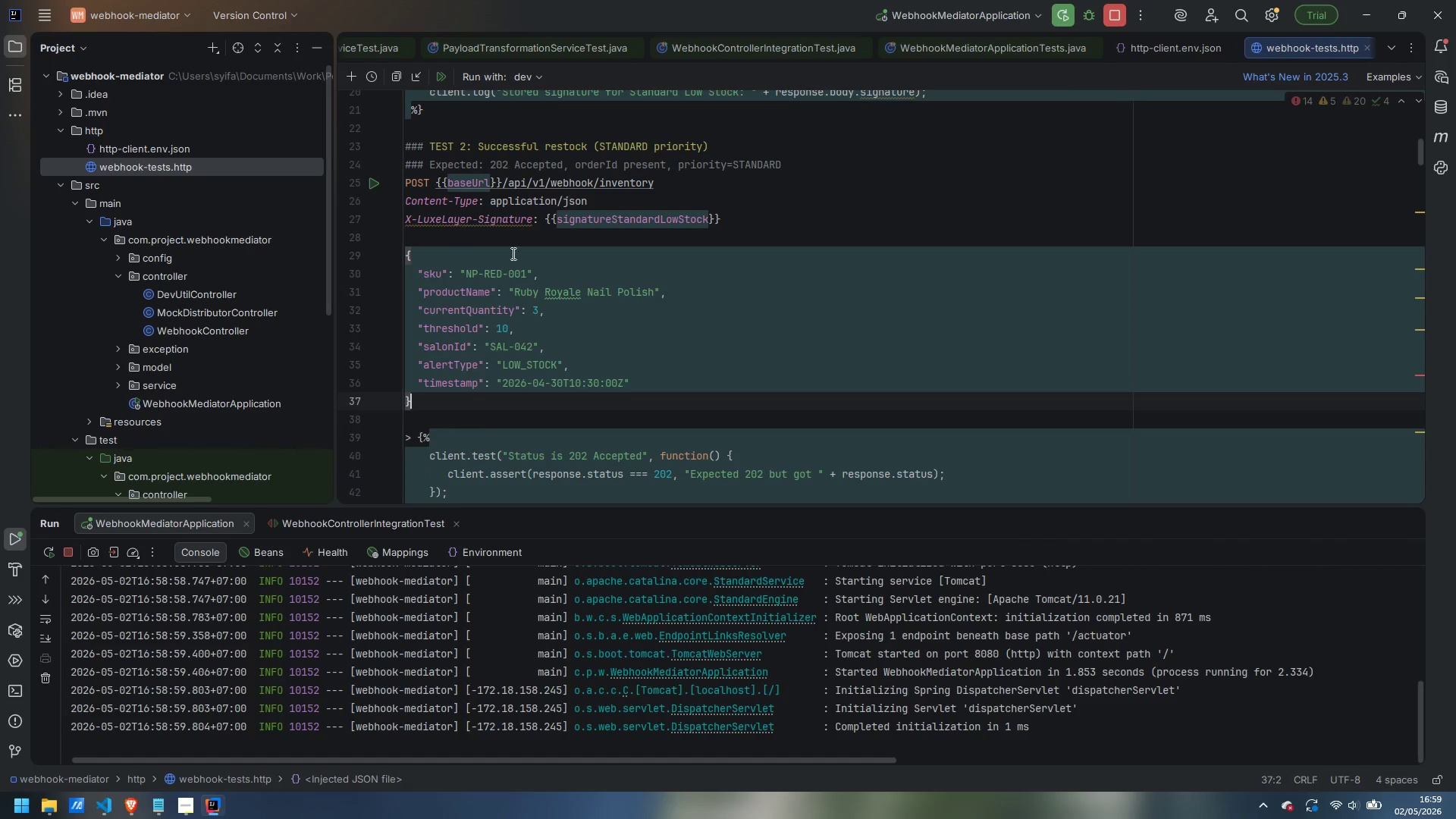 
scroll: coordinate [516, 280], scroll_direction: up, amount: 10.0
 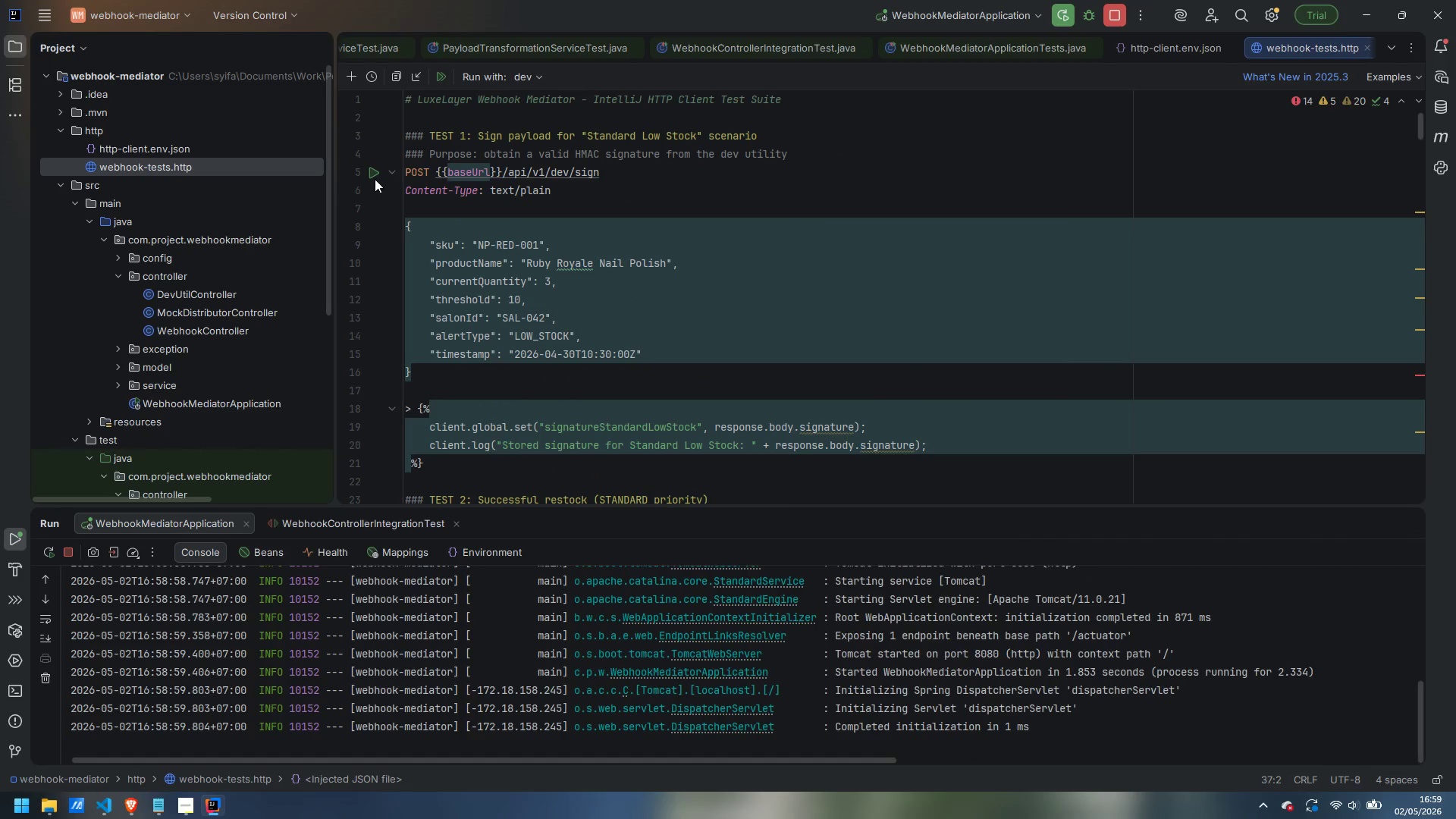 
left_click([371, 174])
 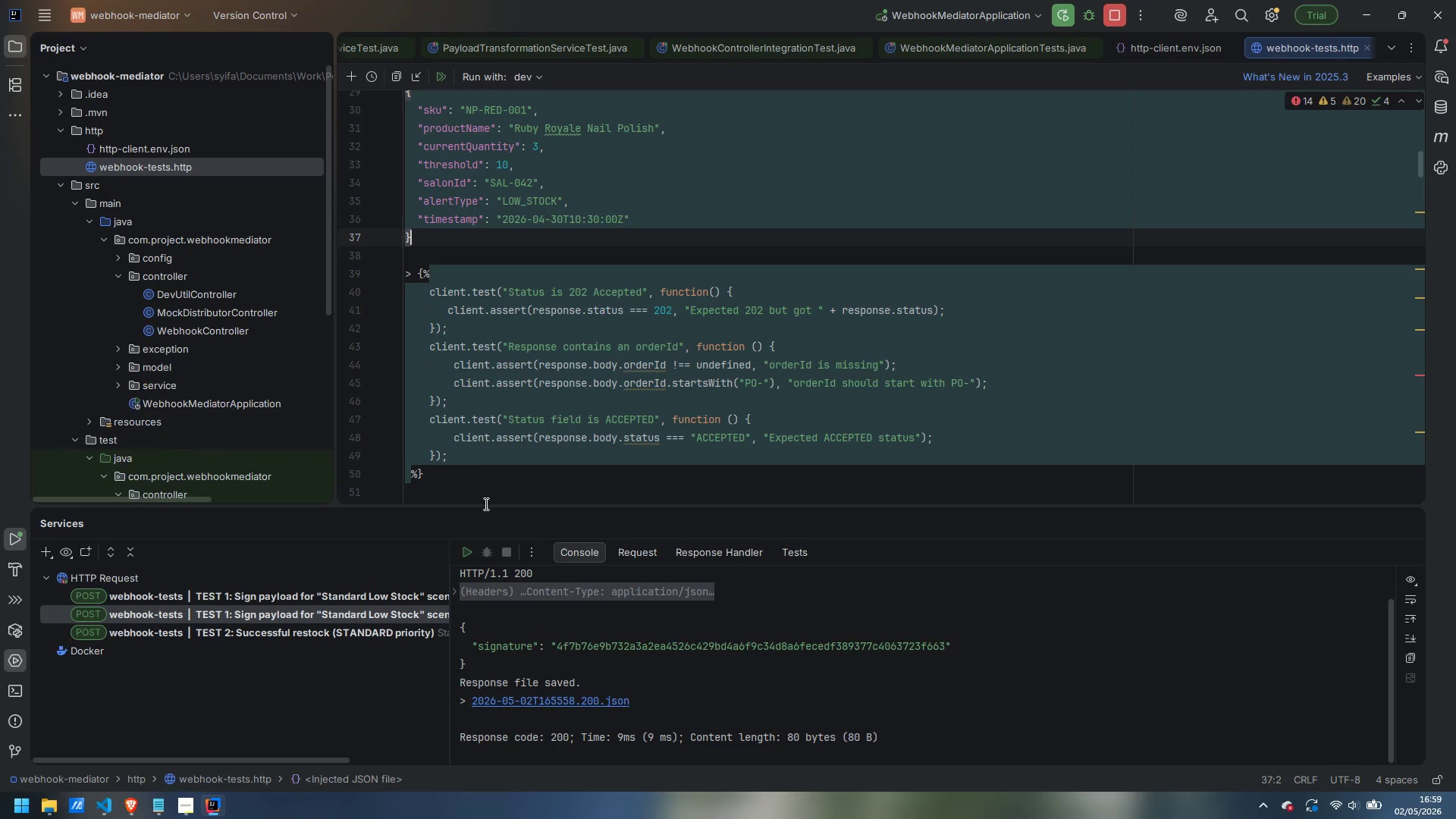 
left_click_drag(start_coordinate=[483, 509], to_coordinate=[497, 438])
 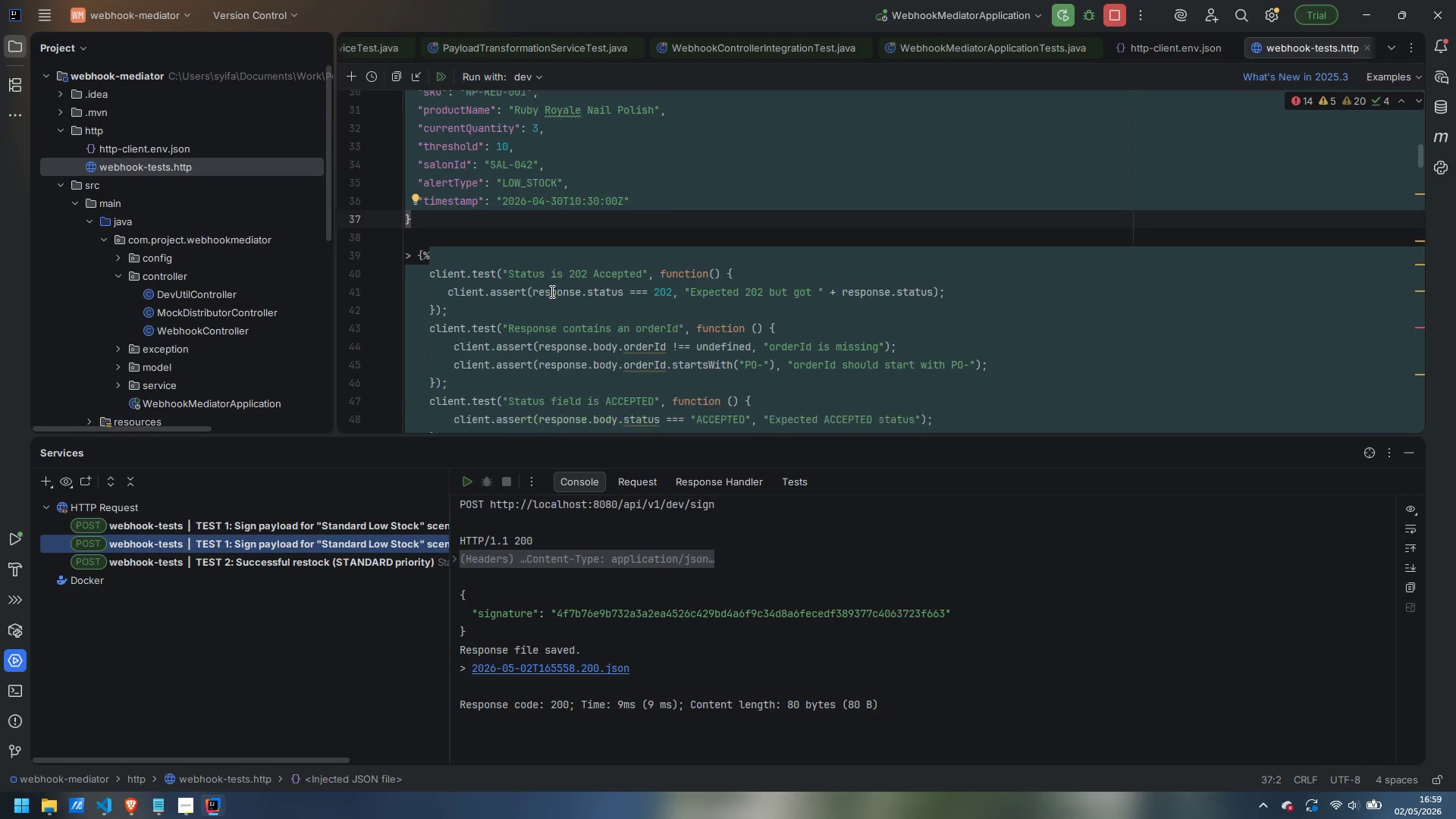 
scroll: coordinate [551, 291], scroll_direction: down, amount: 5.0
 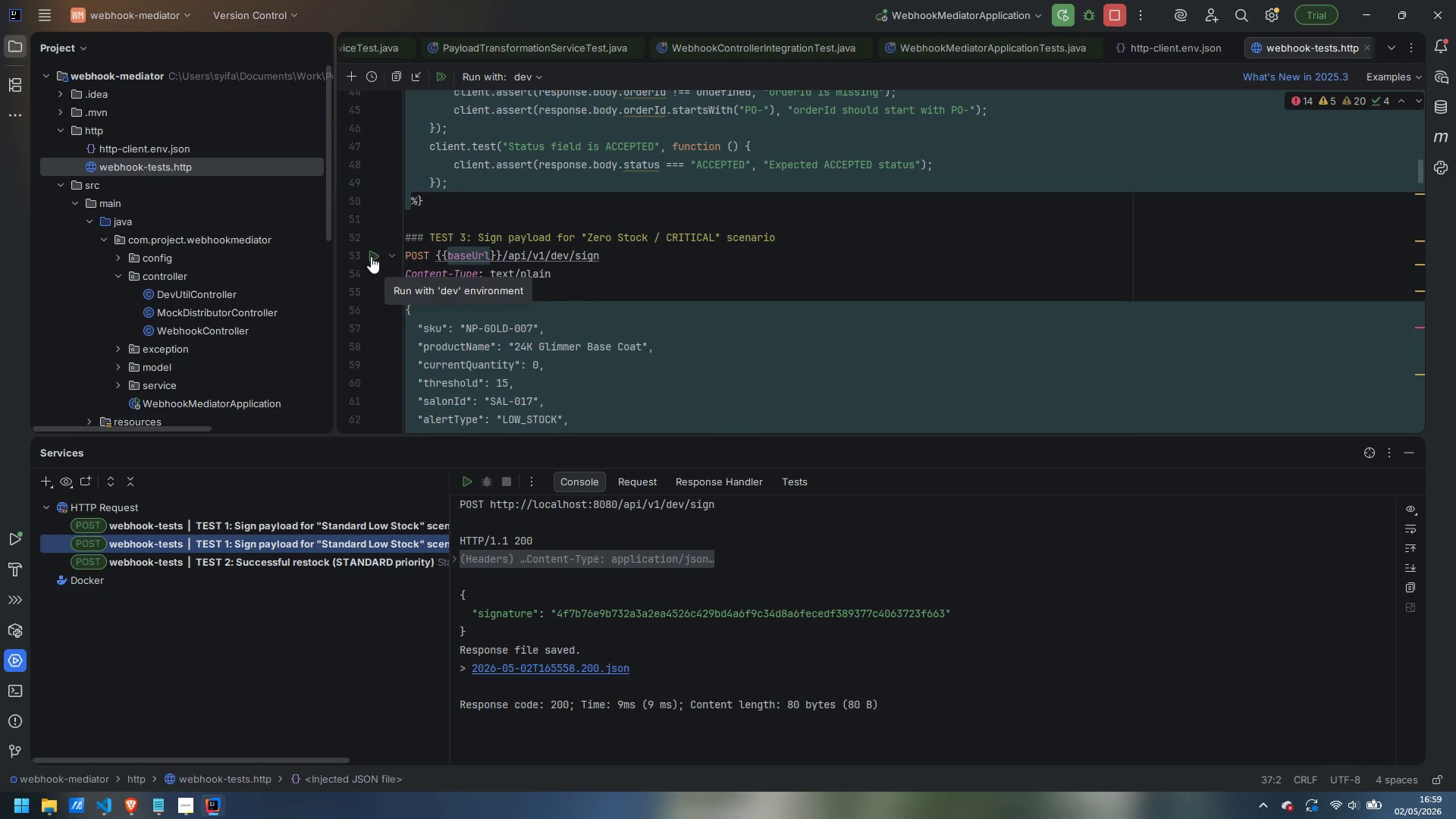 
scroll: coordinate [410, 315], scroll_direction: up, amount: 4.0
 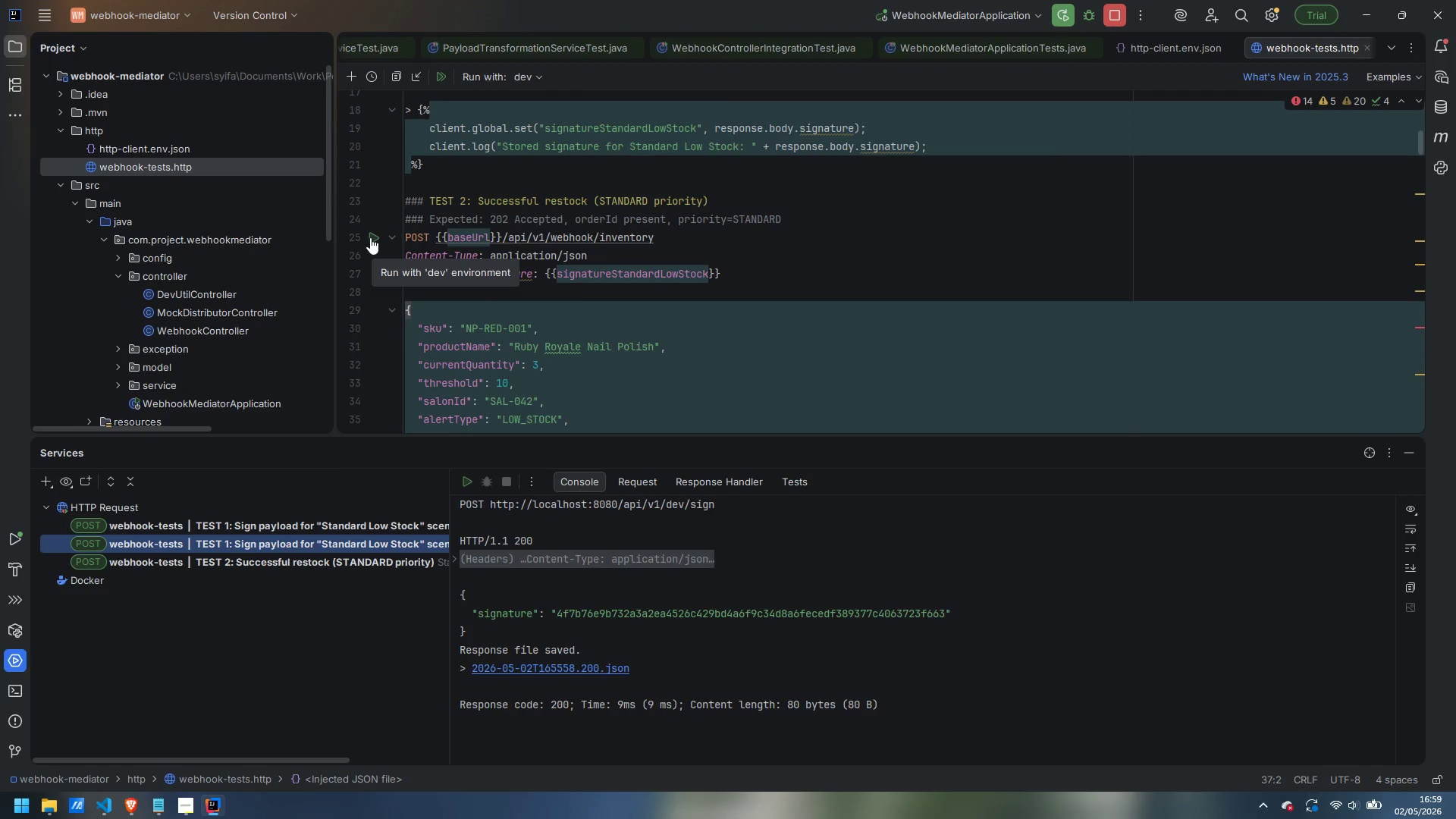 
left_click([370, 237])
 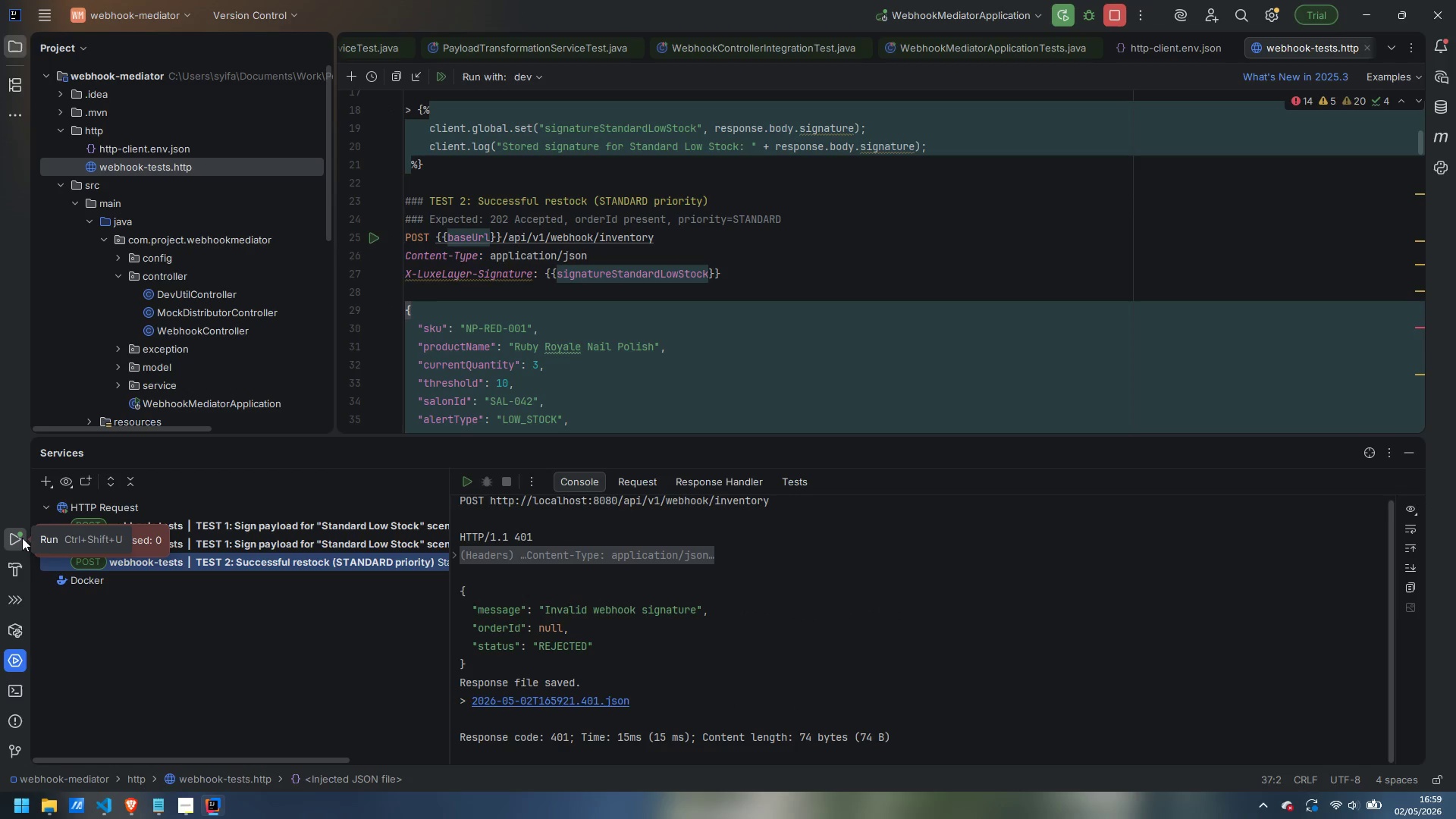 
left_click([22, 538])
 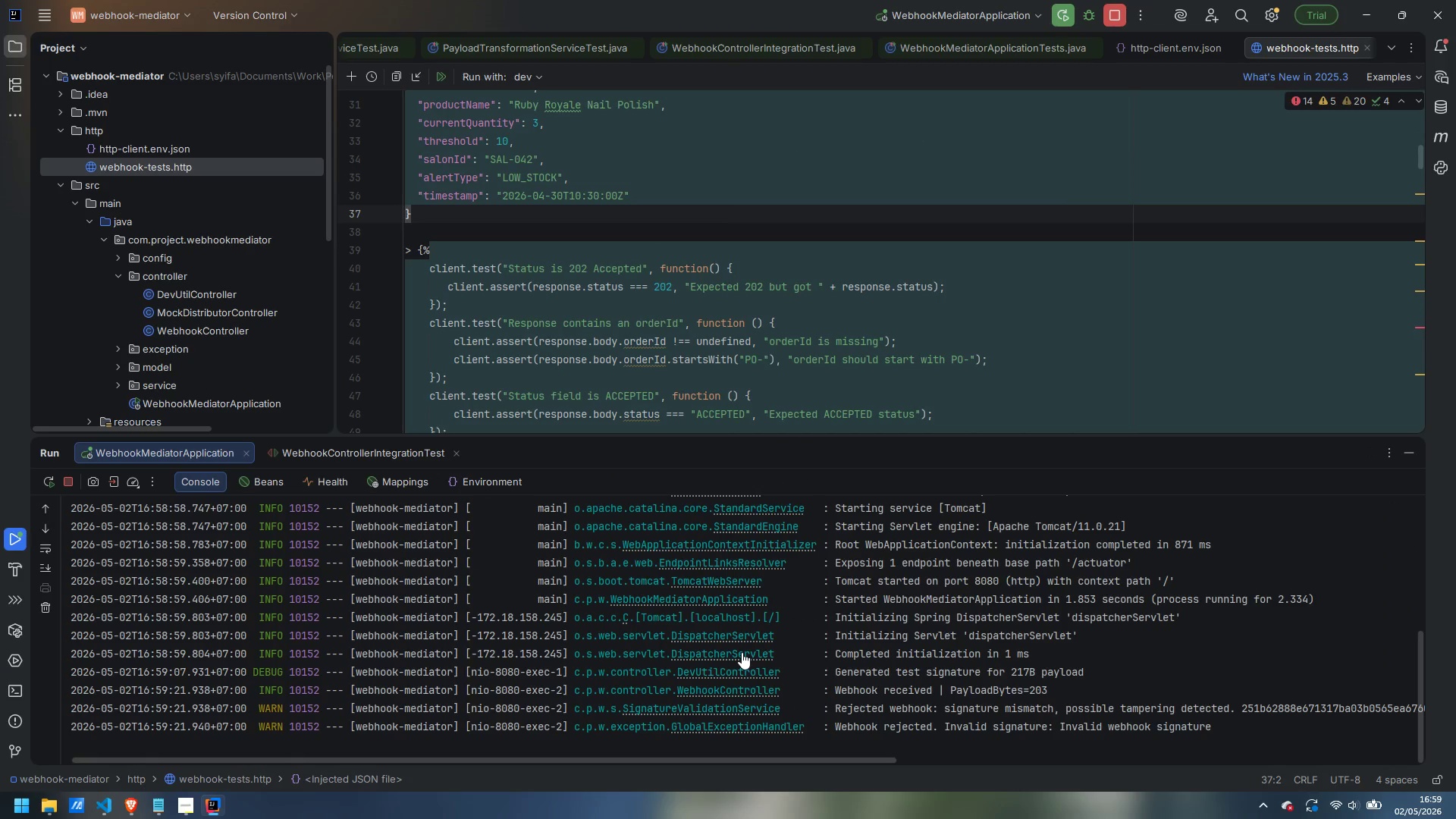 
hold_key(key=ShiftLeft, duration=1.73)
scroll: coordinate [756, 664], scroll_direction: down, amount: 26.0
 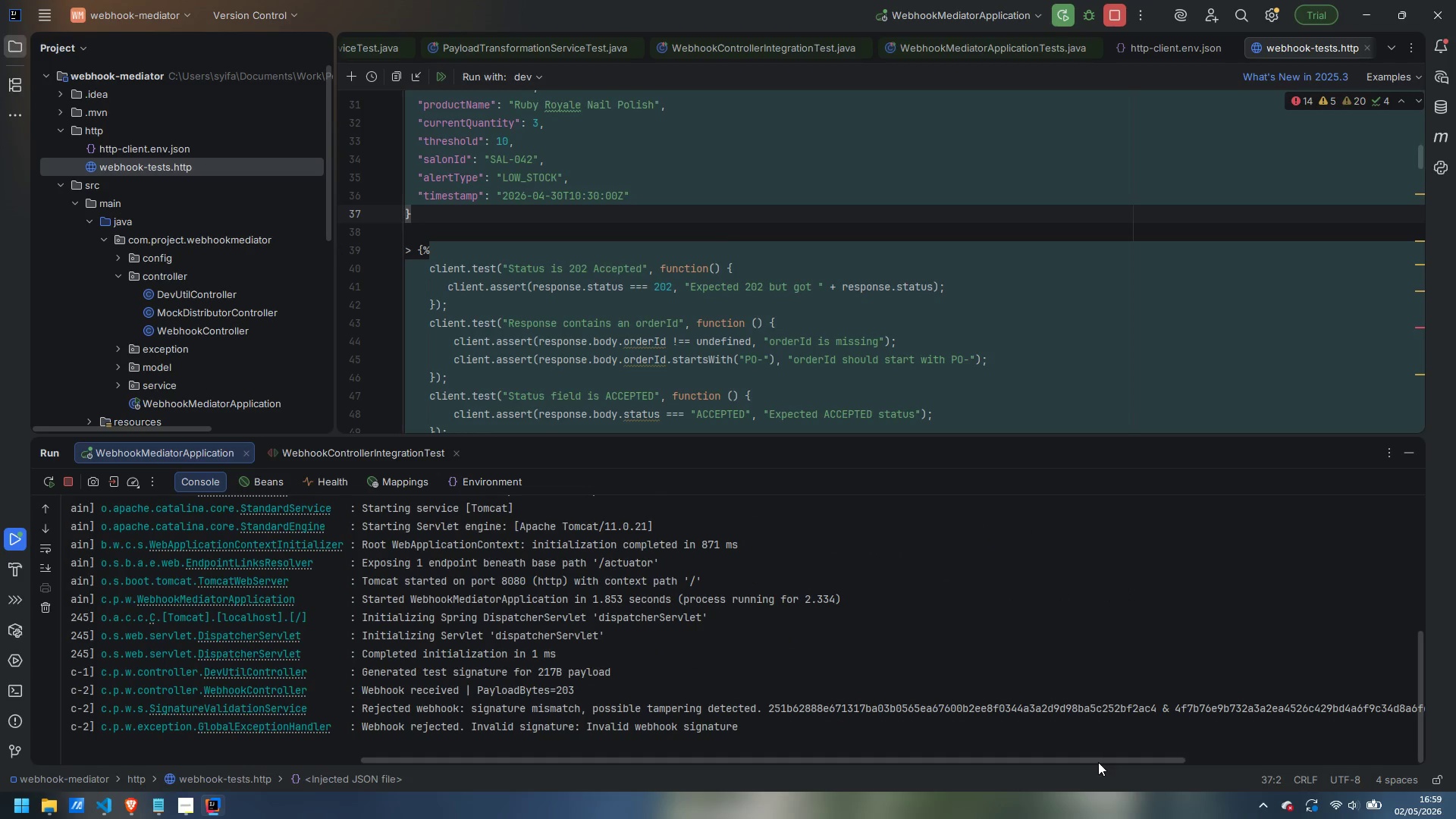 
left_click_drag(start_coordinate=[1096, 758], to_coordinate=[1038, 758])
 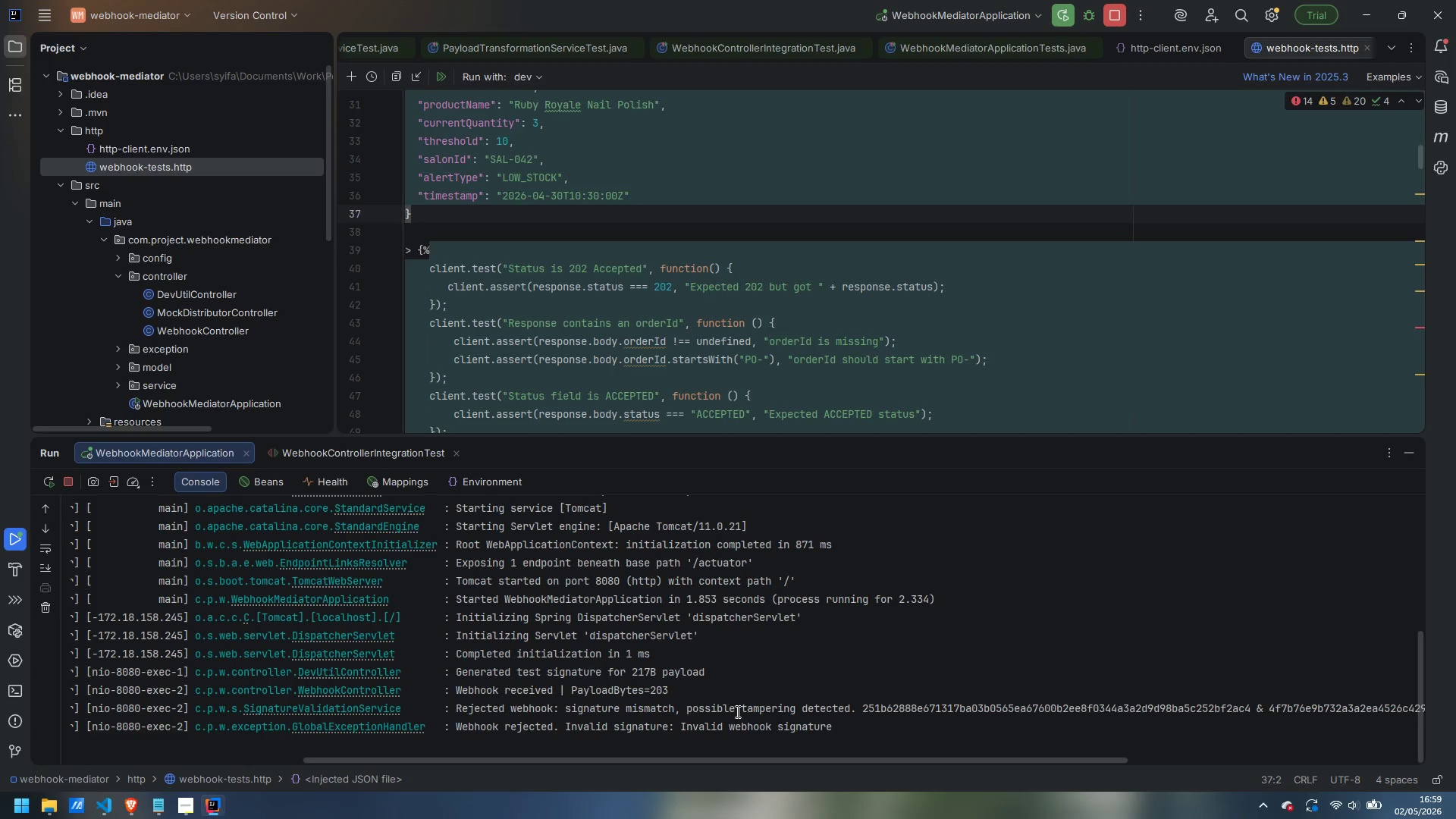 
left_click_drag(start_coordinate=[736, 711], to_coordinate=[1384, 708])
 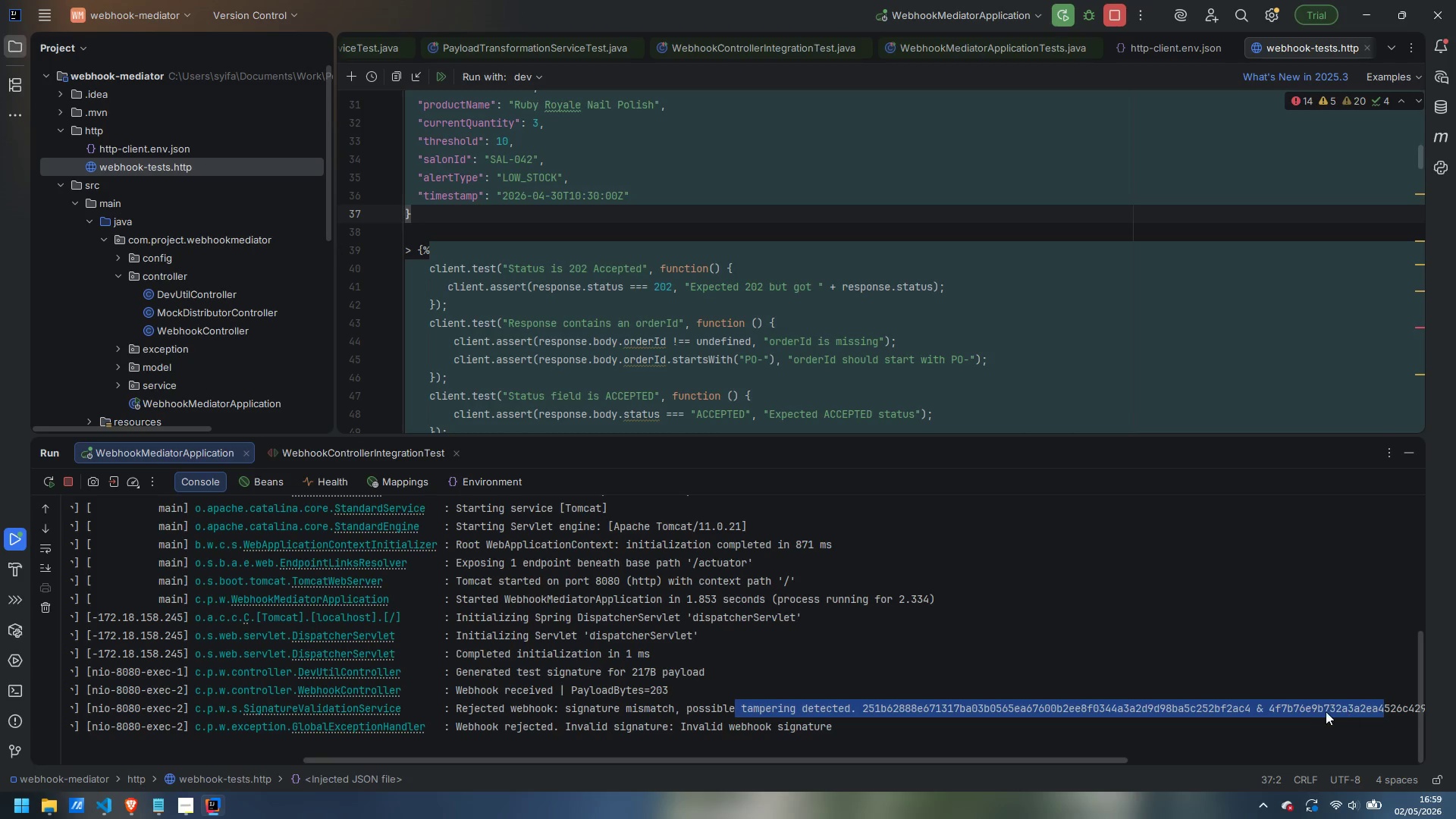 
left_click([1321, 711])
 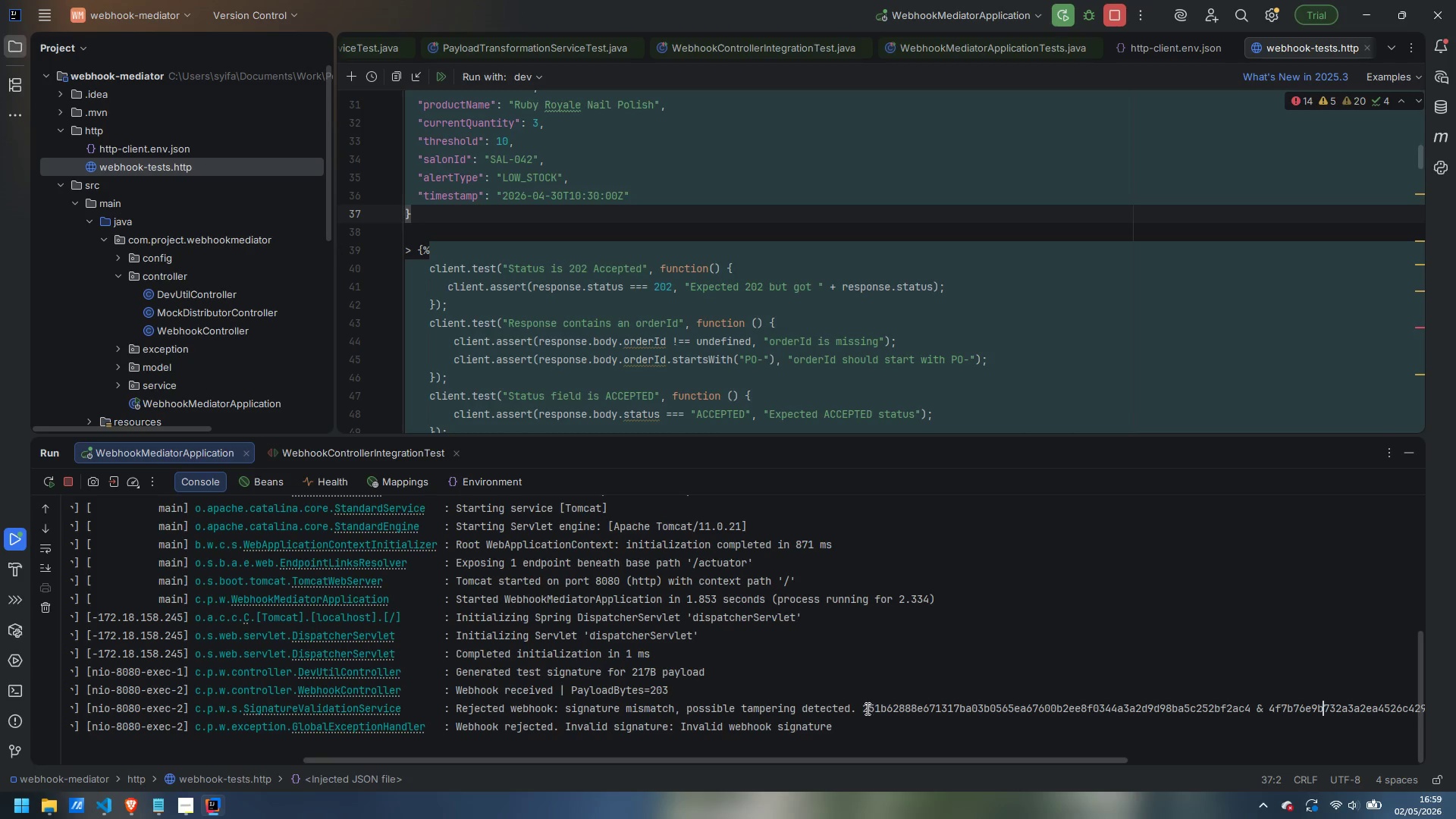 
left_click_drag(start_coordinate=[863, 707], to_coordinate=[1119, 708])
 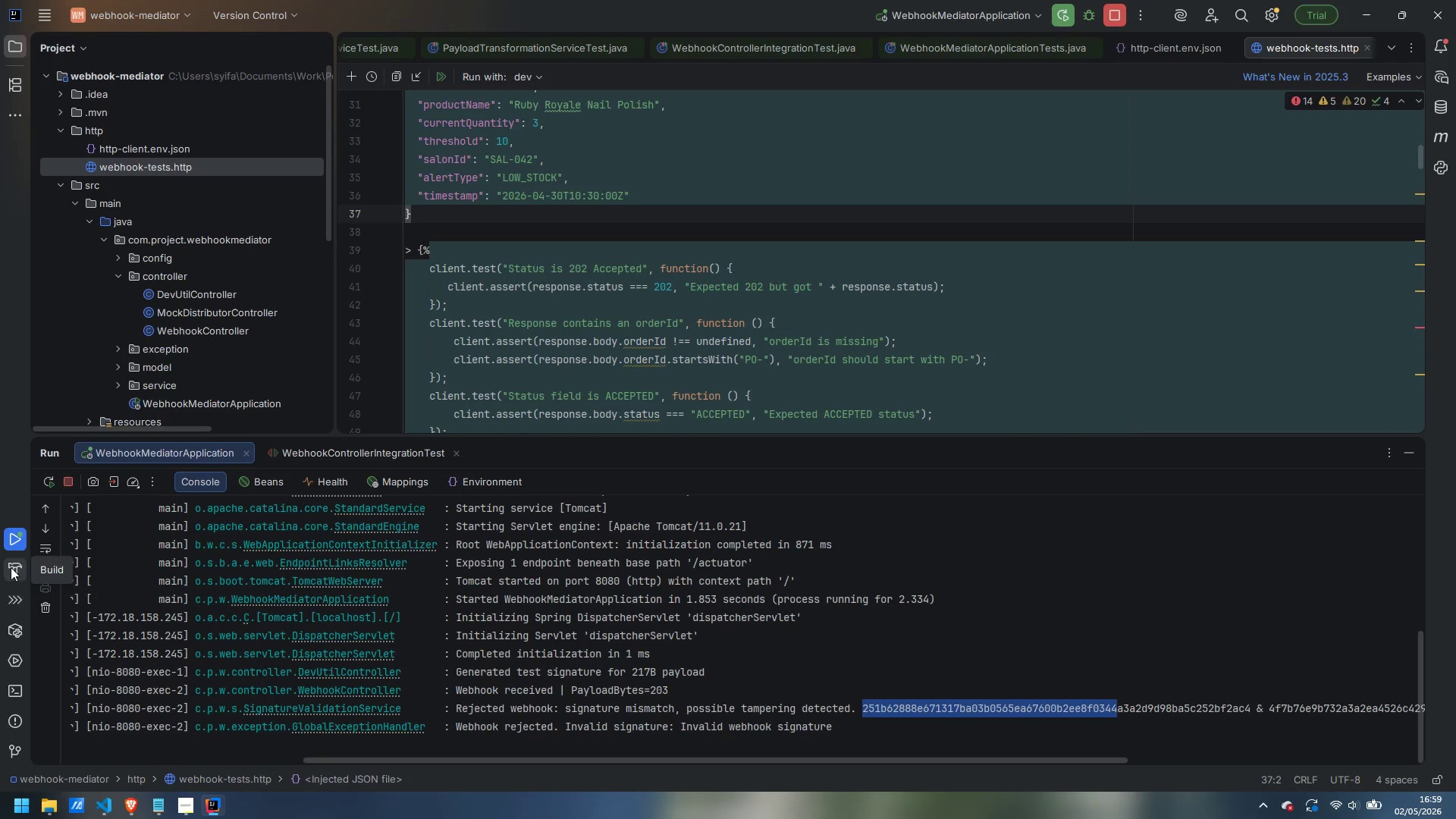 
mouse_move([26, 600])
 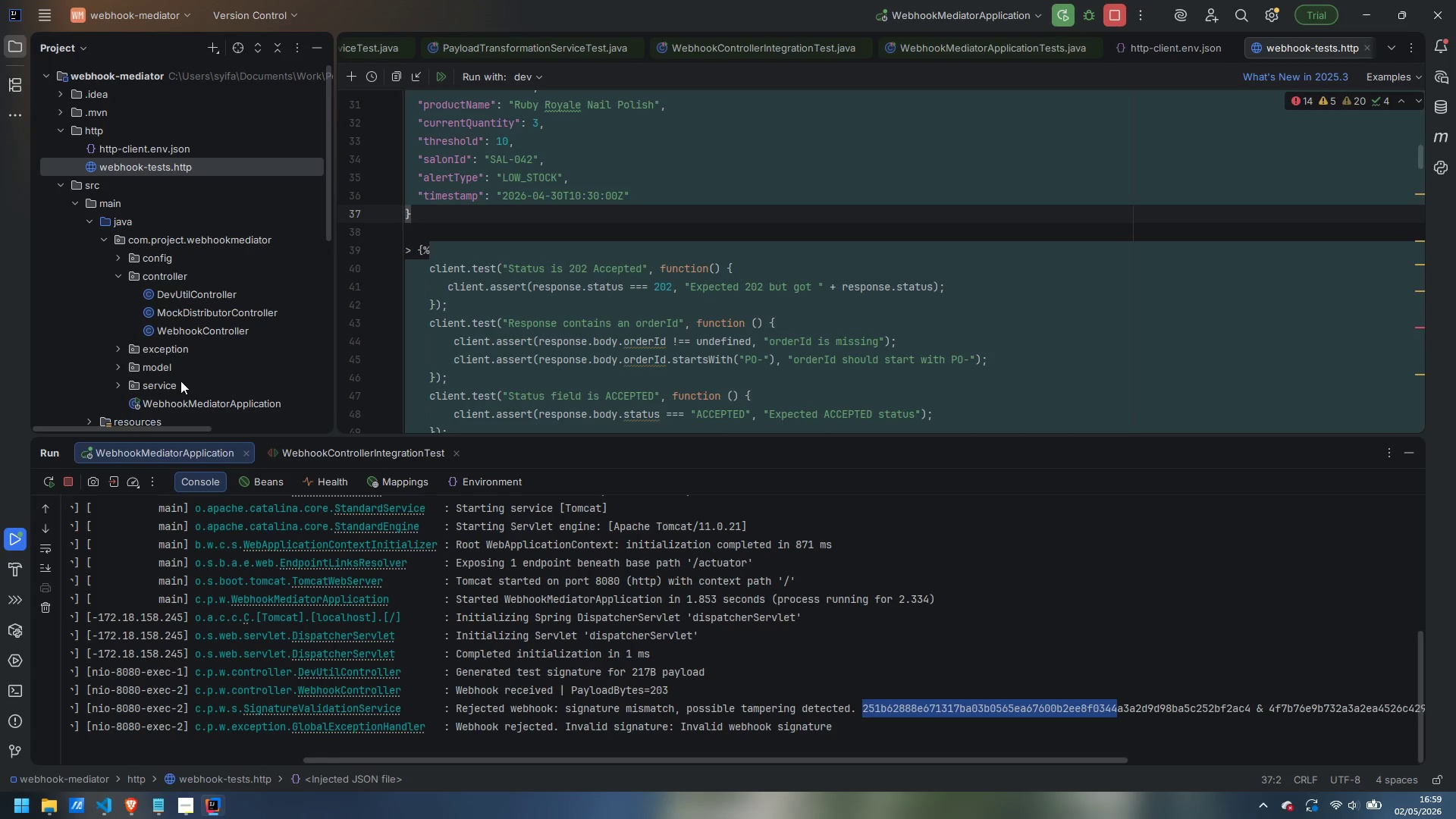 
wait(7.01)
 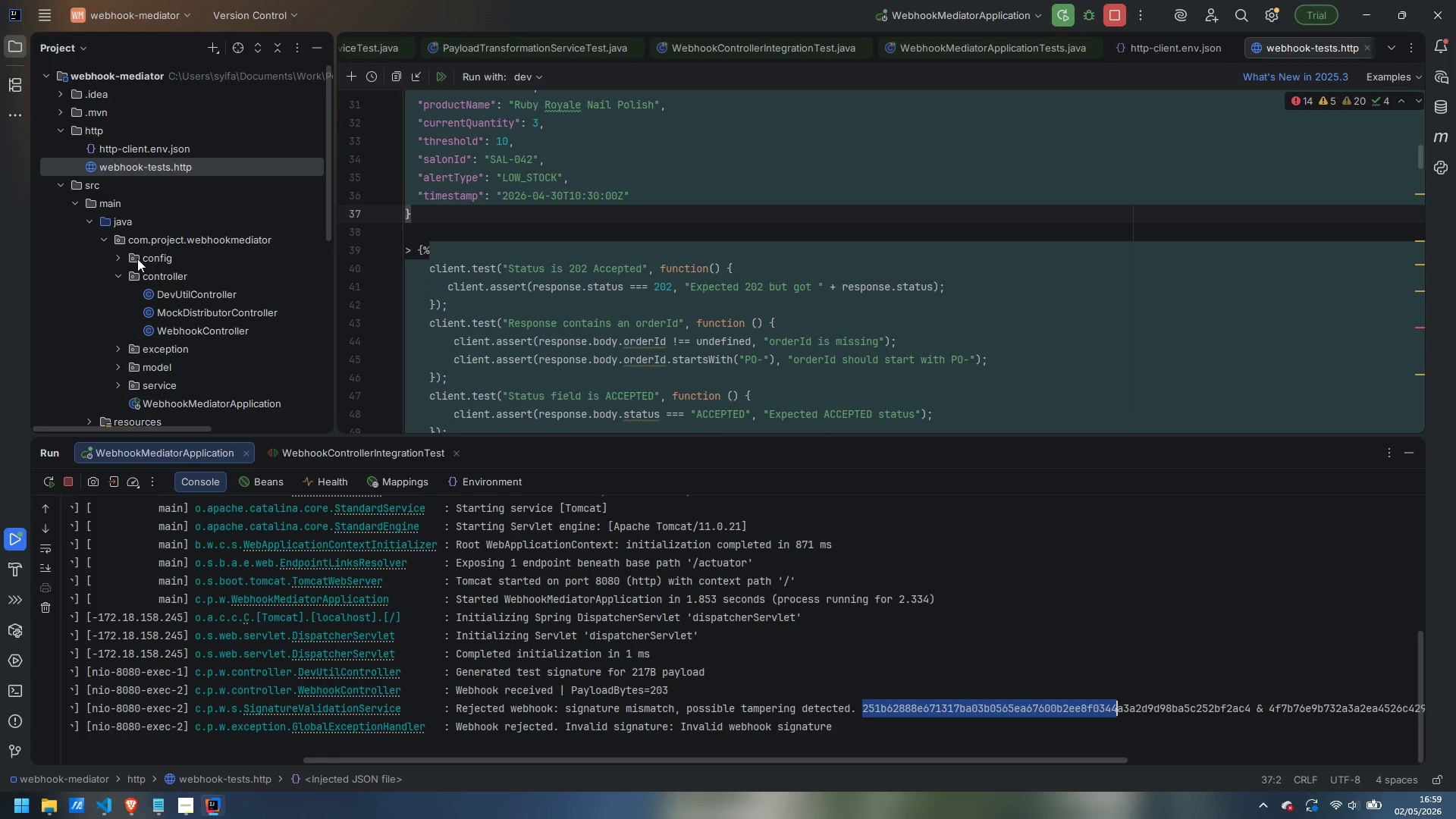 
double_click([192, 296])
 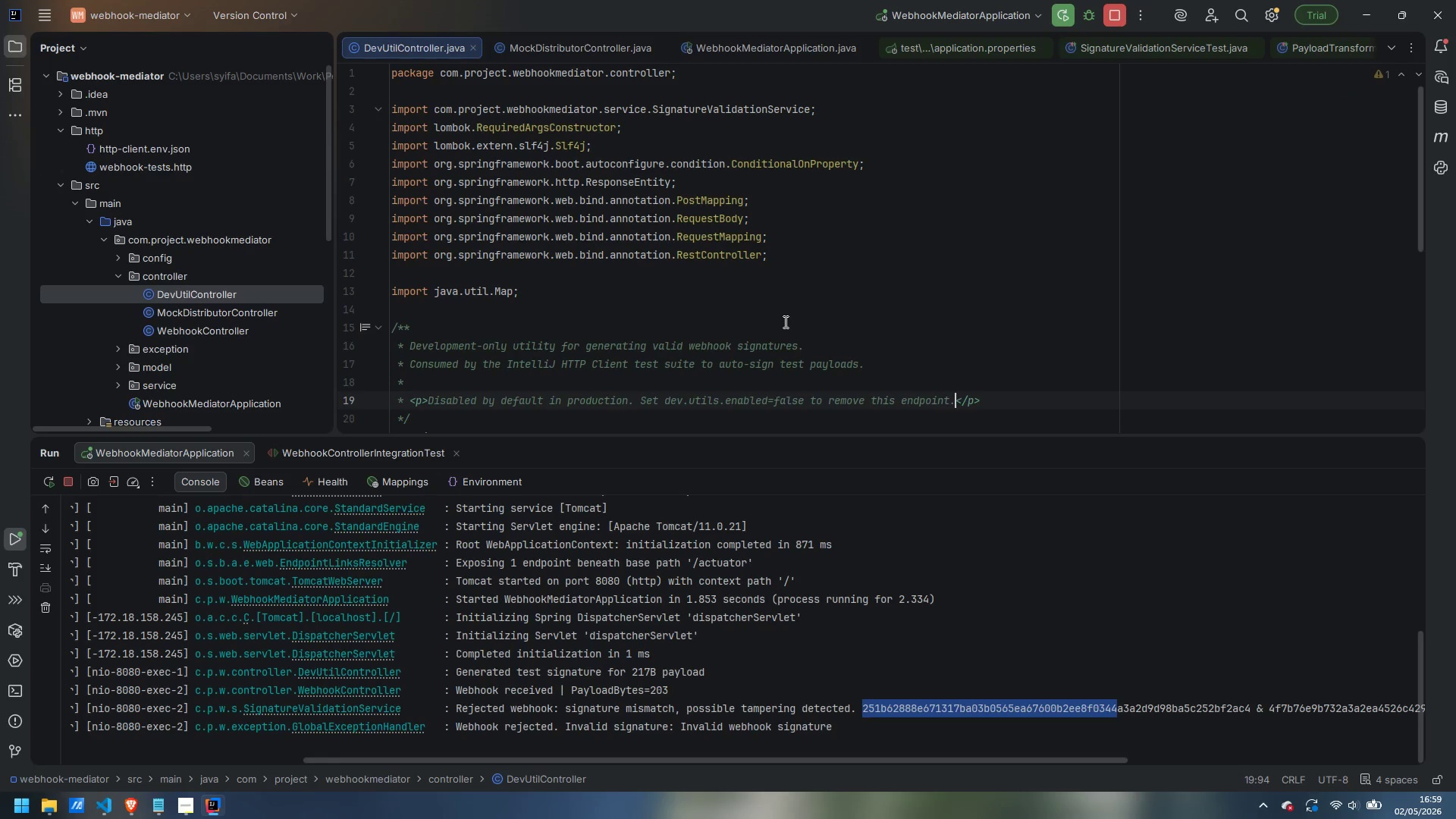 
scroll: coordinate [673, 310], scroll_direction: down, amount: 6.0
 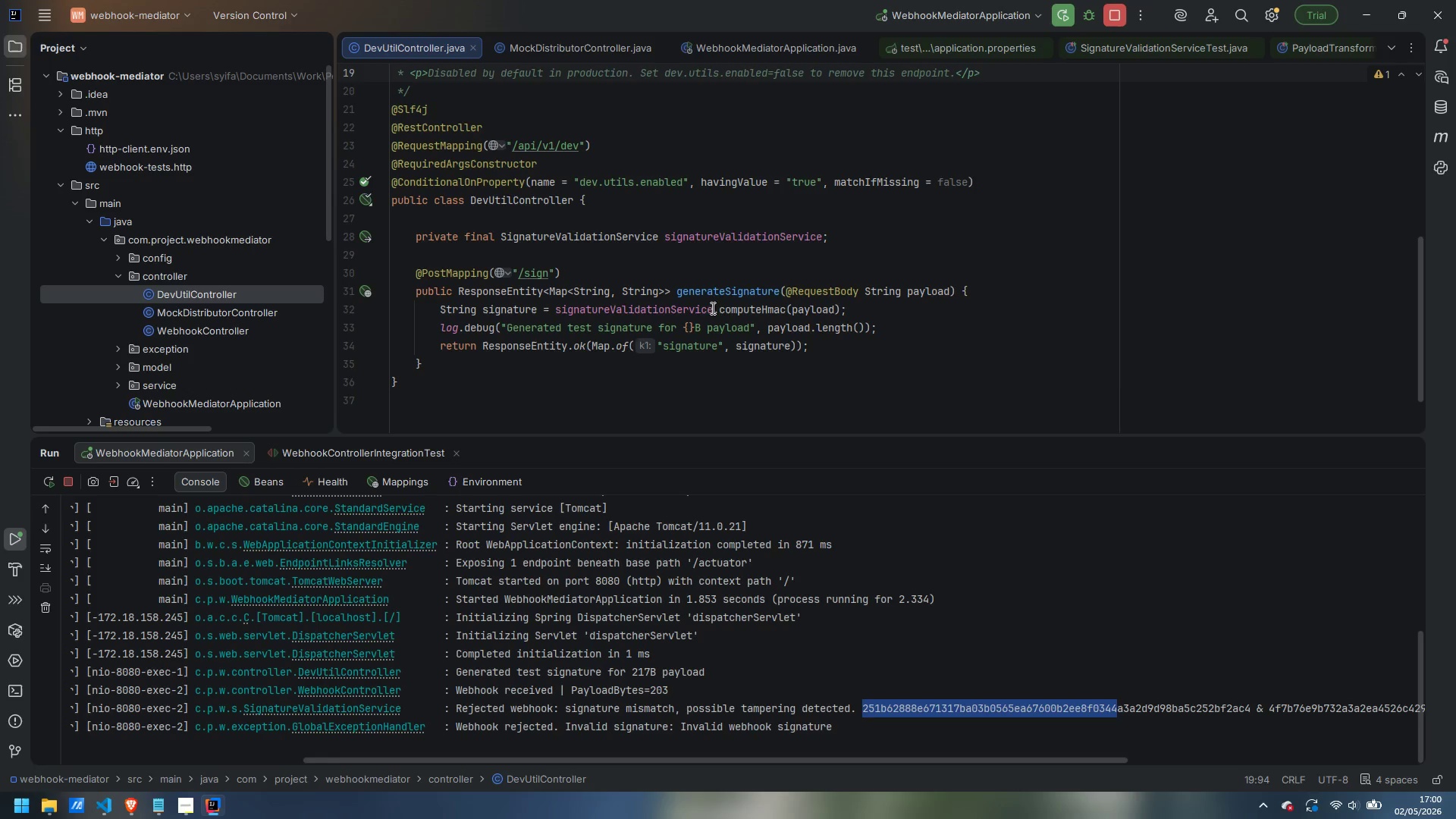 
hold_key(key=ControlLeft, duration=1.33)
left_click([752, 311])
 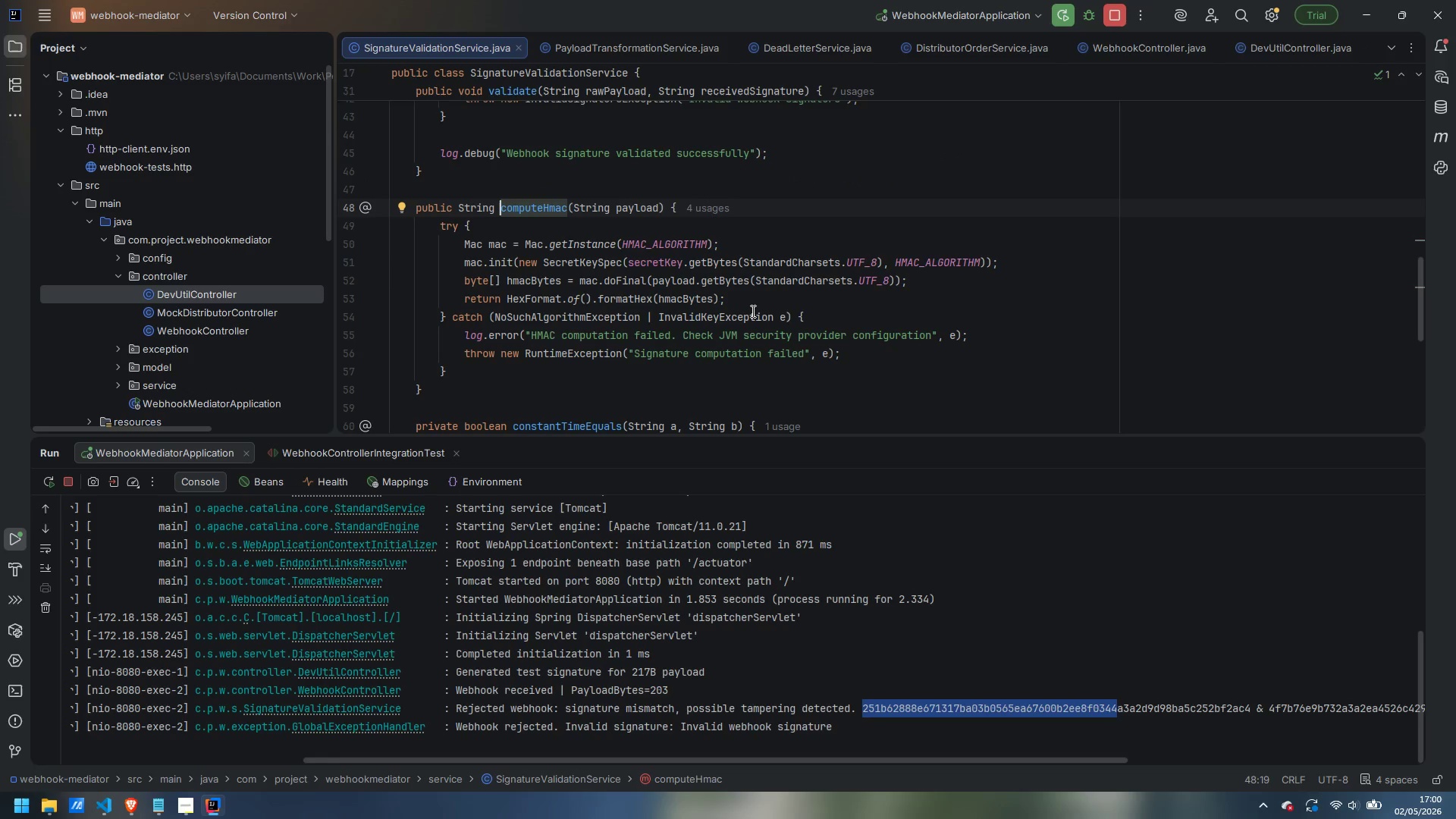 
scroll: coordinate [761, 306], scroll_direction: up, amount: 3.0
 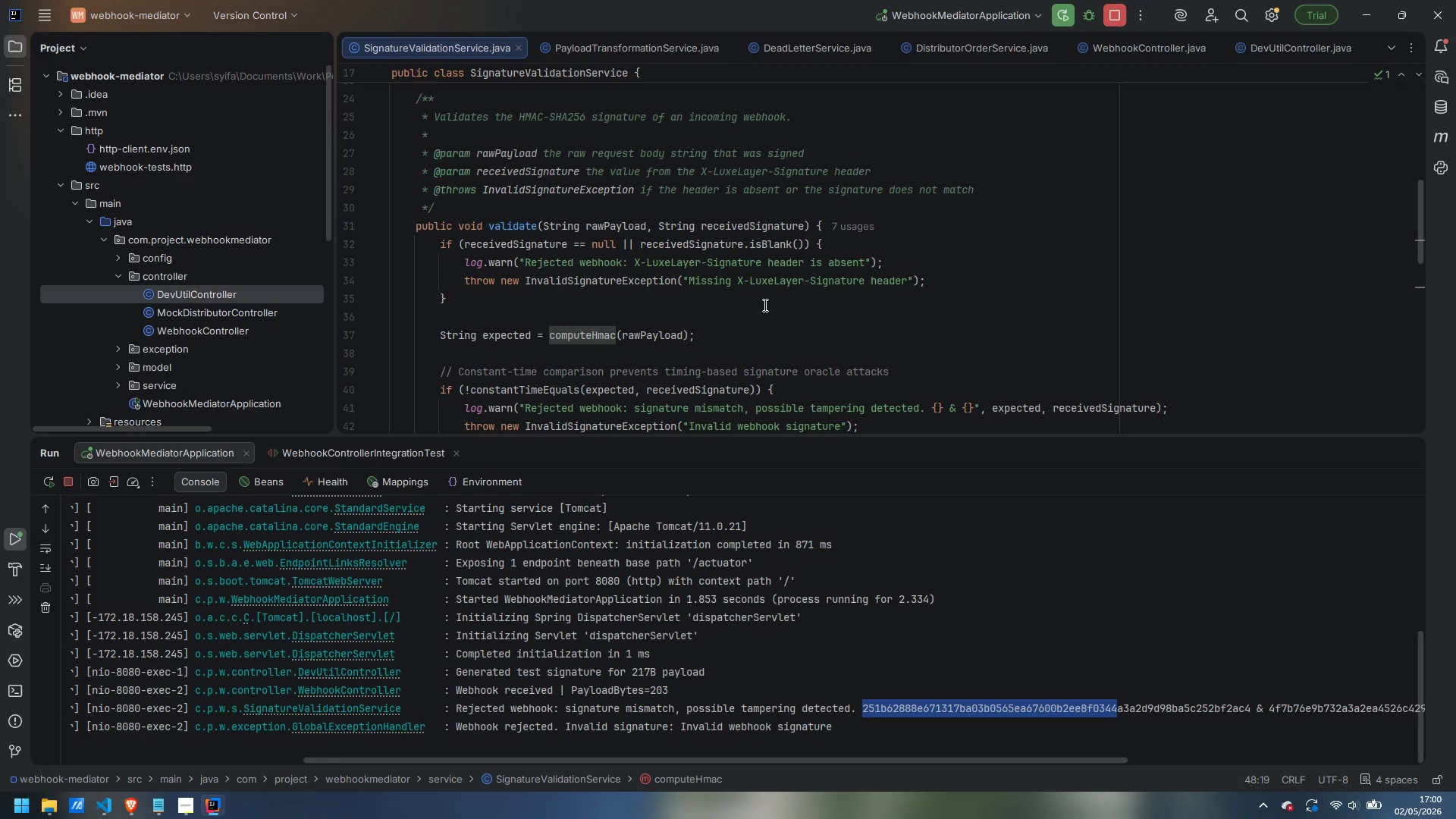 
scroll: coordinate [777, 308], scroll_direction: down, amount: 4.0
 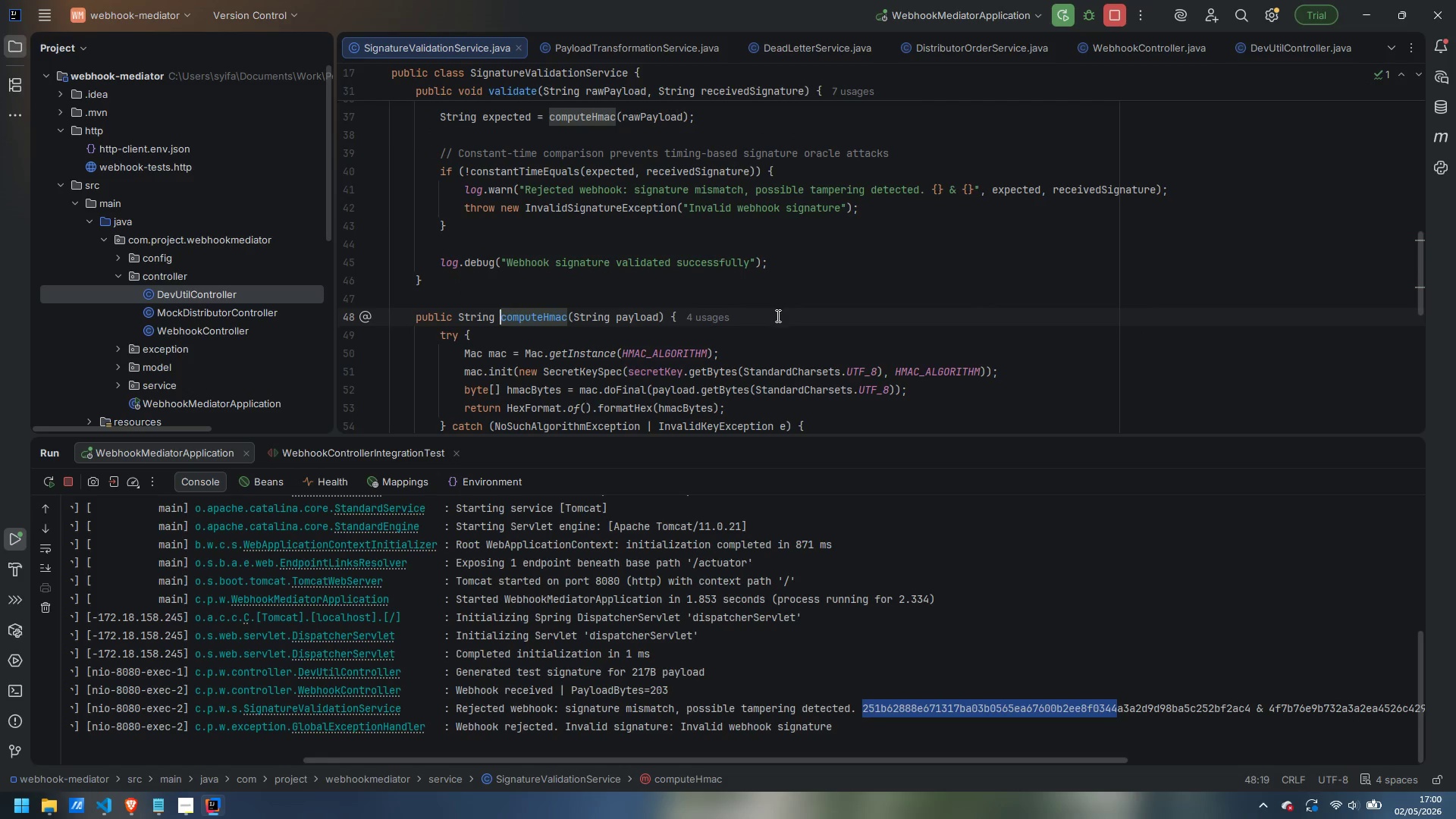 
wait(5.97)
 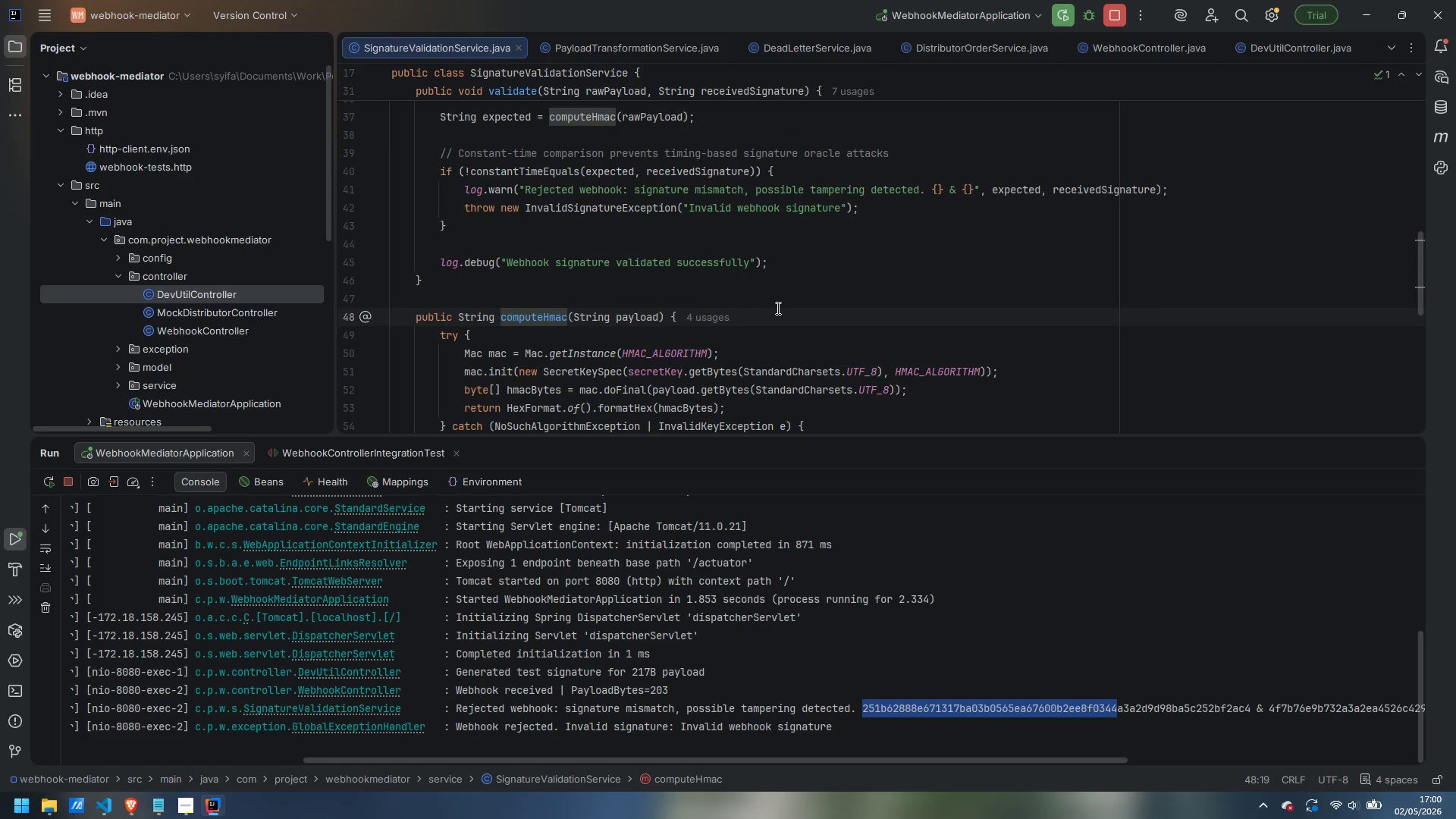 
scroll: coordinate [777, 317], scroll_direction: up, amount: 2.0
 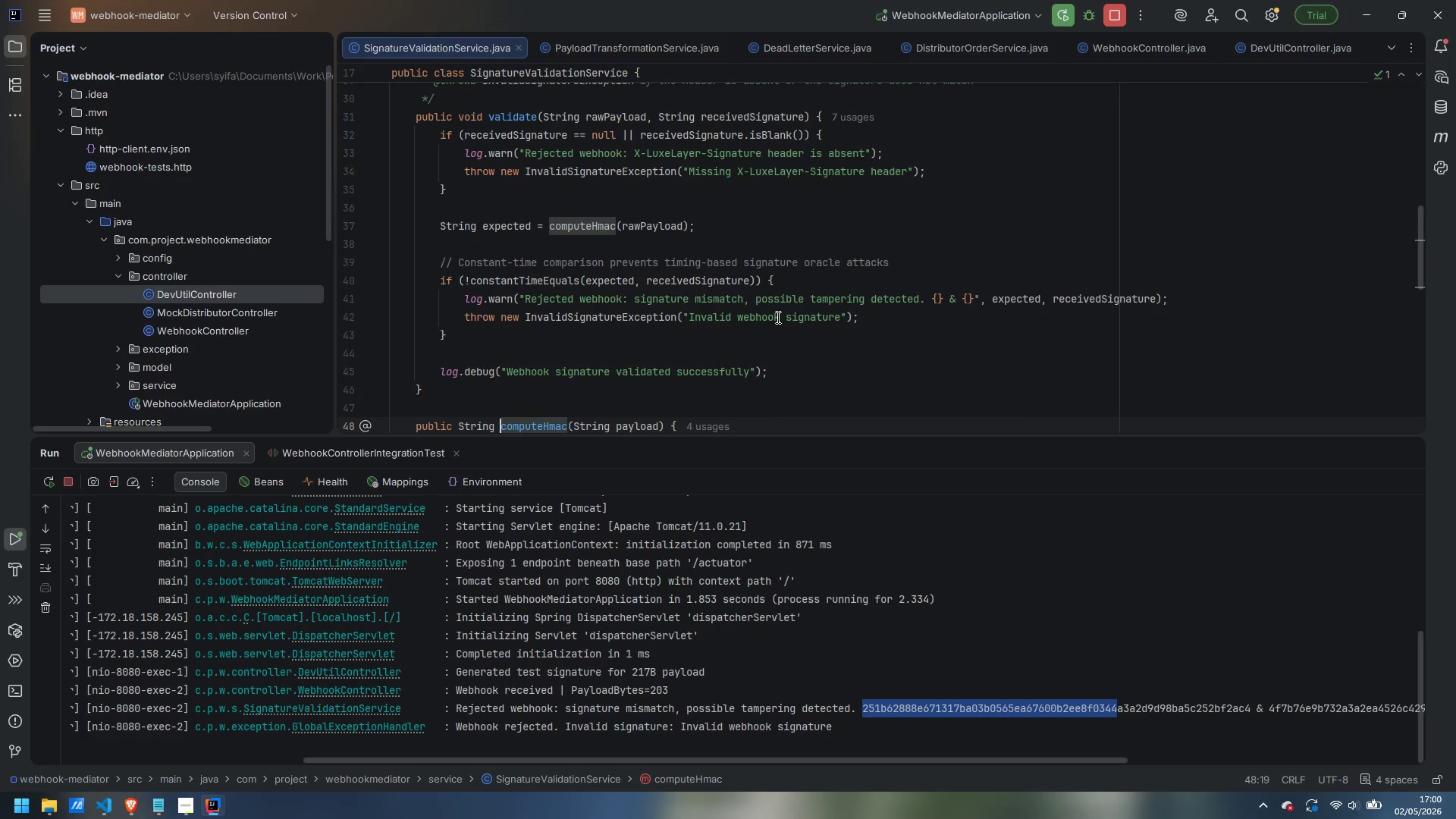 
scroll: coordinate [777, 317], scroll_direction: down, amount: 2.0
 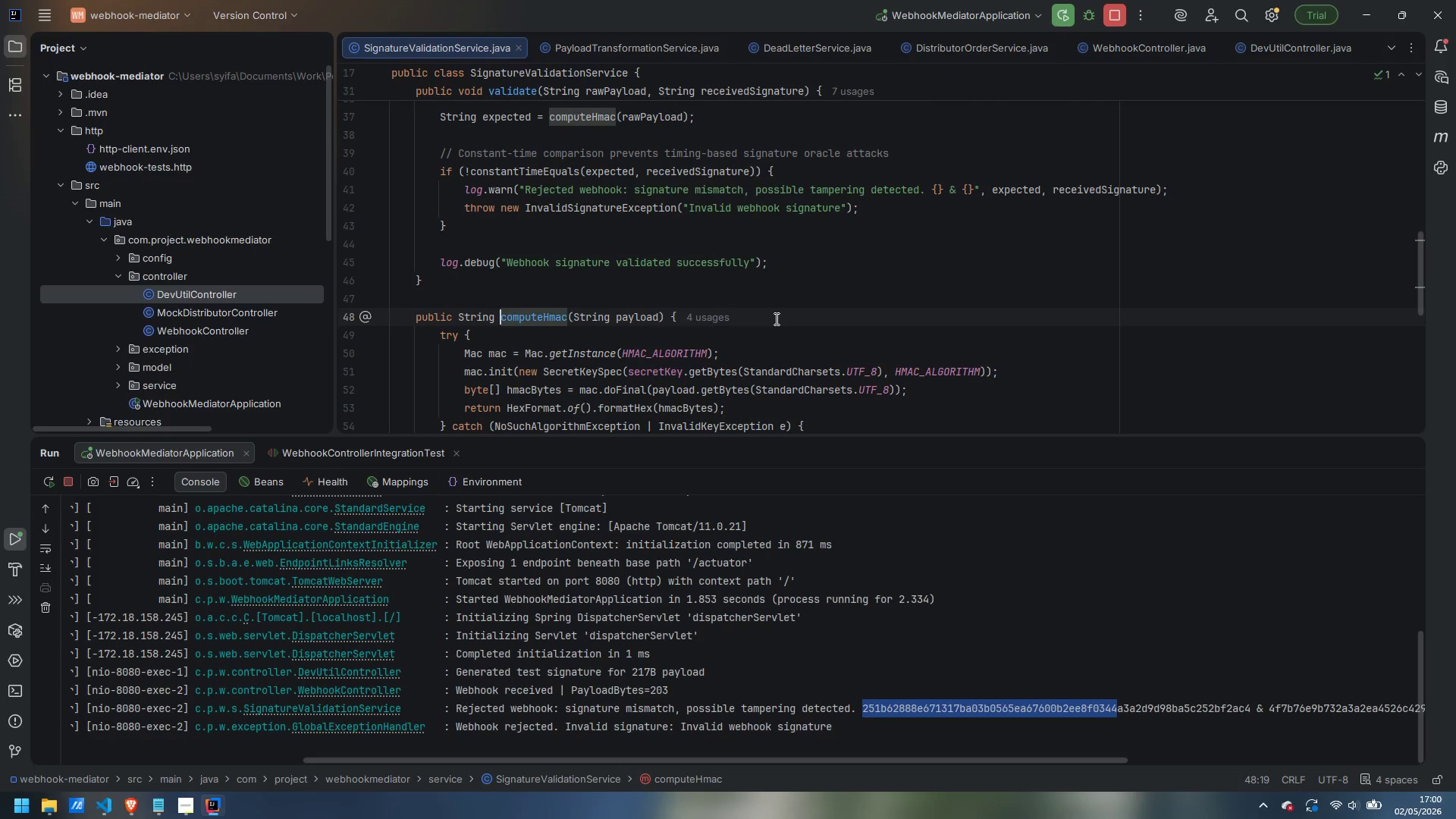 
scroll: coordinate [775, 318], scroll_direction: up, amount: 8.0
 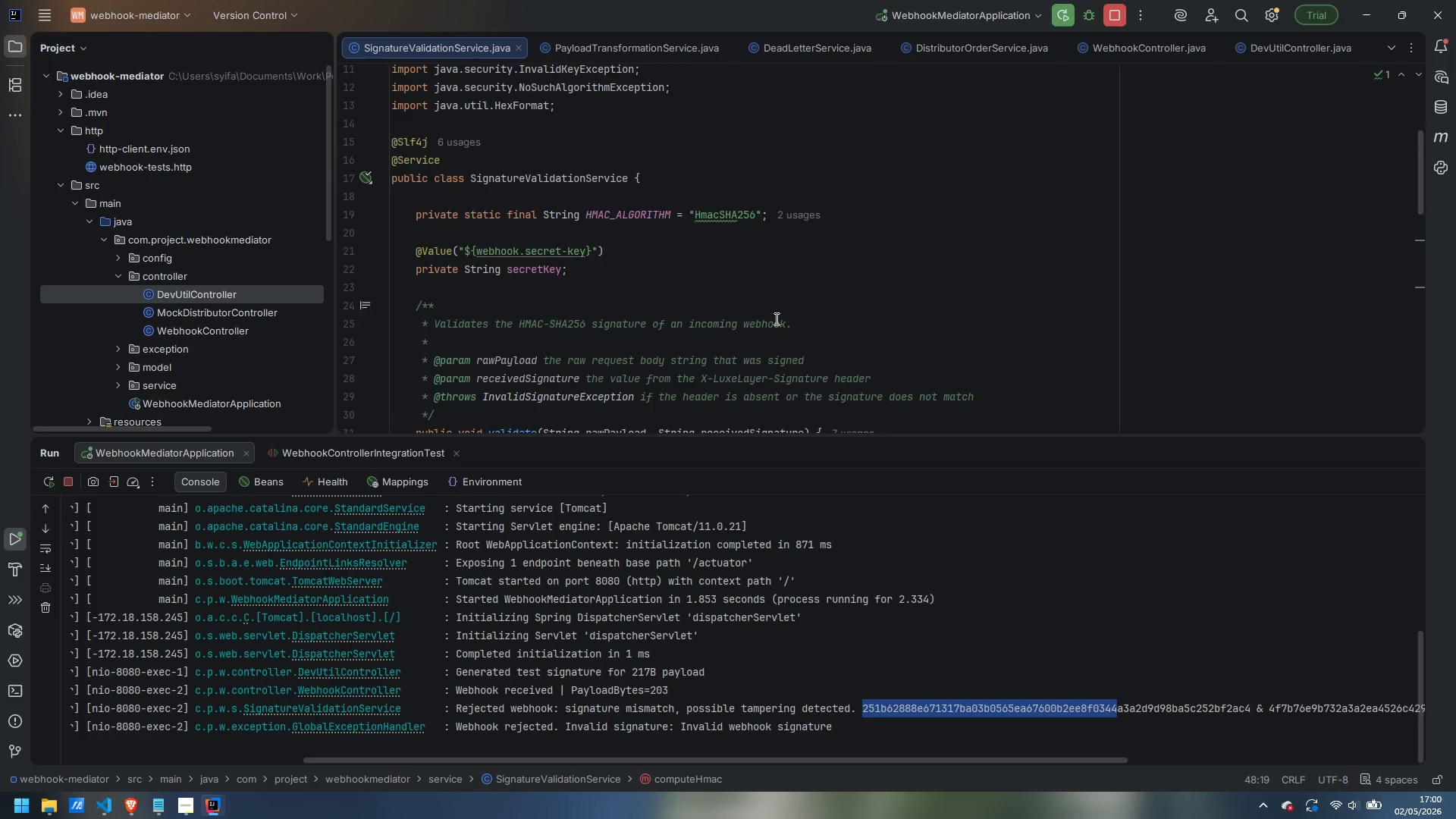 
scroll: coordinate [775, 318], scroll_direction: down, amount: 8.0
 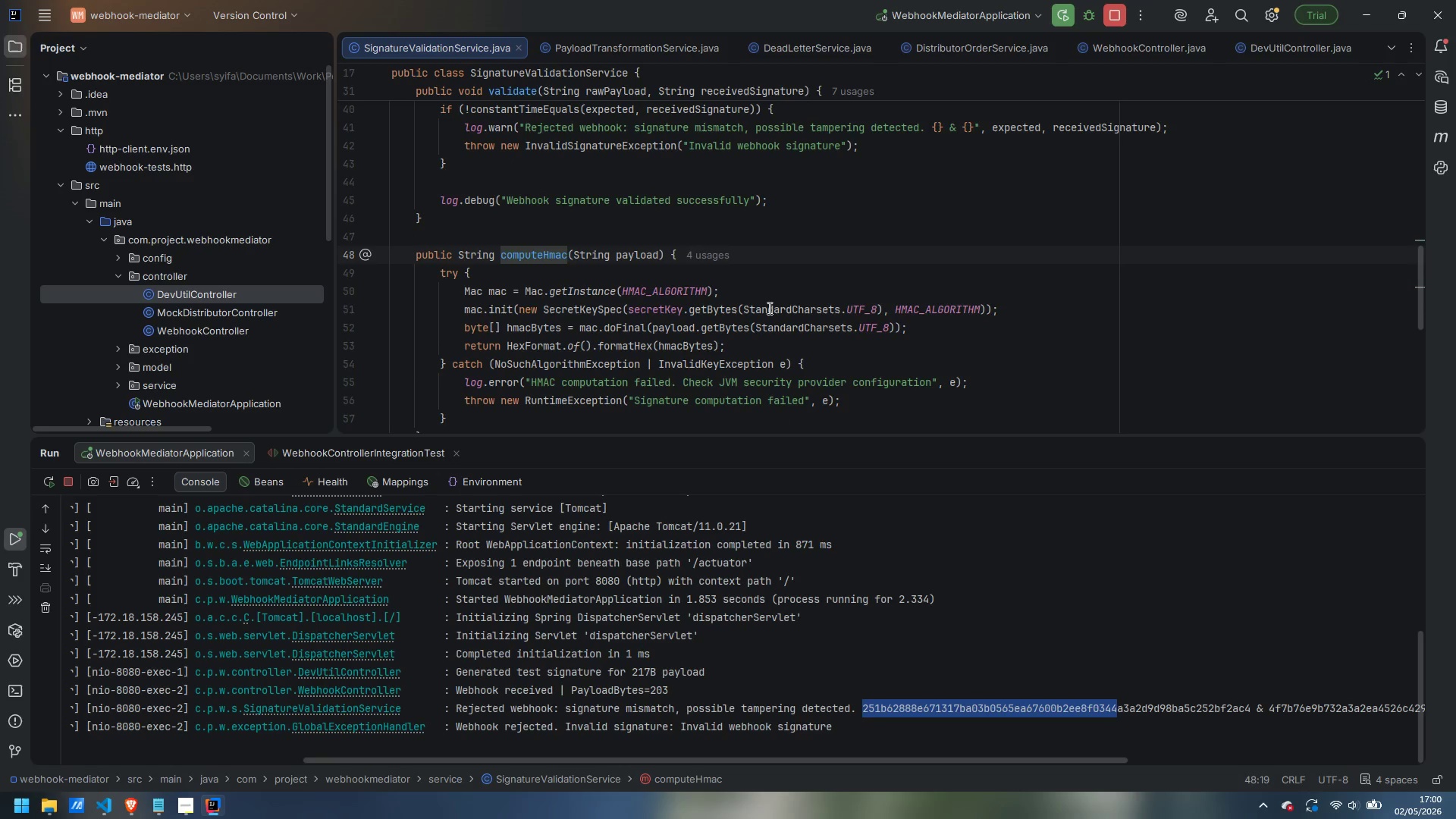 
left_click([764, 253])
 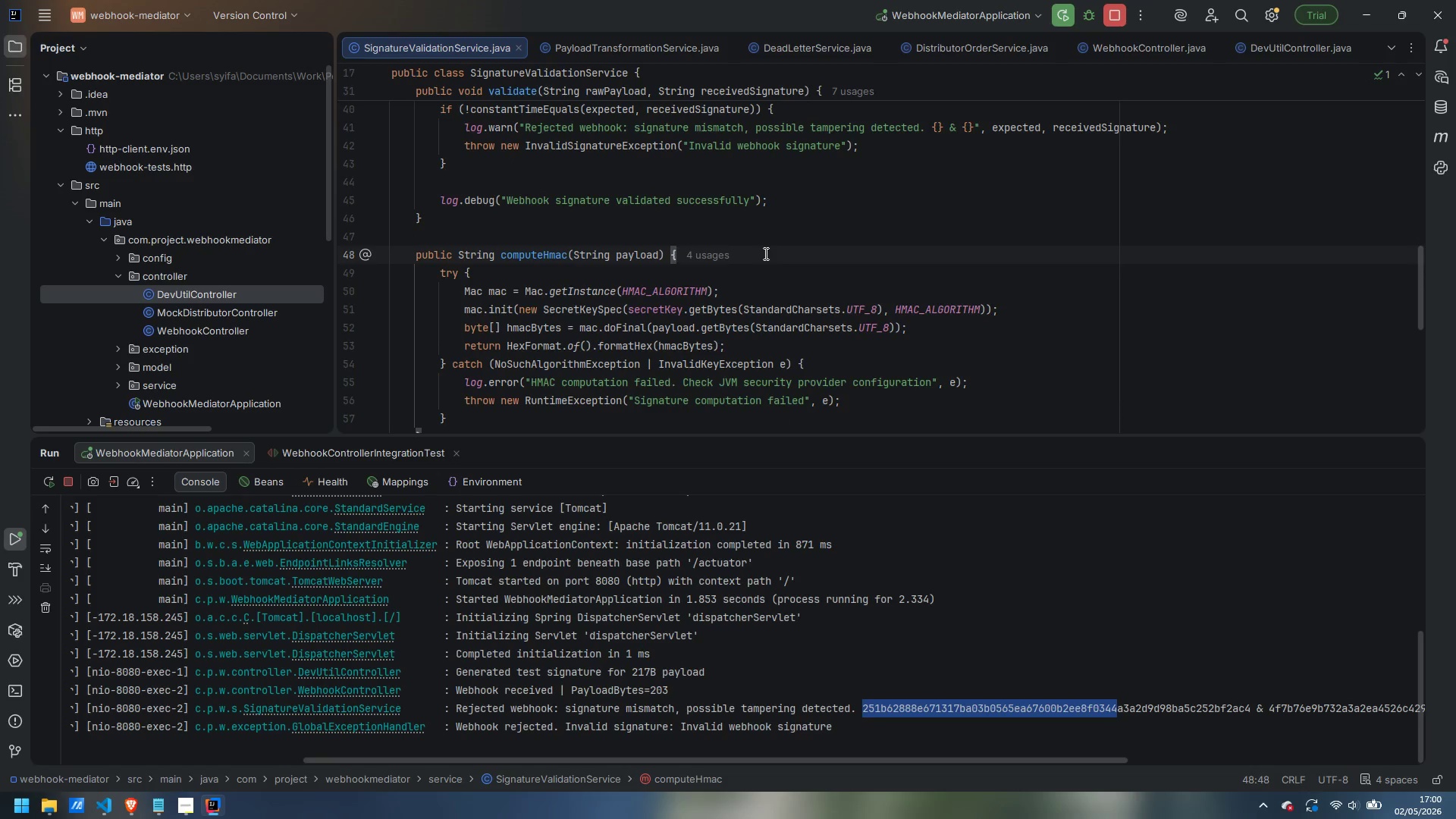 
key(Enter)
 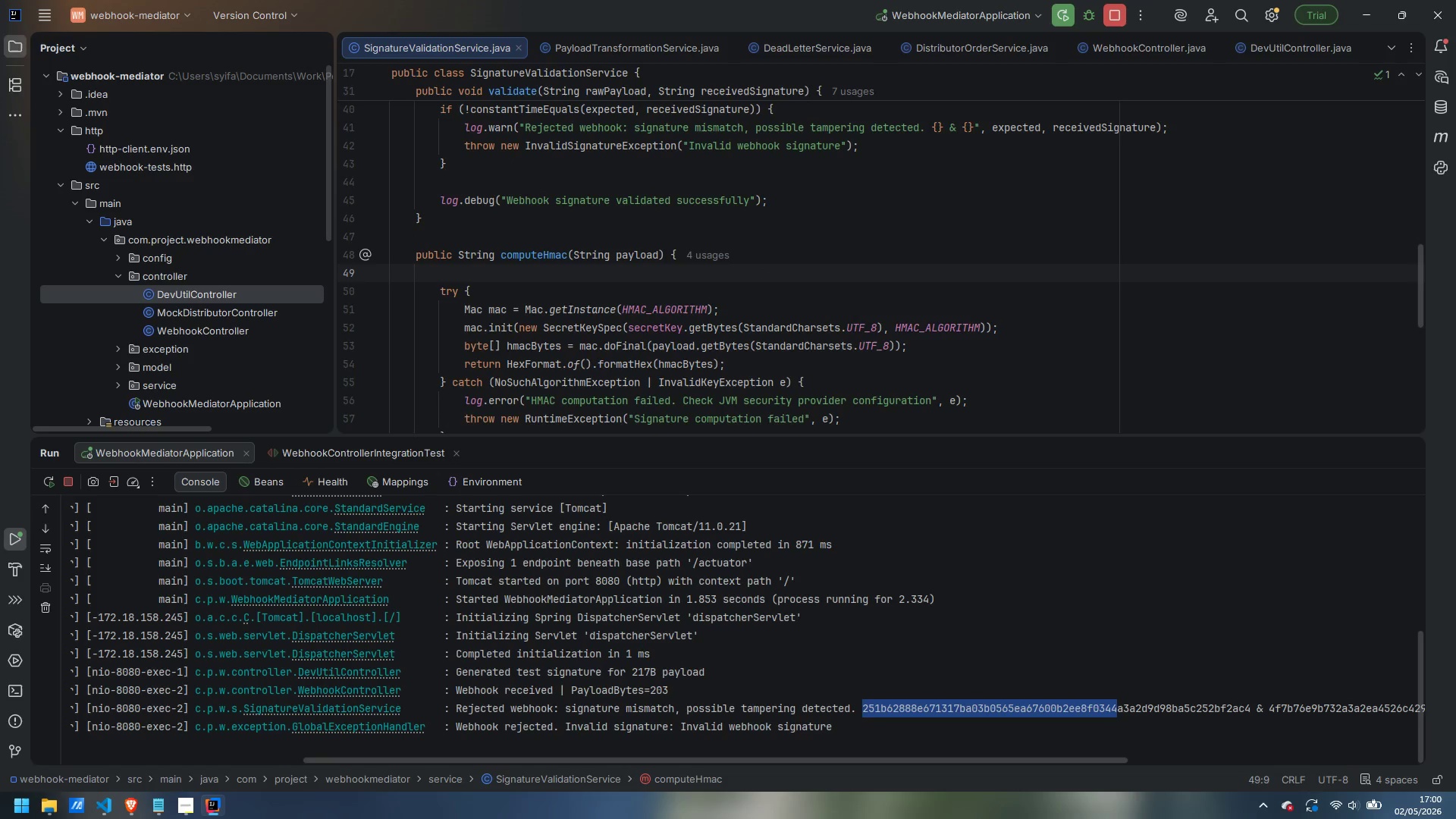 
hold_key(key=ShiftLeft, duration=0.36)
 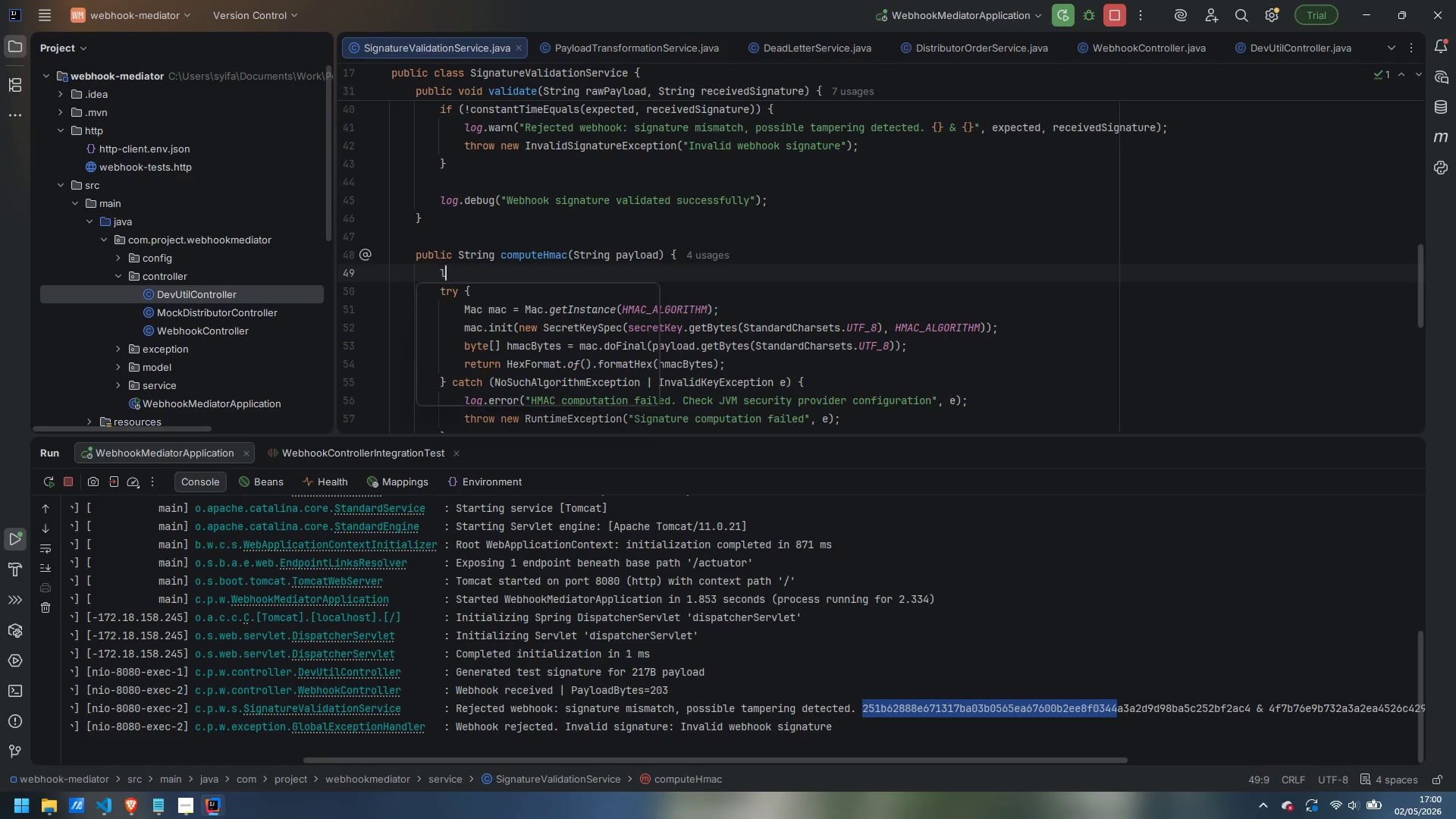 
type(log.debug)
 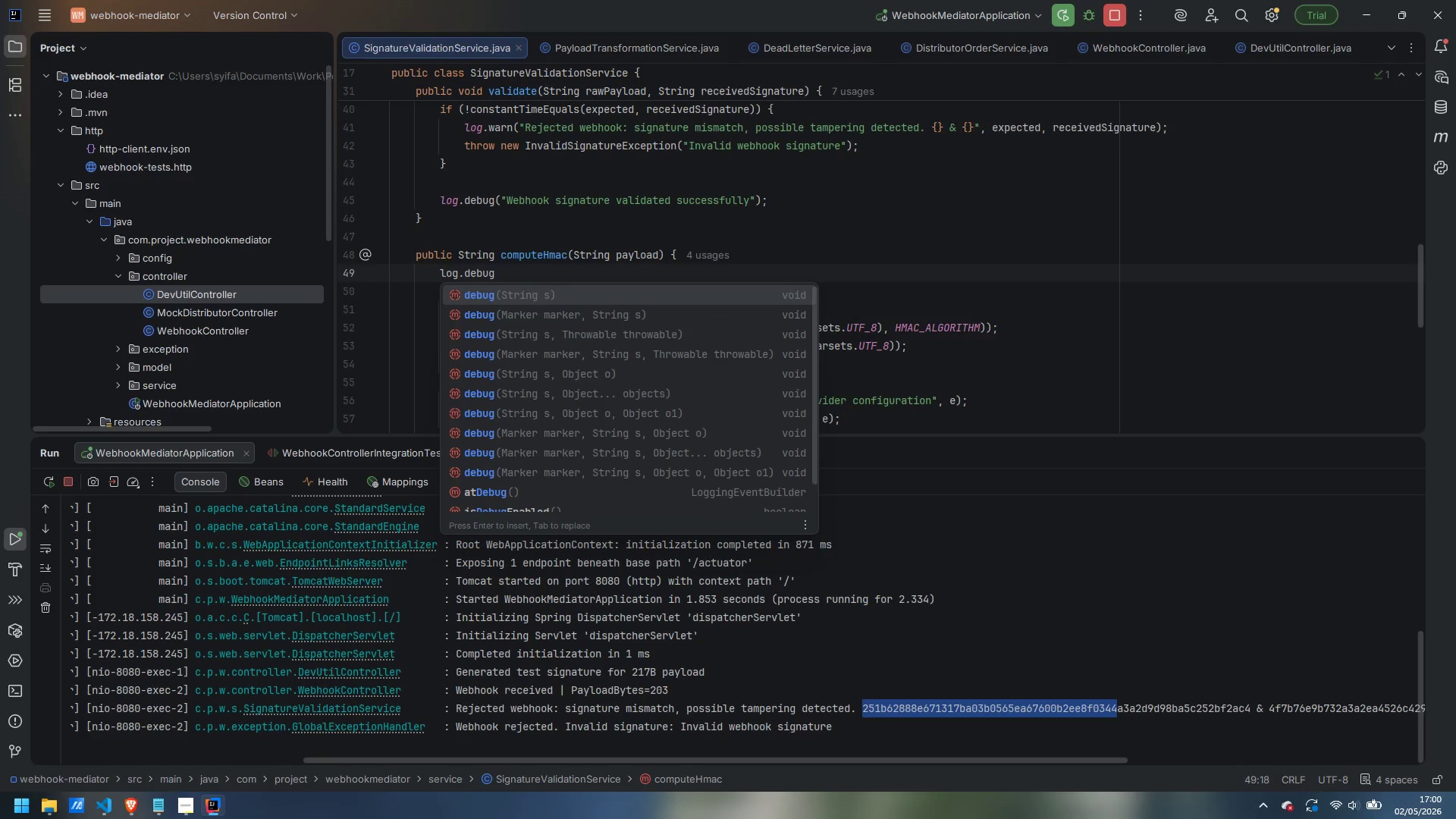 
key(Enter)
 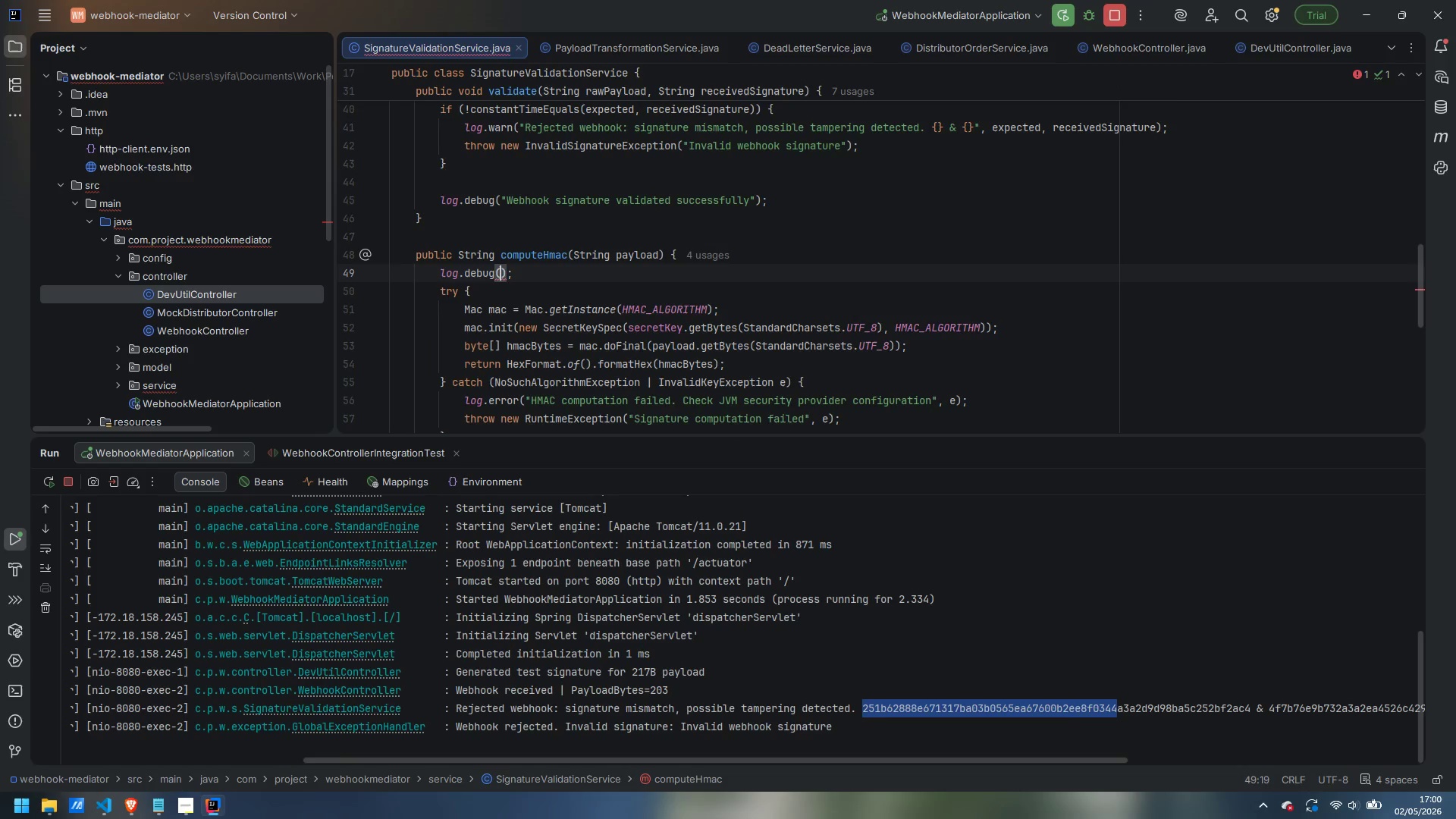 
type("payload received in compute: )
key(Escape)
type({})
 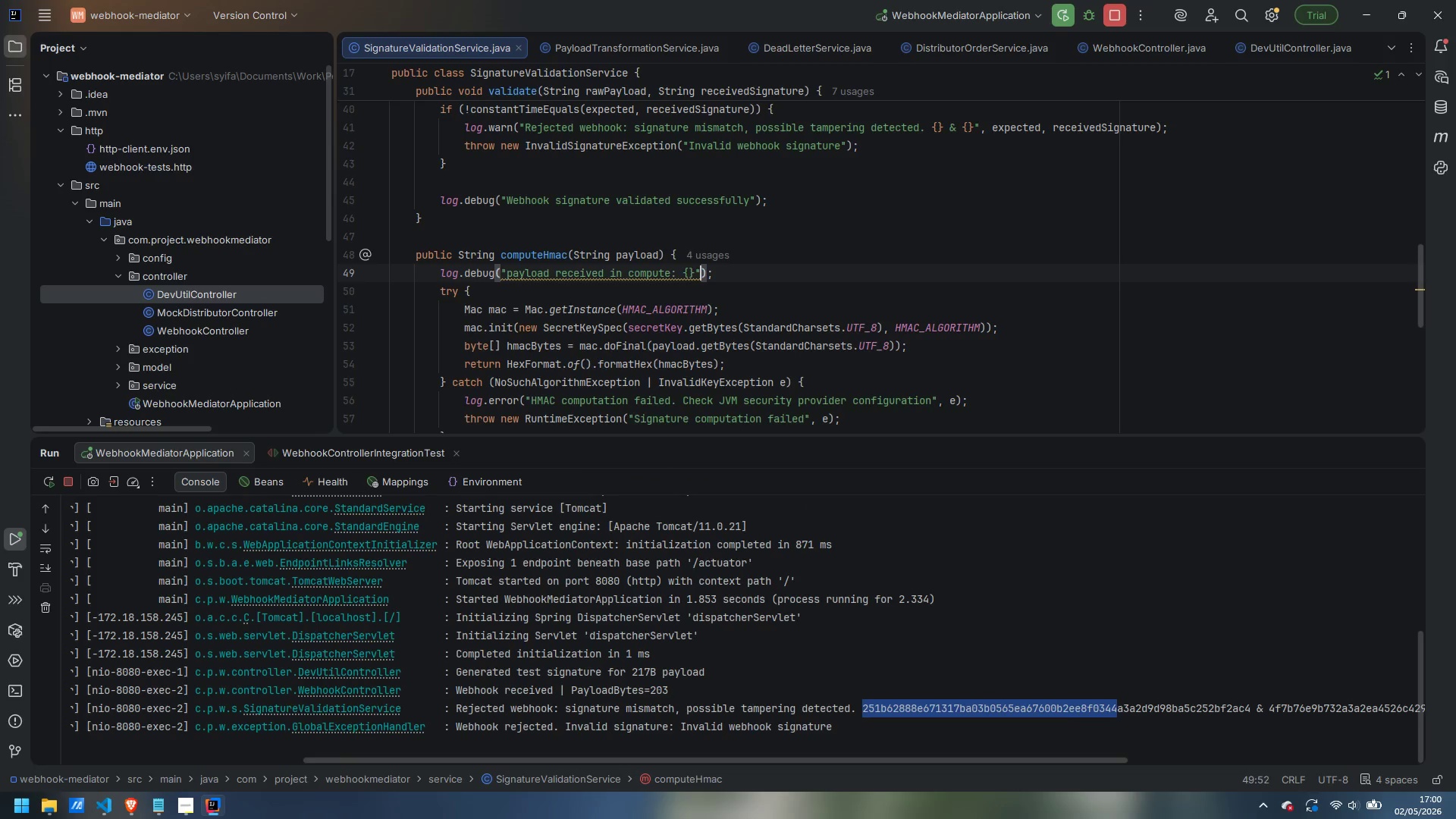 
 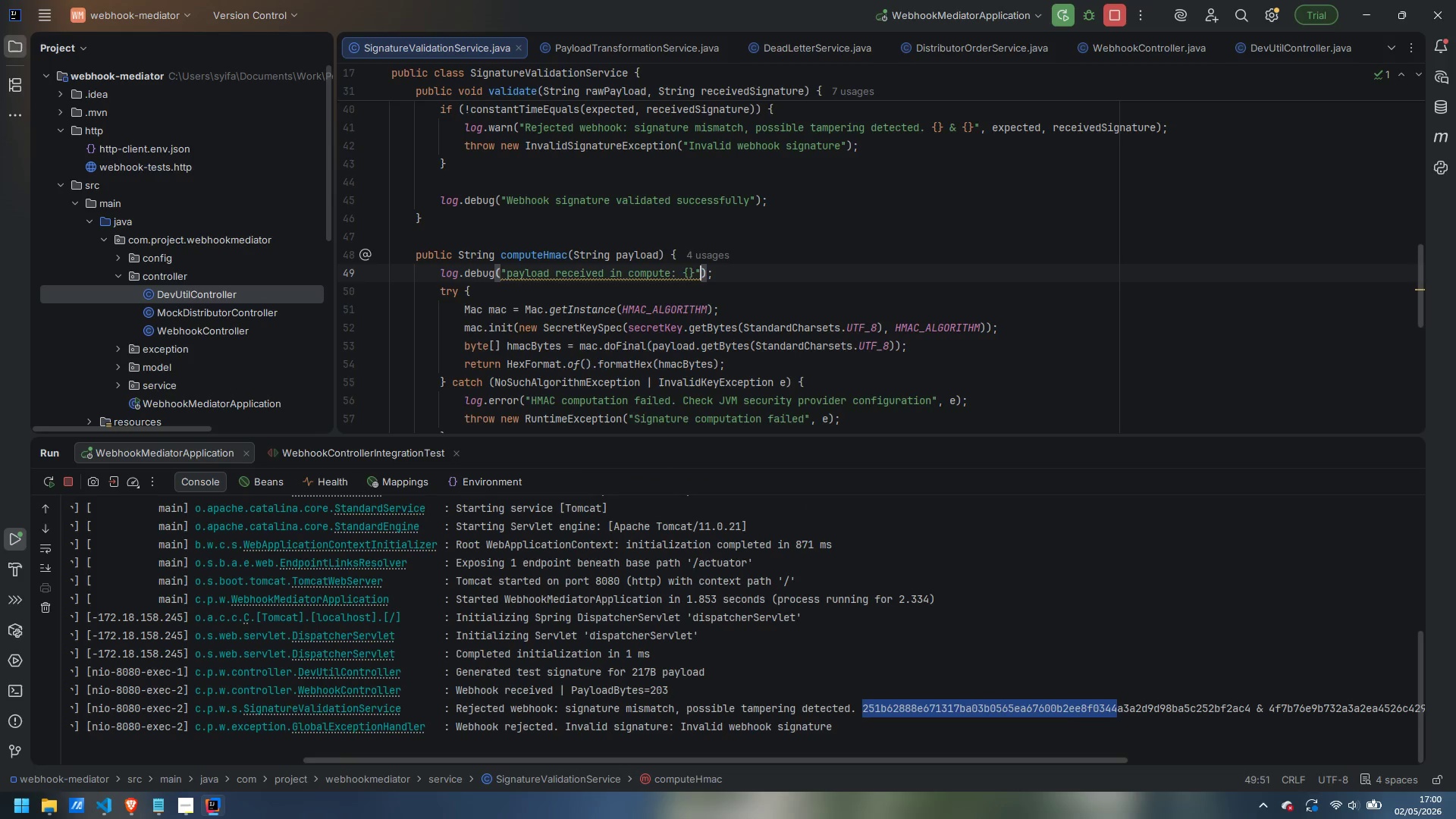 
key(ArrowRight)
 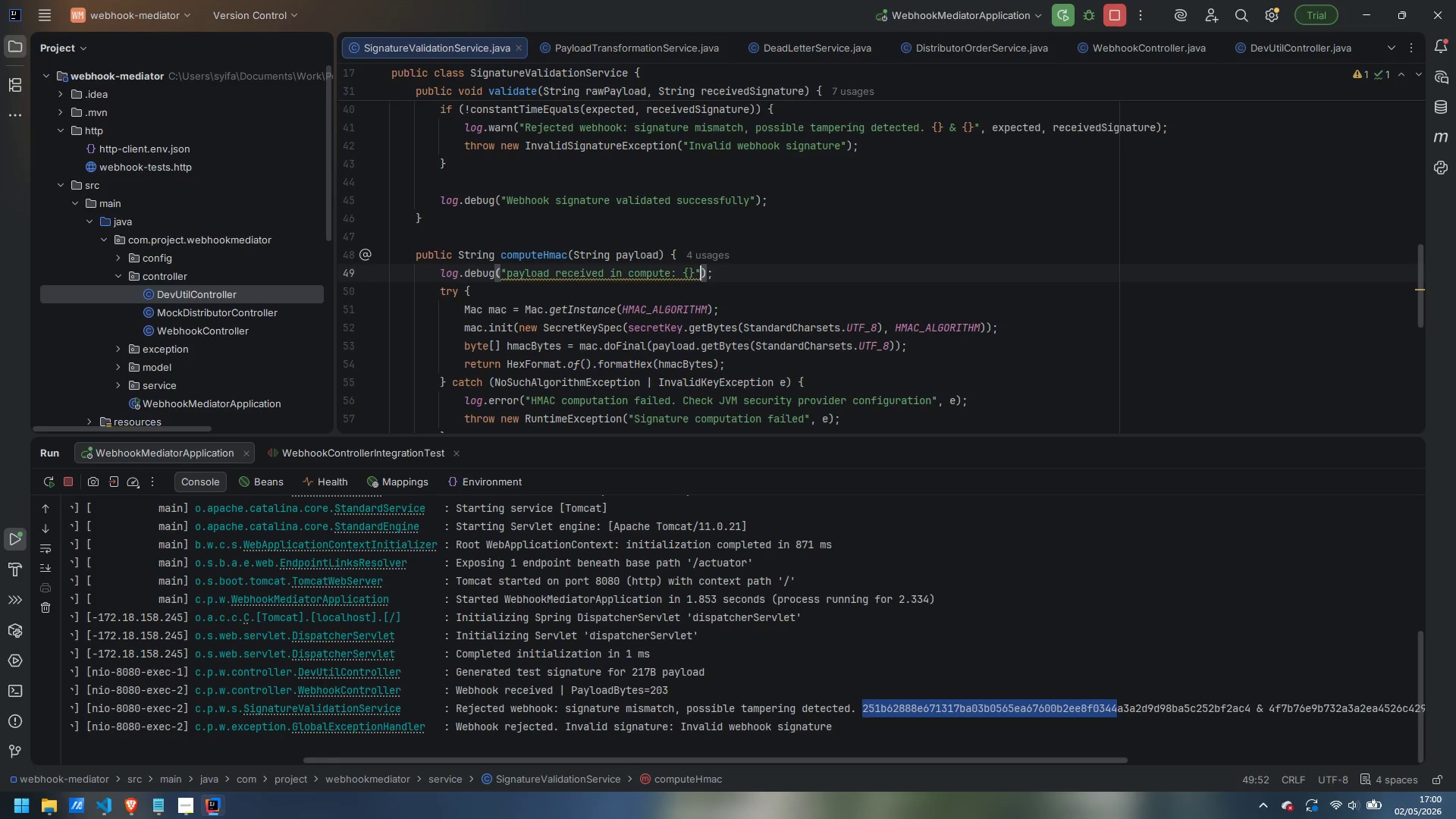 
type(, pay)
 